 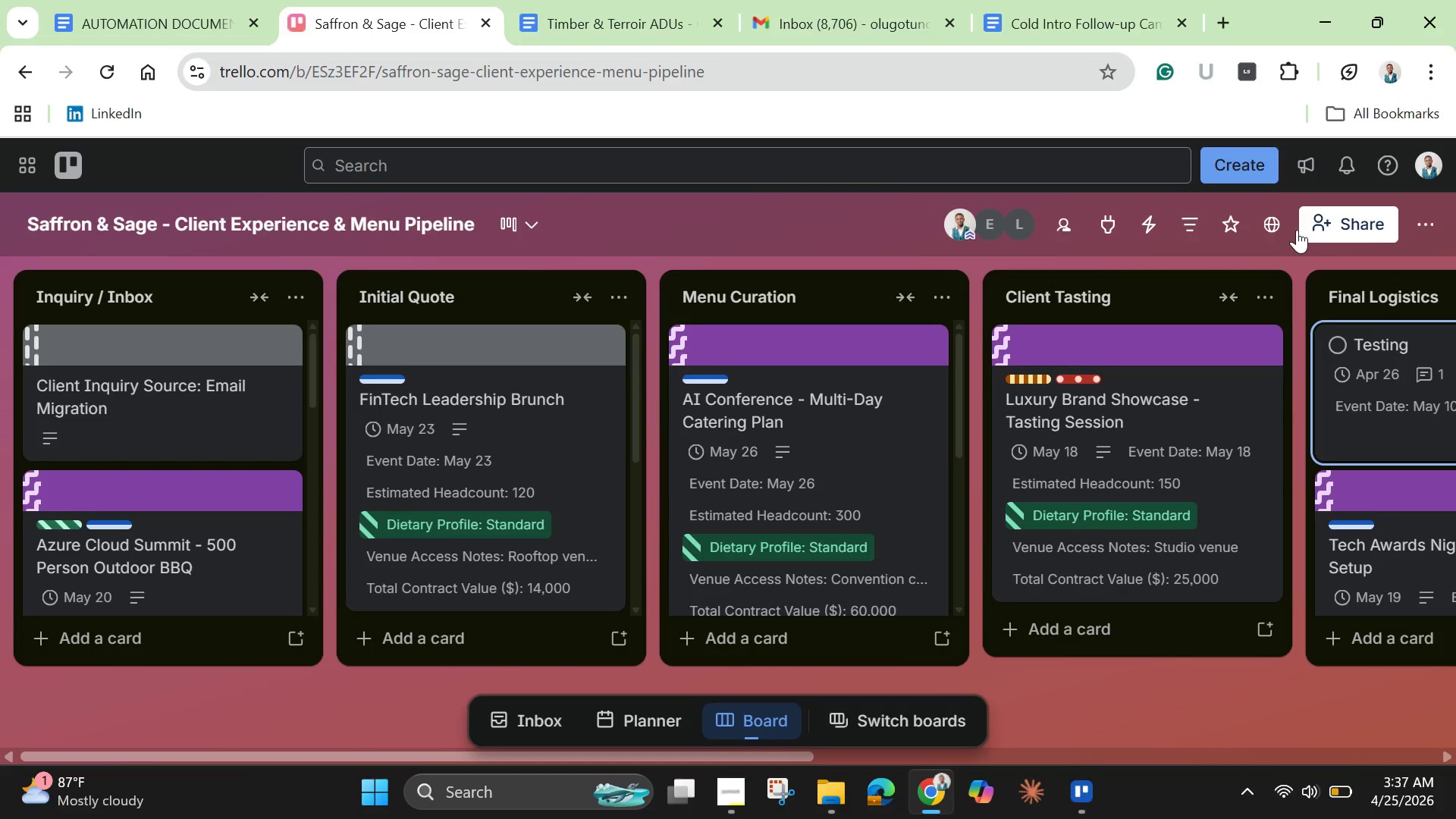 
left_click([82, 225])
 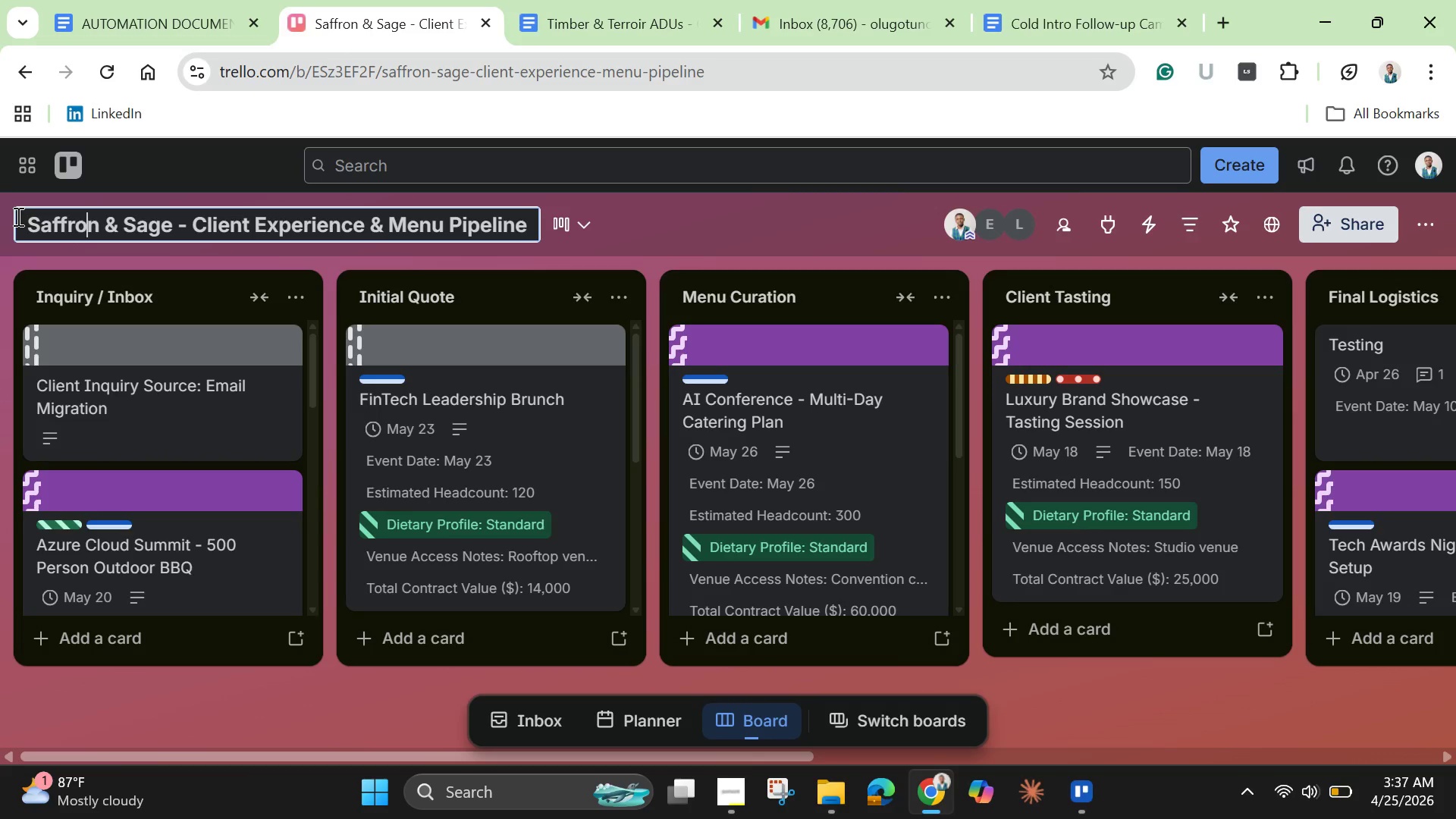 
left_click_drag(start_coordinate=[17, 216], to_coordinate=[171, 231])
 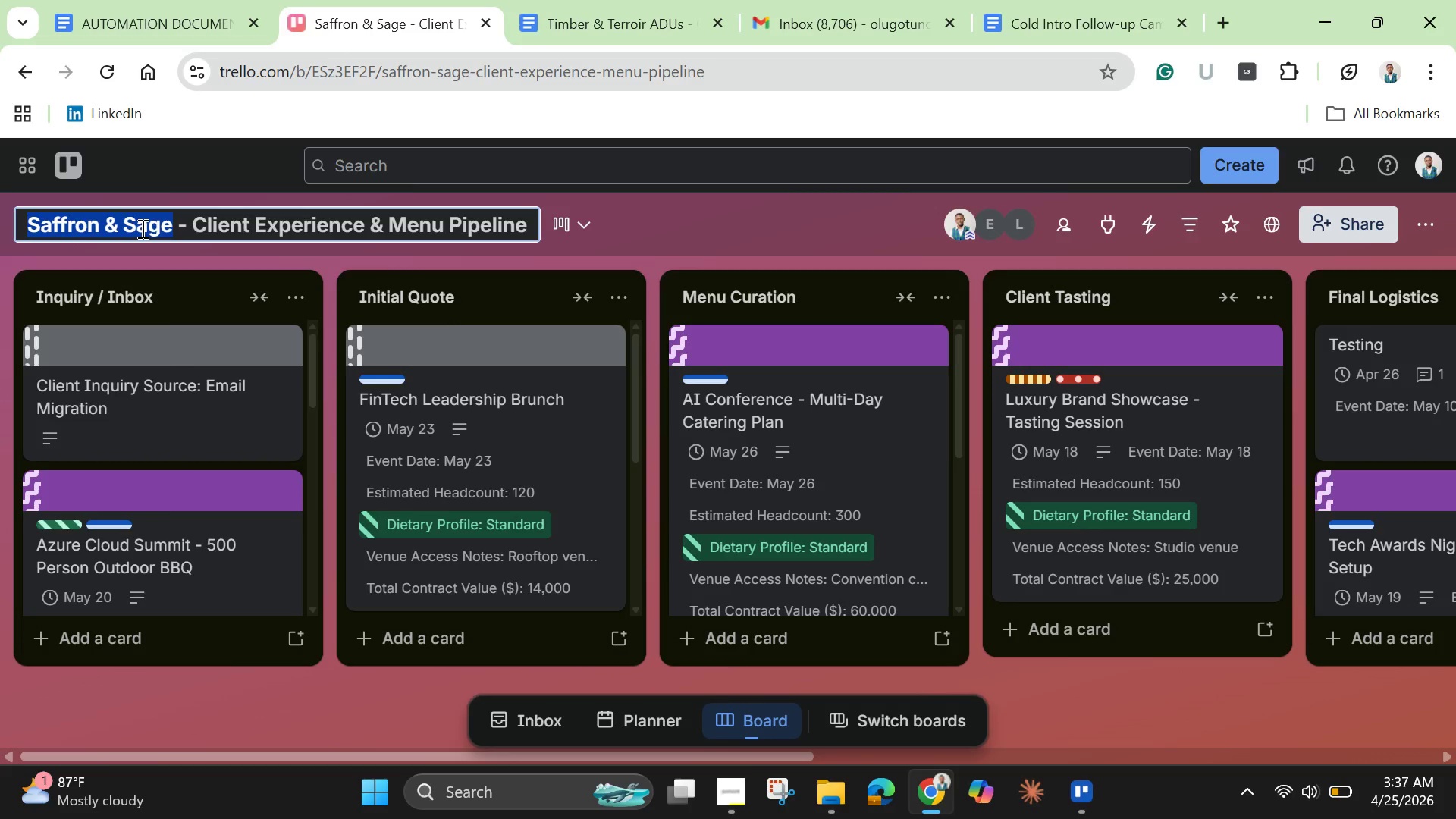 
right_click([141, 228])
 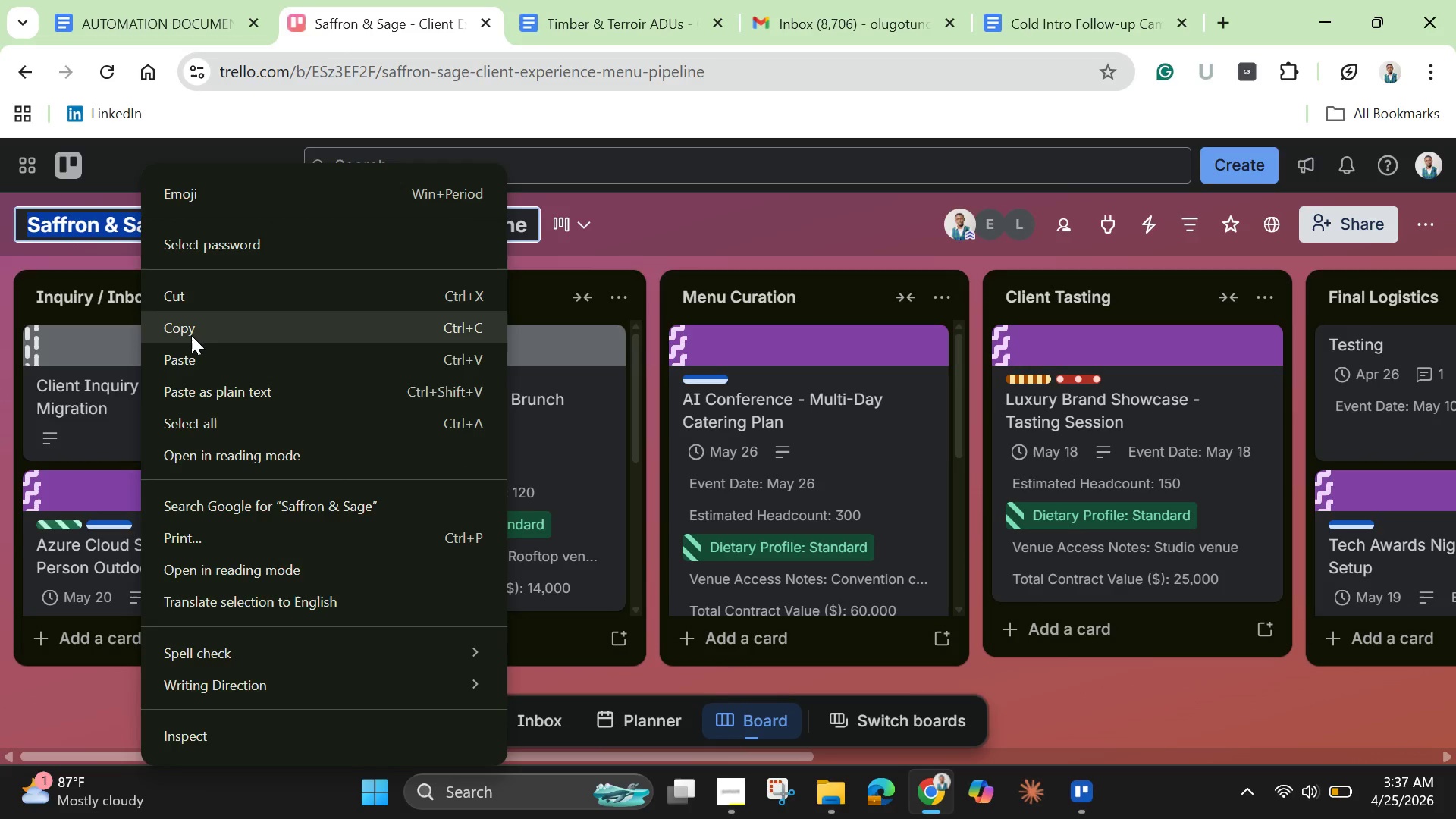 
left_click([191, 335])
 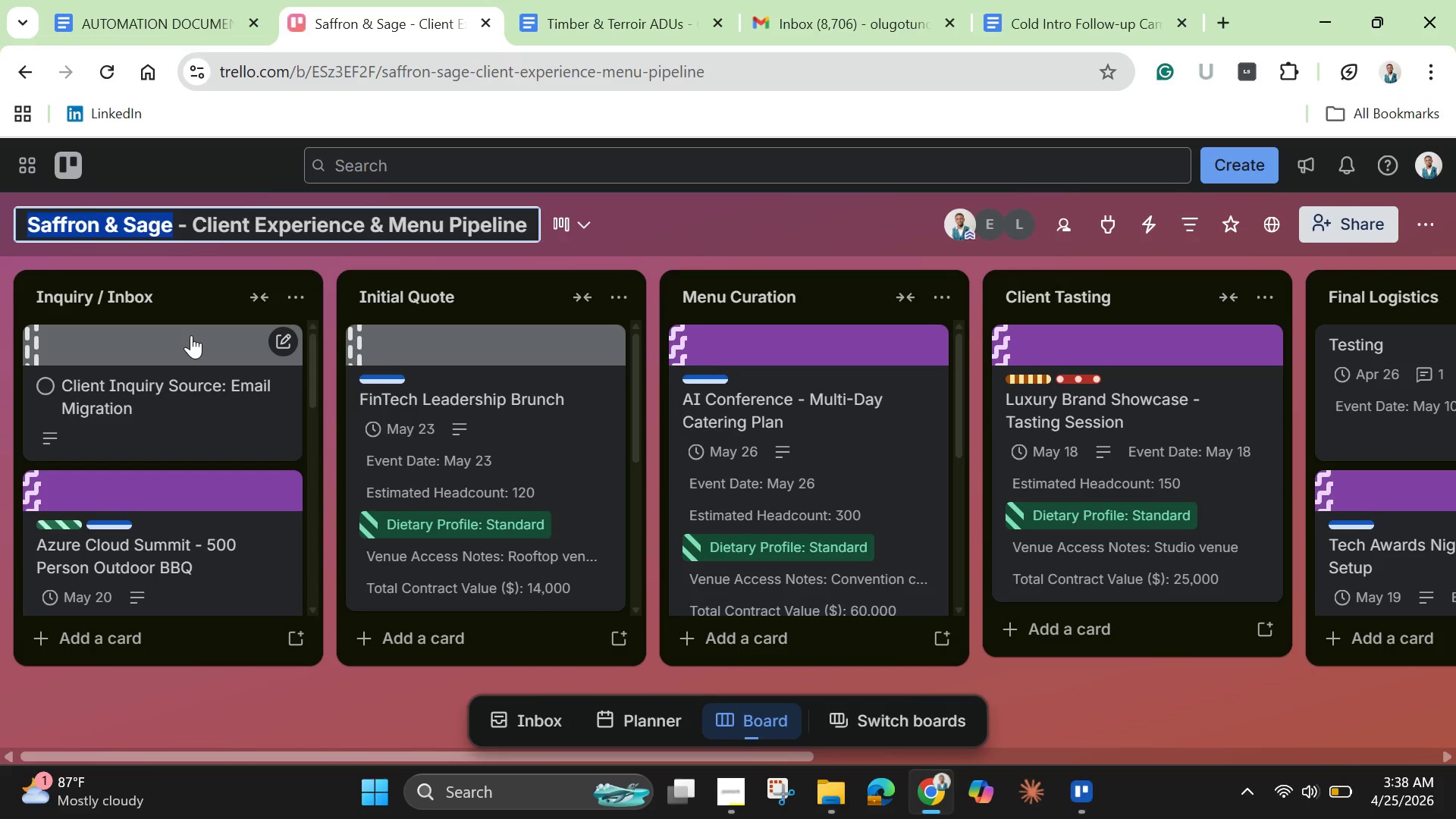 
wait(36.58)
 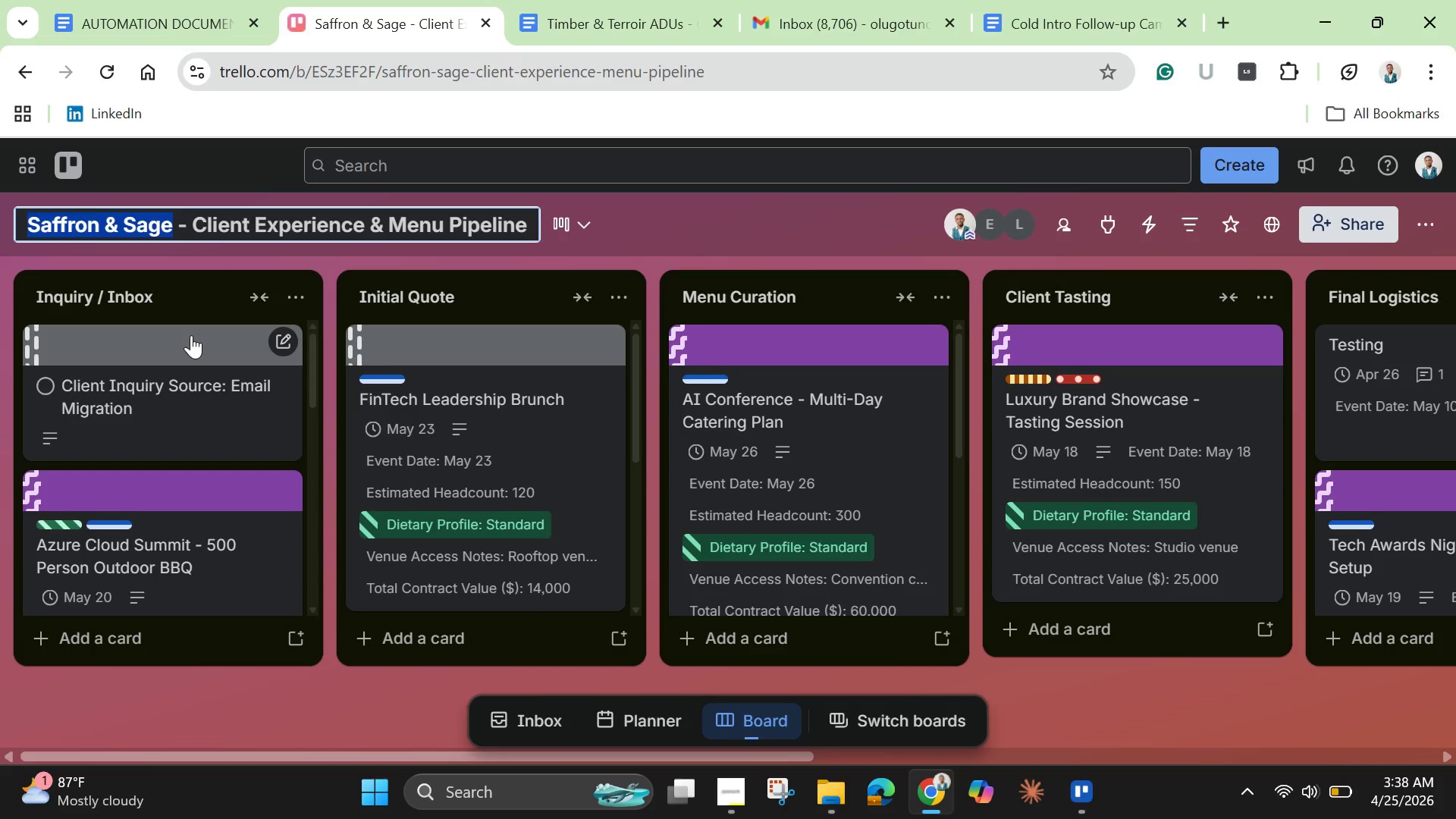 
left_click([830, 788])
 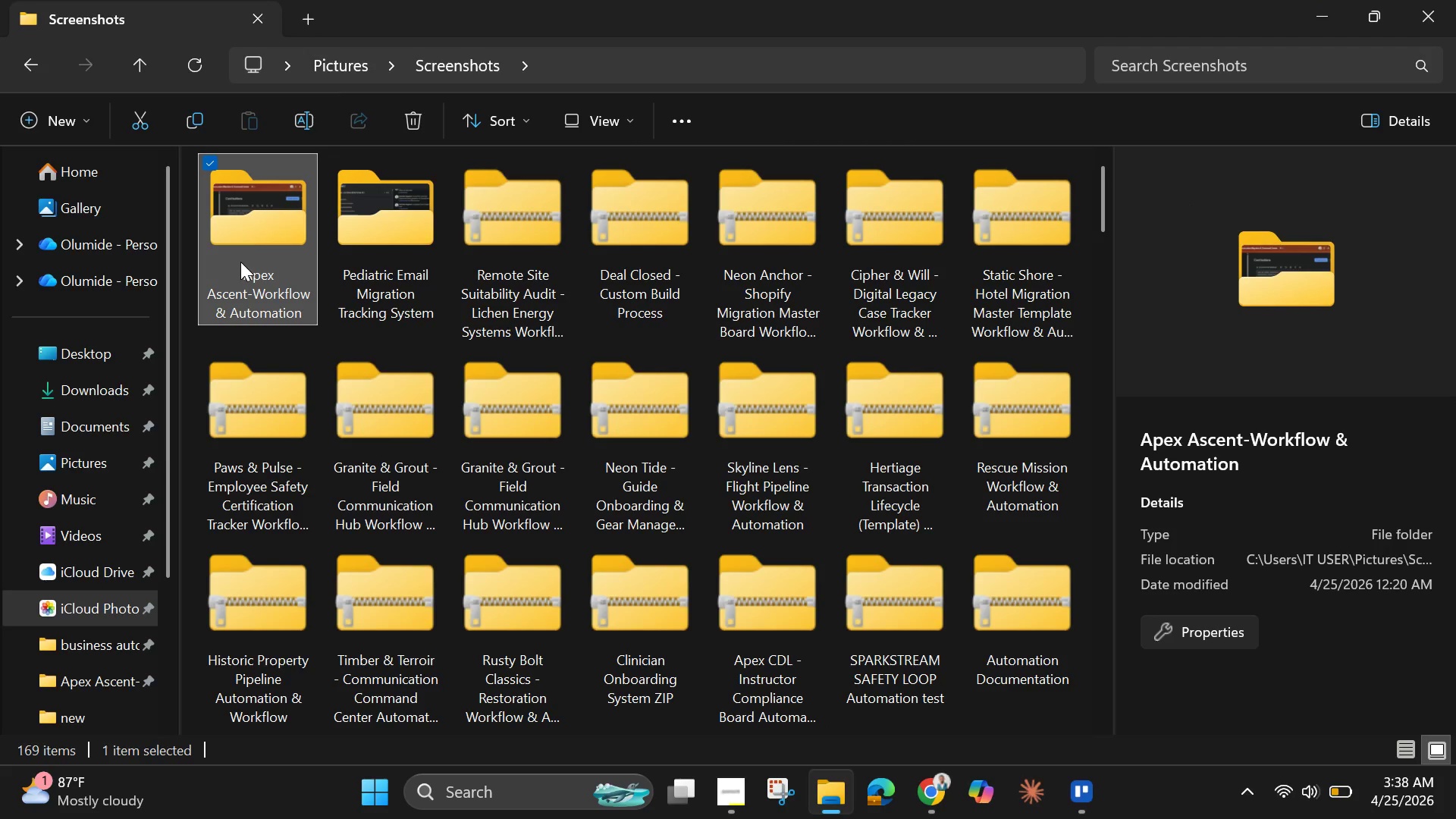 
left_click([245, 275])
 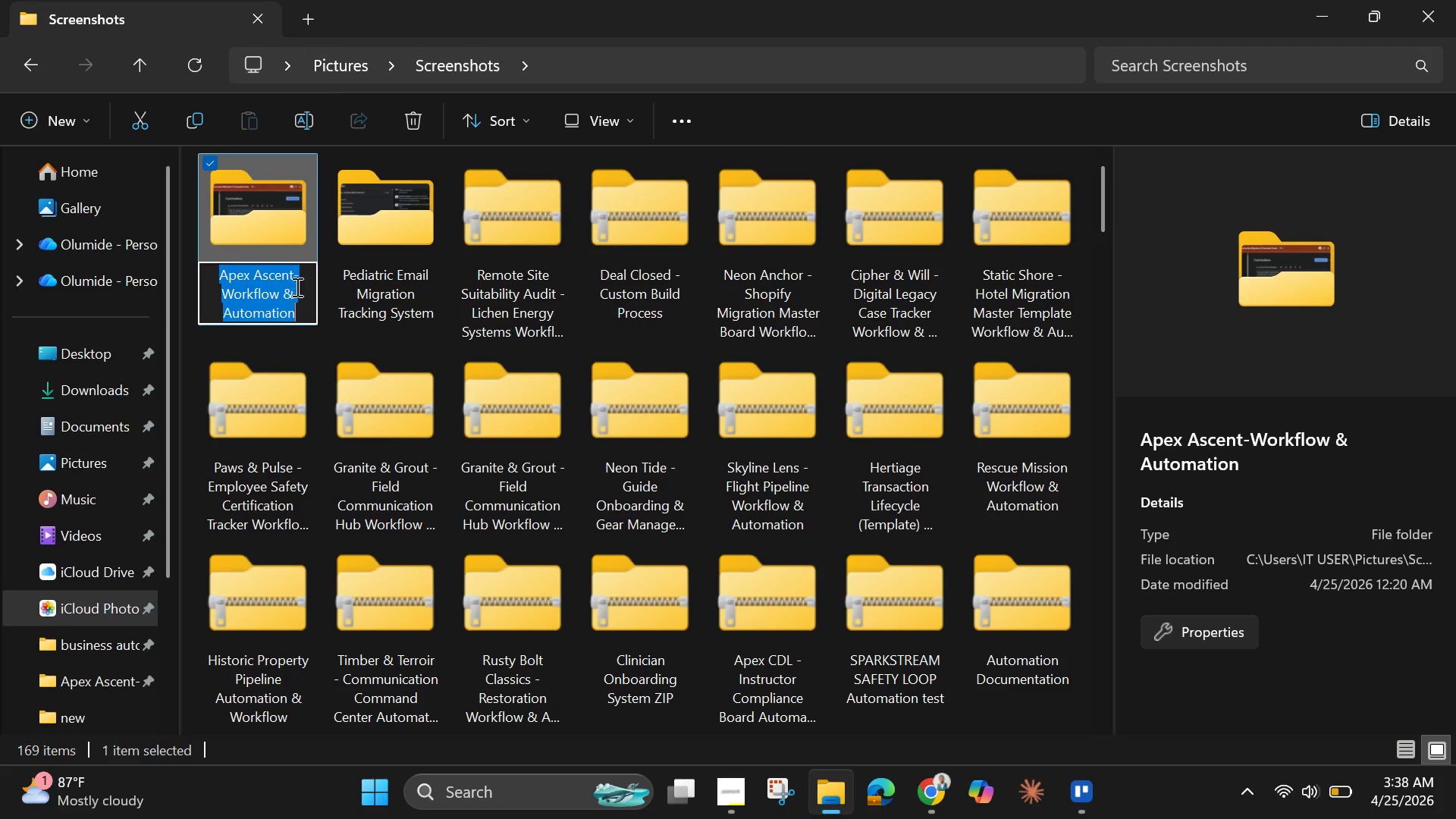 
left_click([296, 285])
 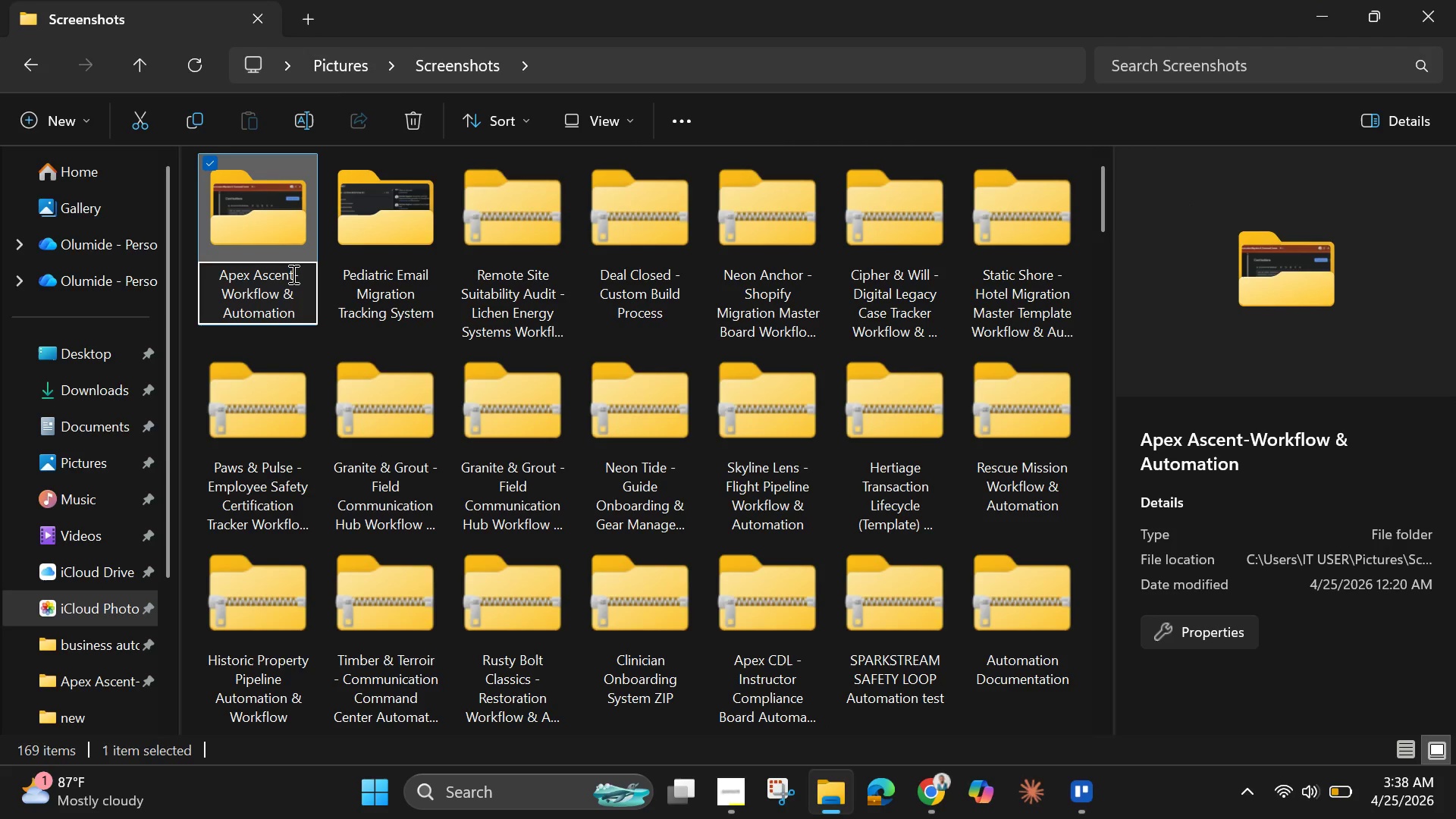 
left_click_drag(start_coordinate=[292, 274], to_coordinate=[220, 274])
 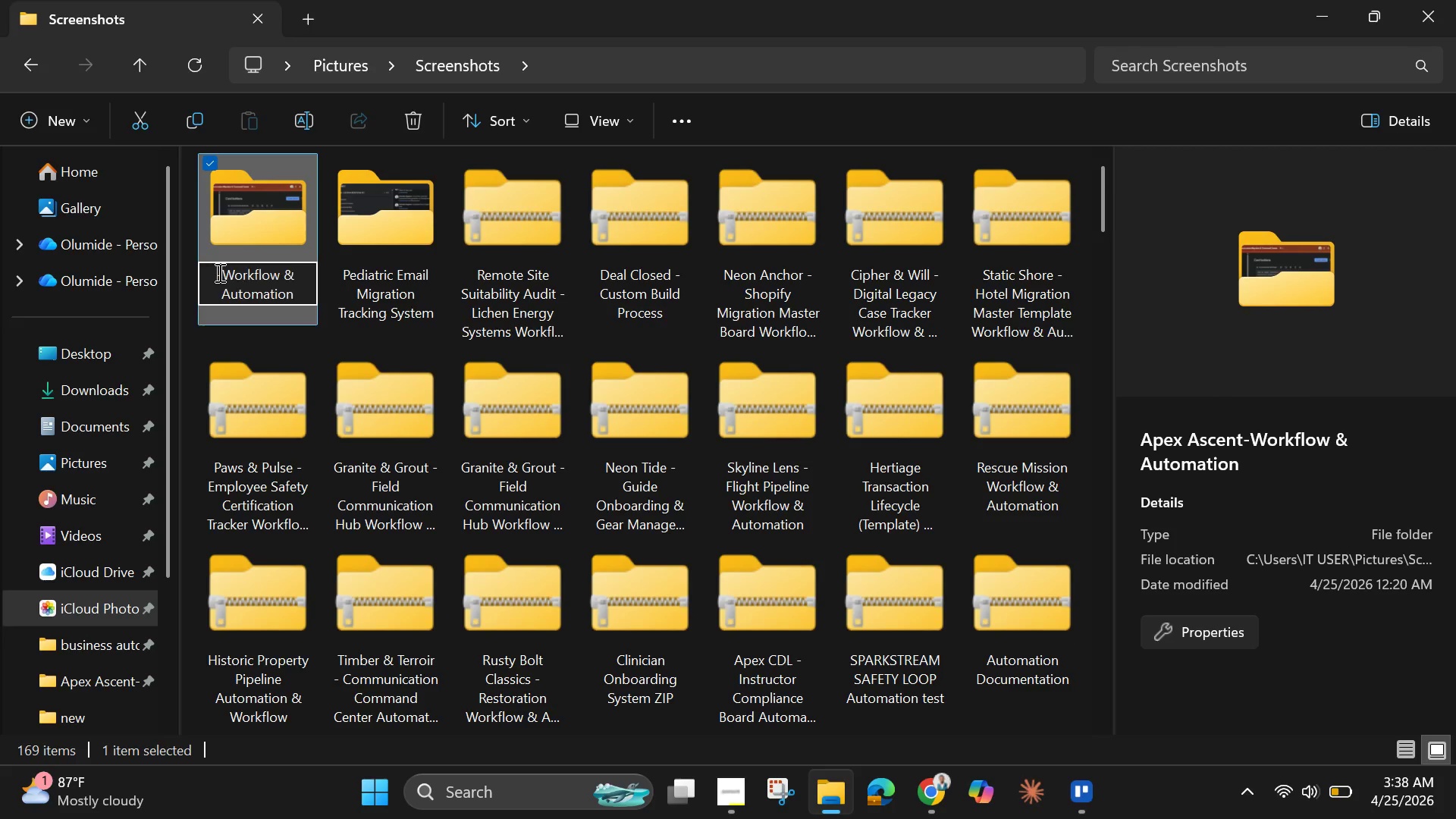 
key(Backspace)
 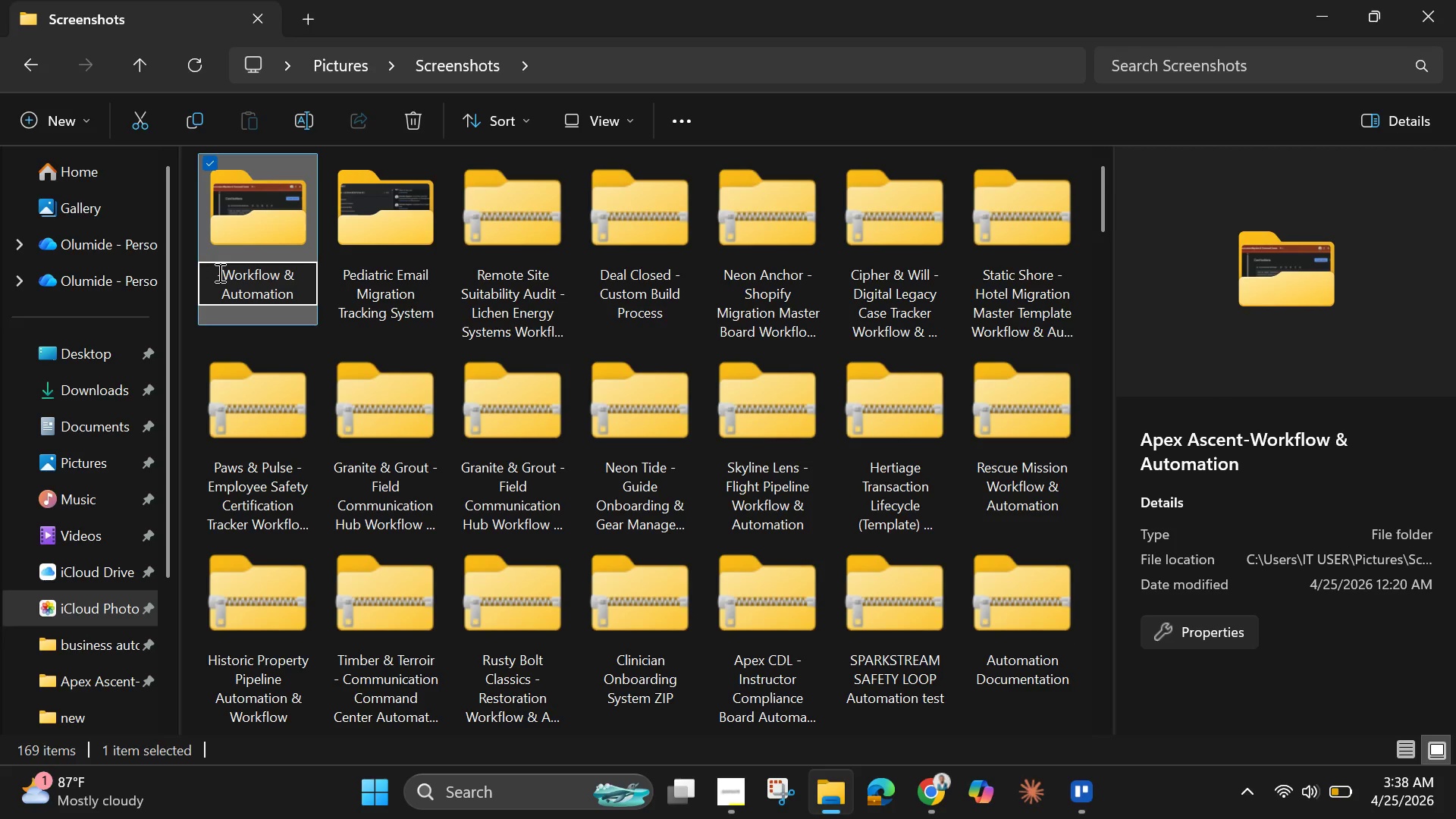 
key(Control+V)
 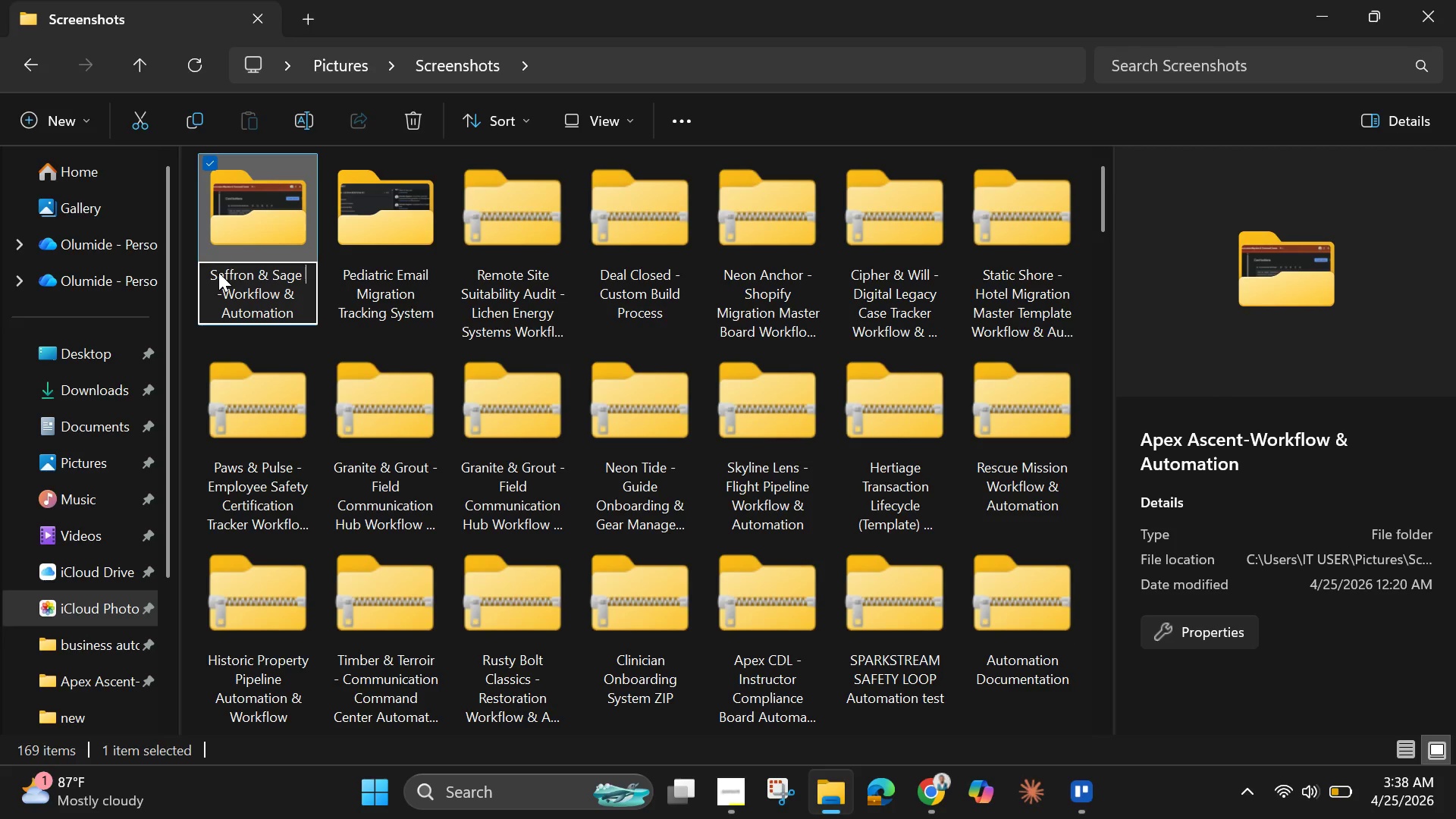 
key(Space)
 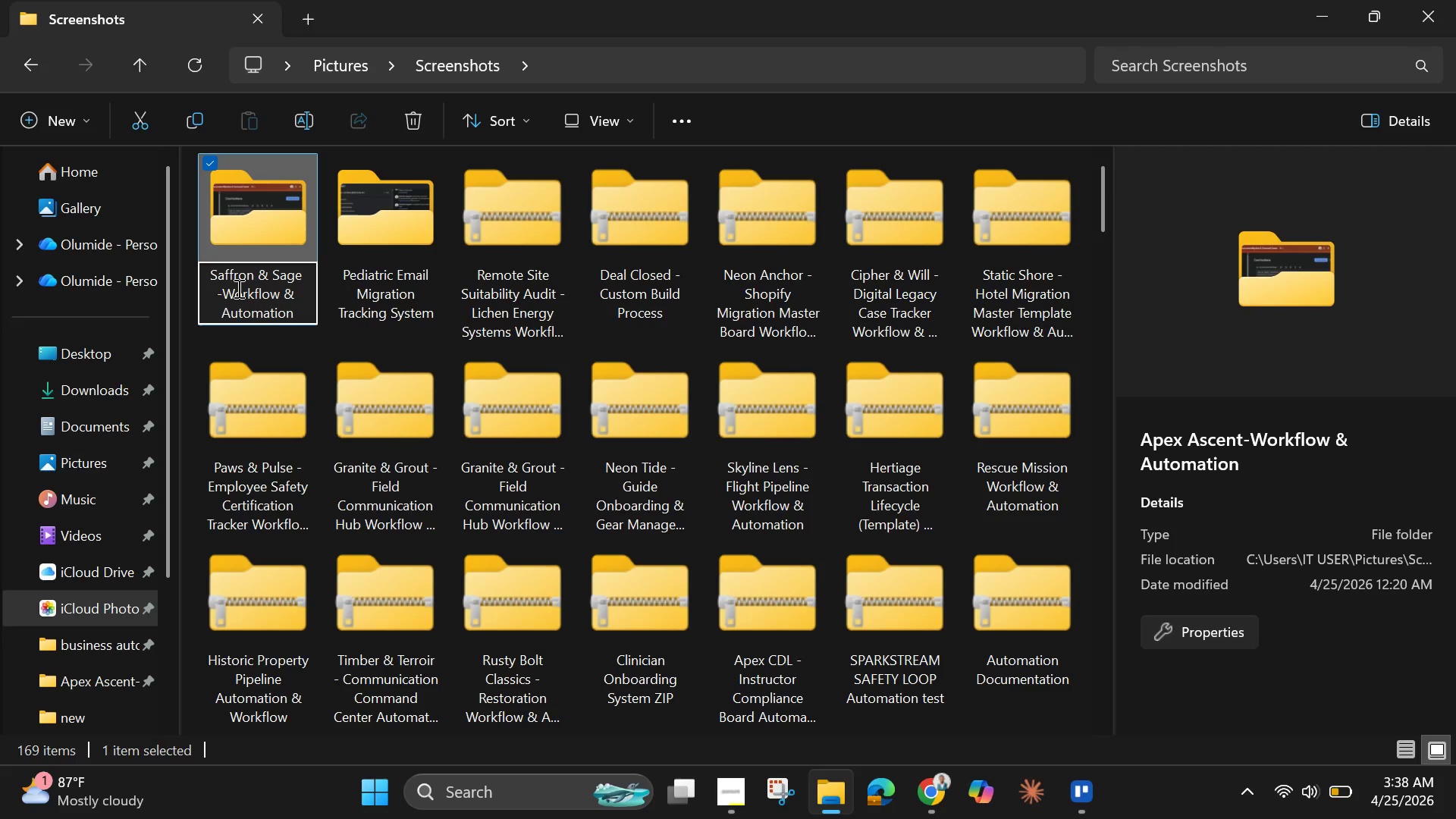 
left_click([225, 299])
 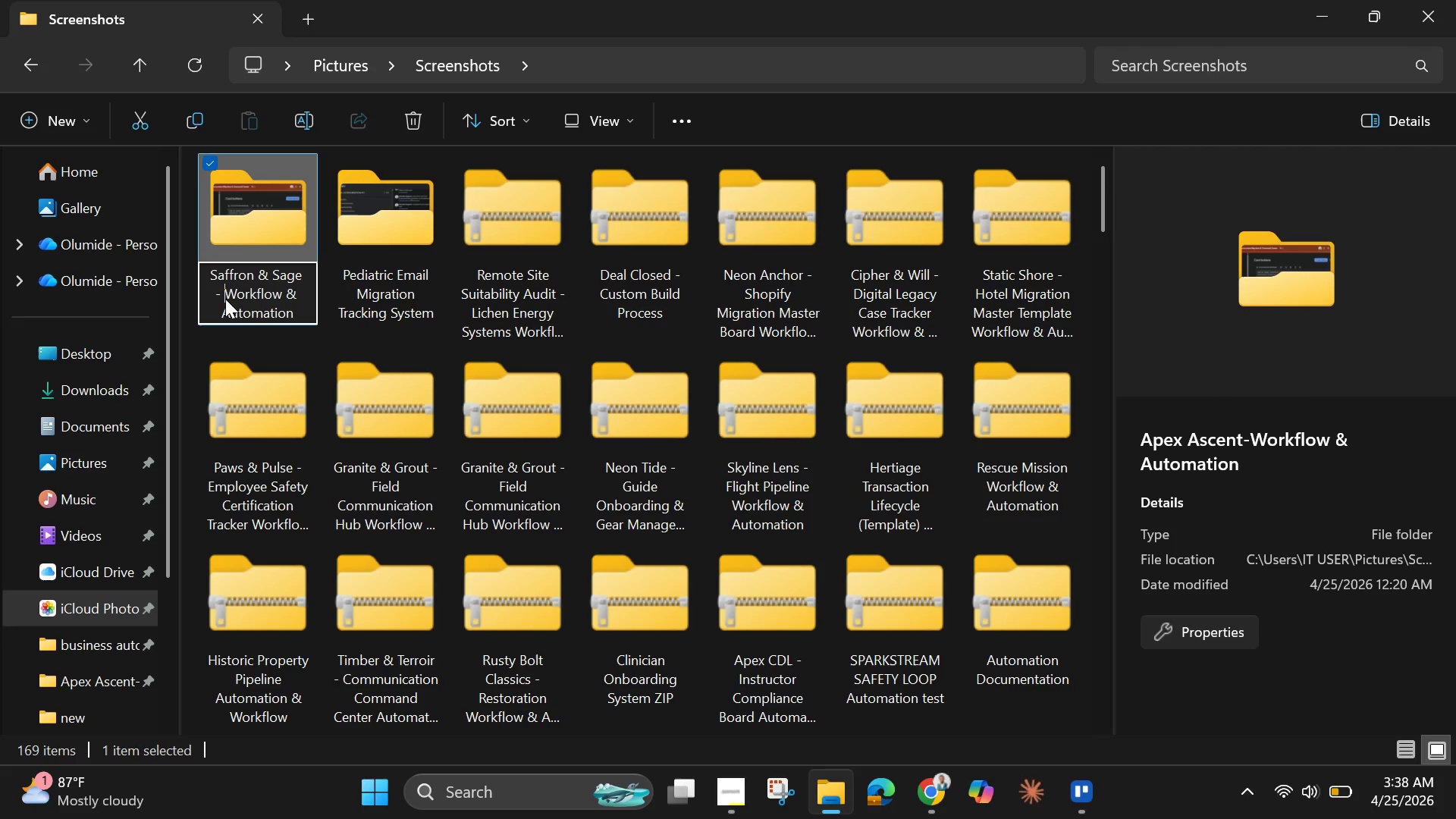 
key(Space)
 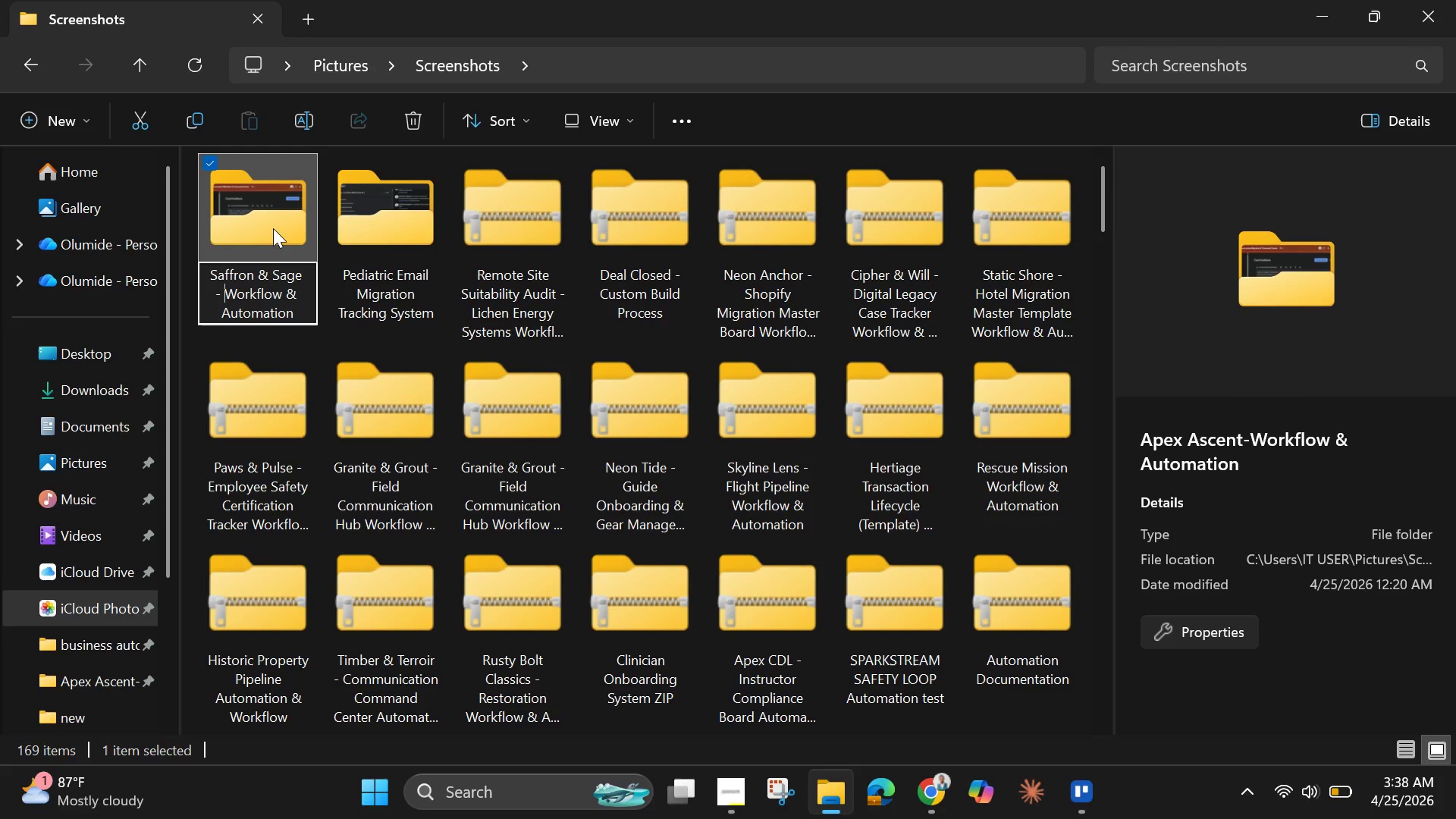 
double_click([273, 228])
 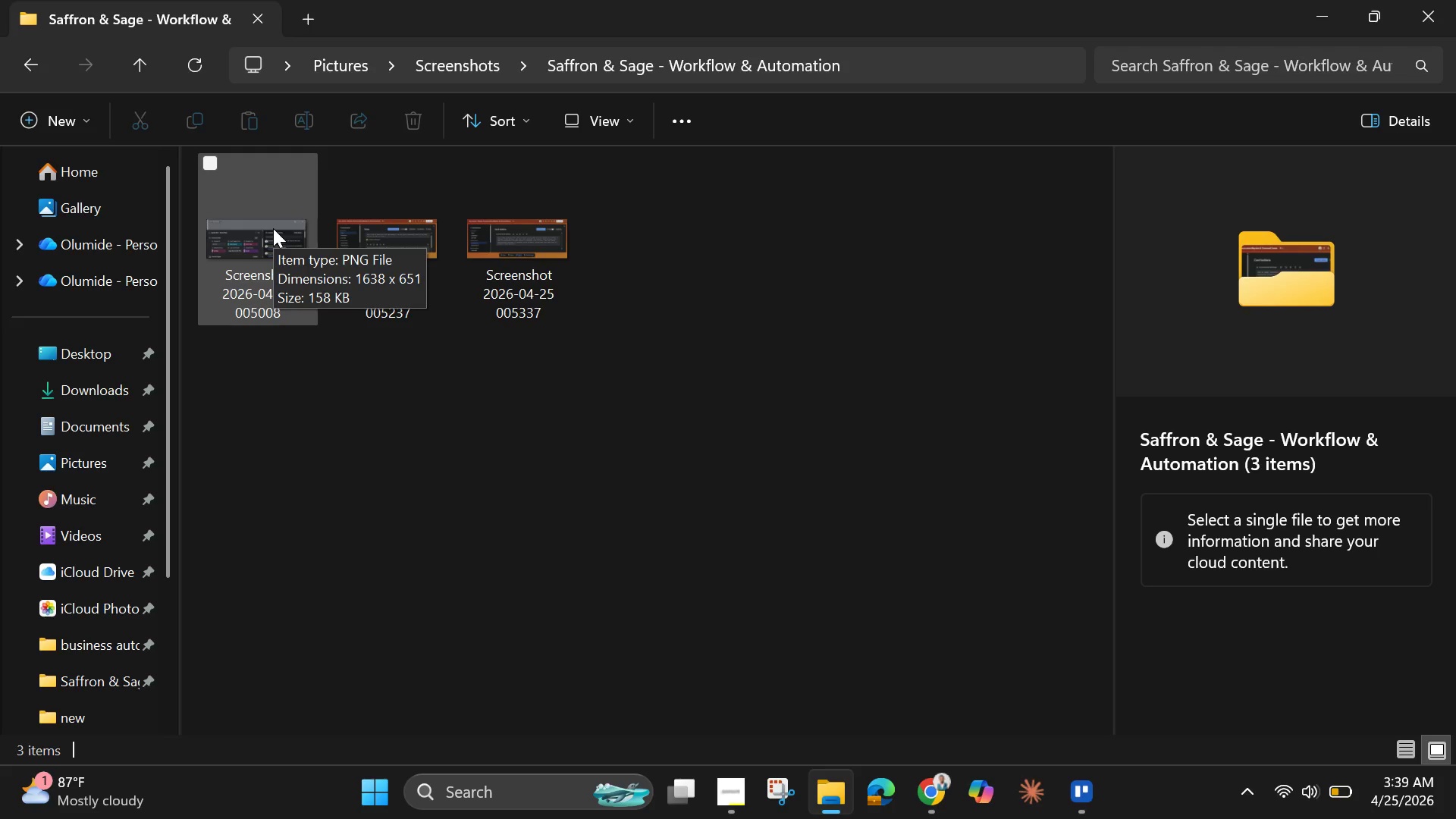 
wait(32.86)
 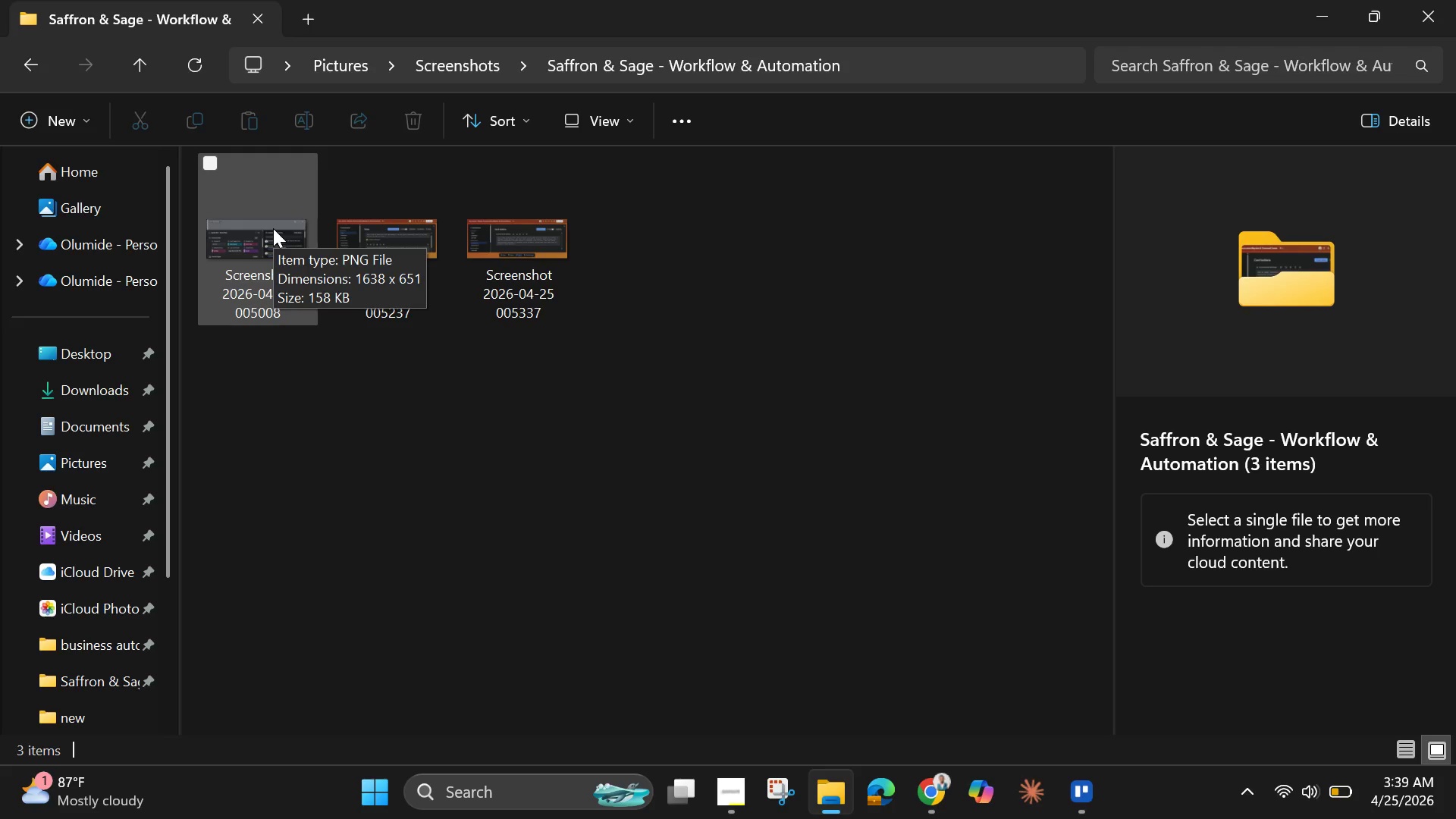 
left_click_drag(start_coordinate=[253, 428], to_coordinate=[571, 237])
 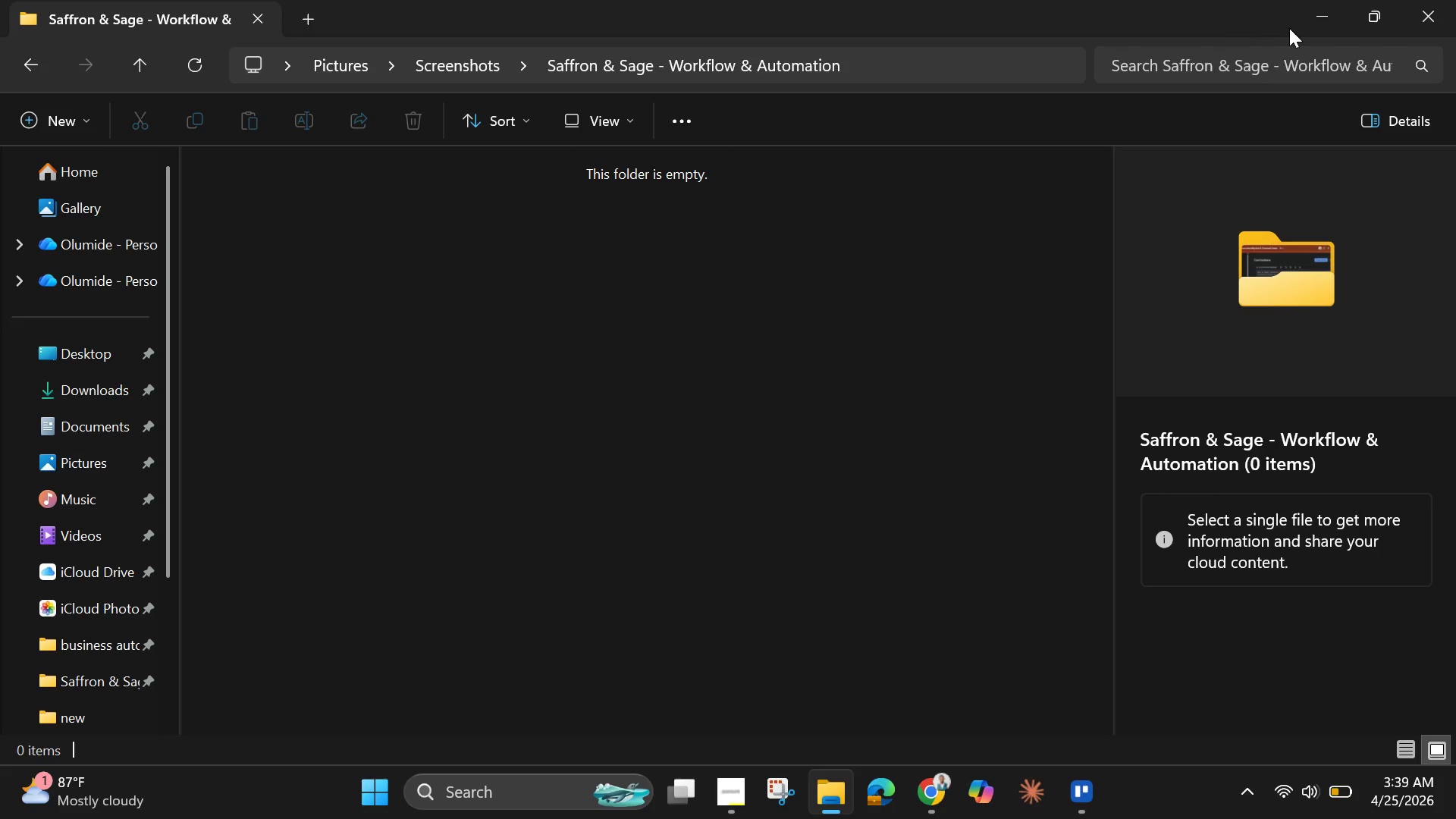 
left_click([1325, 22])
 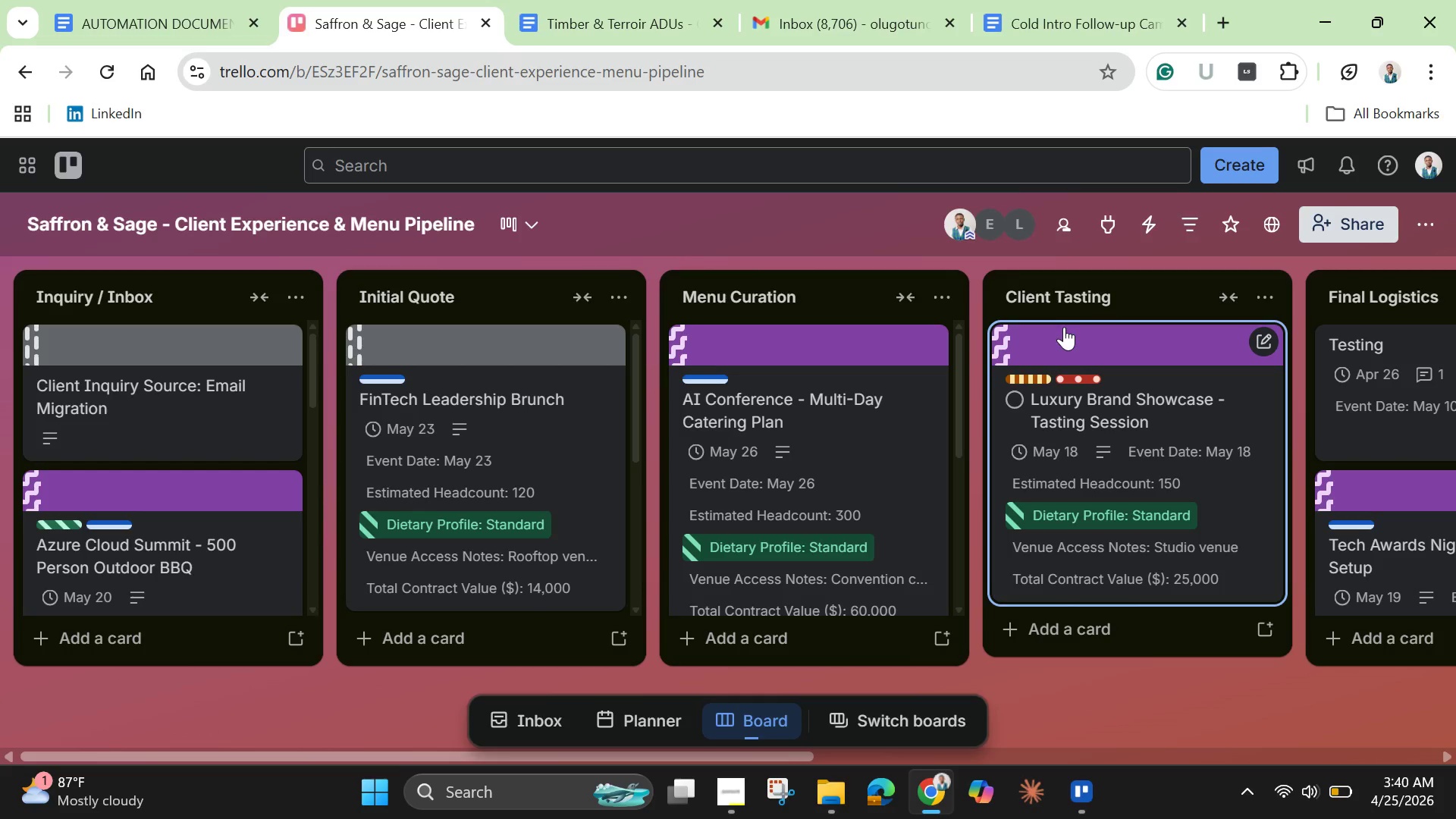 
wait(64.39)
 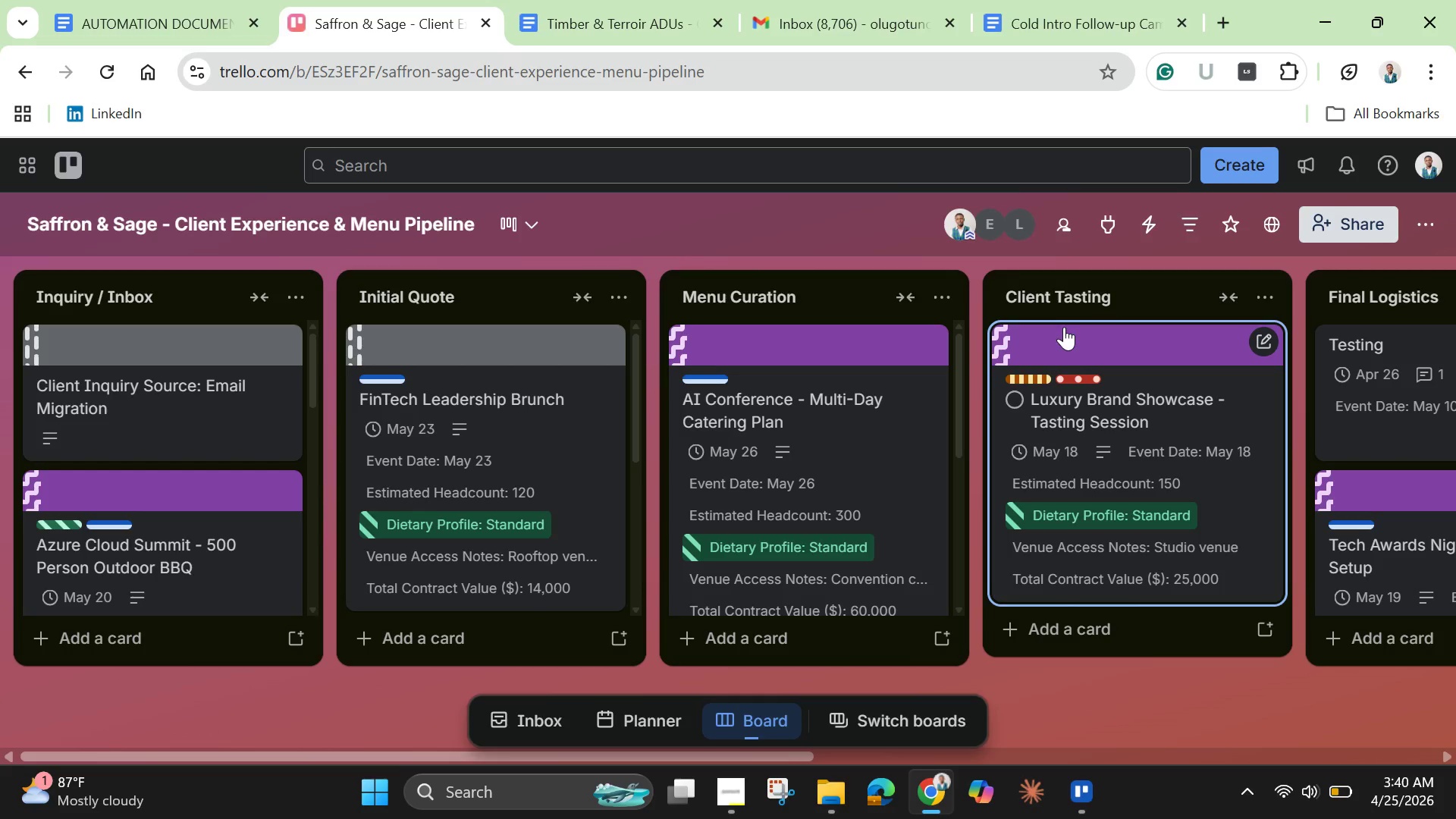 
left_click([1424, 218])
 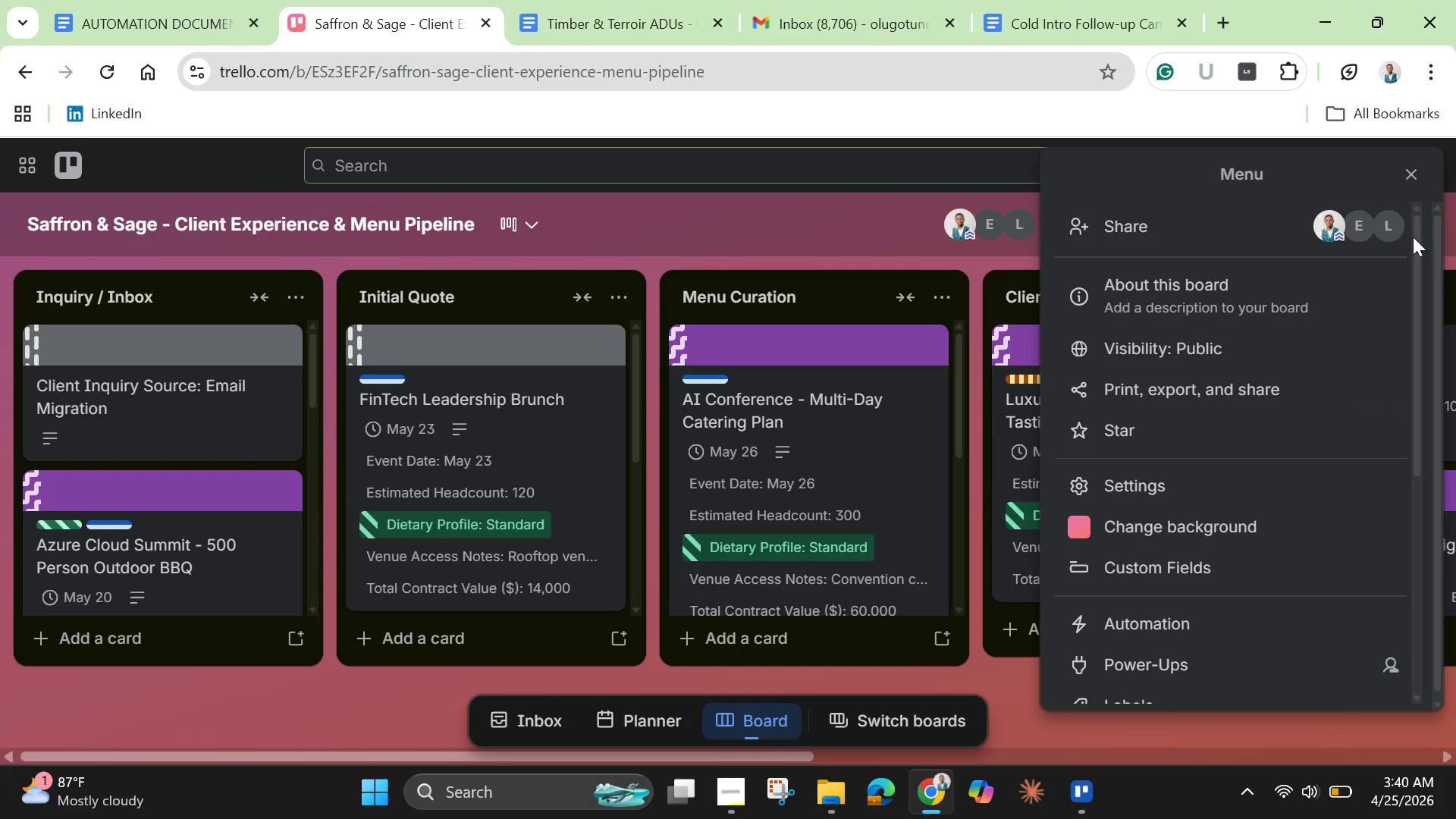 
wait(42.53)
 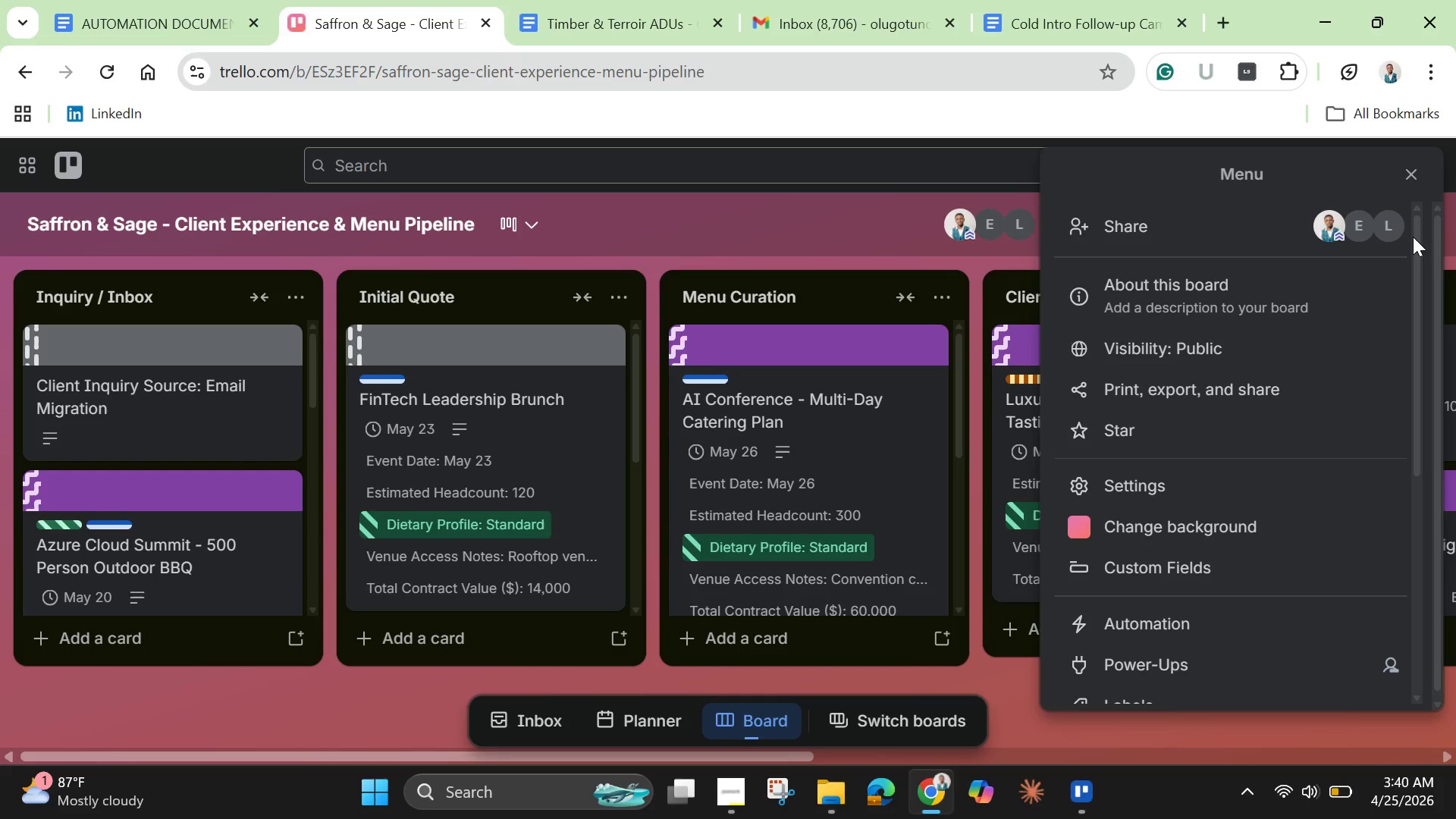 
left_click([775, 222])
 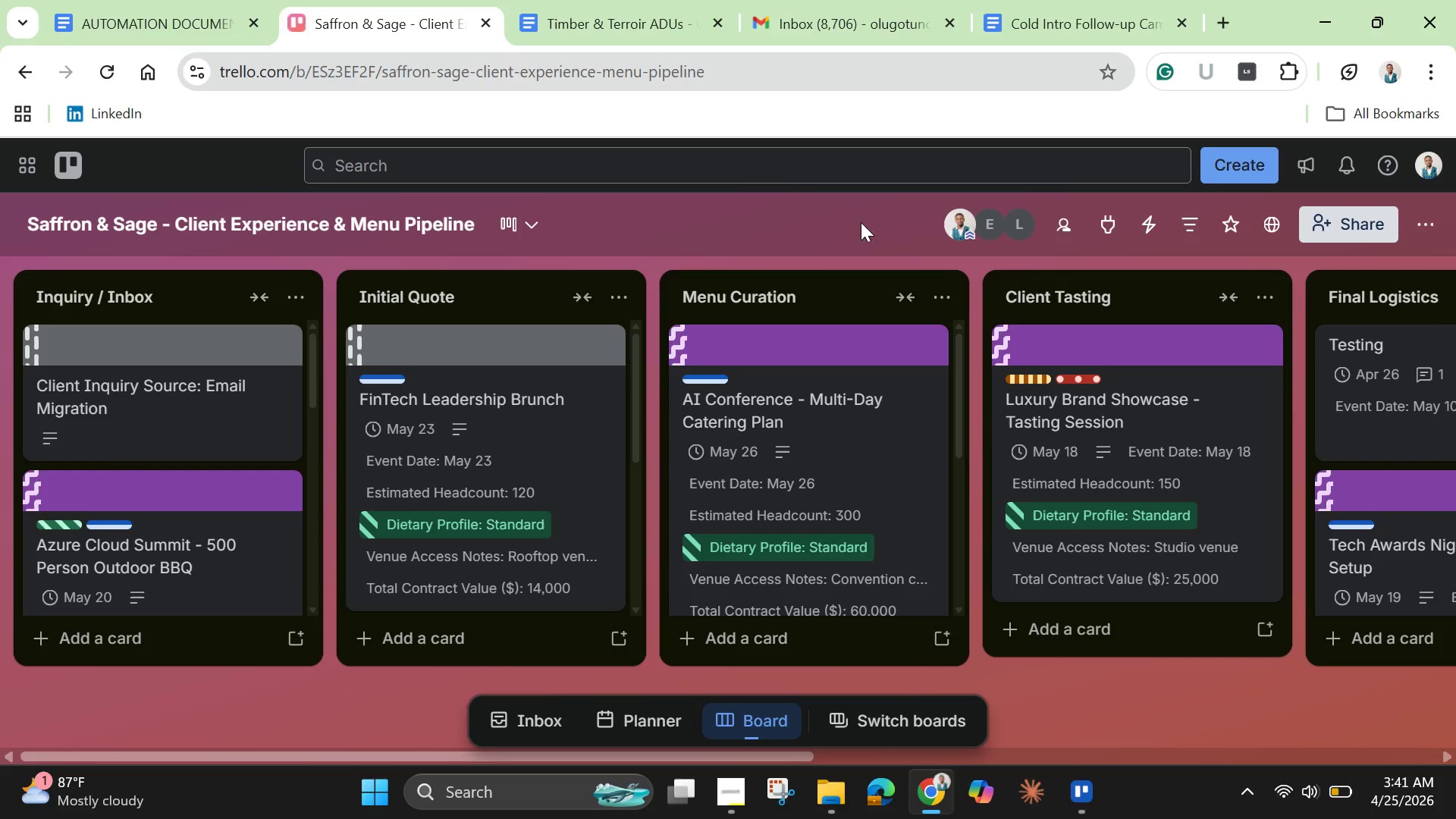 
wait(5.34)
 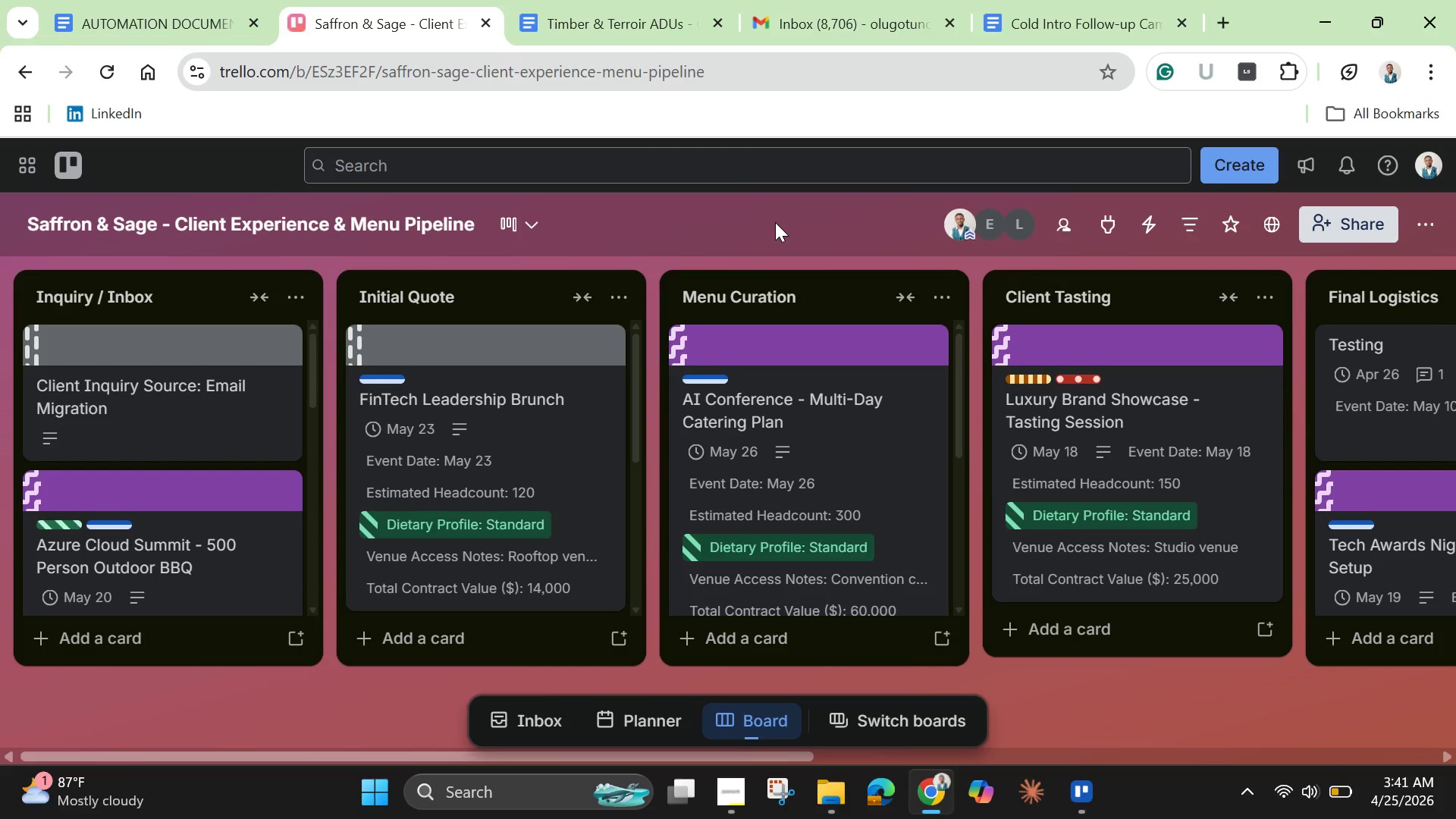 
scroll: coordinate [1187, 470], scroll_direction: down, amount: 1.0
 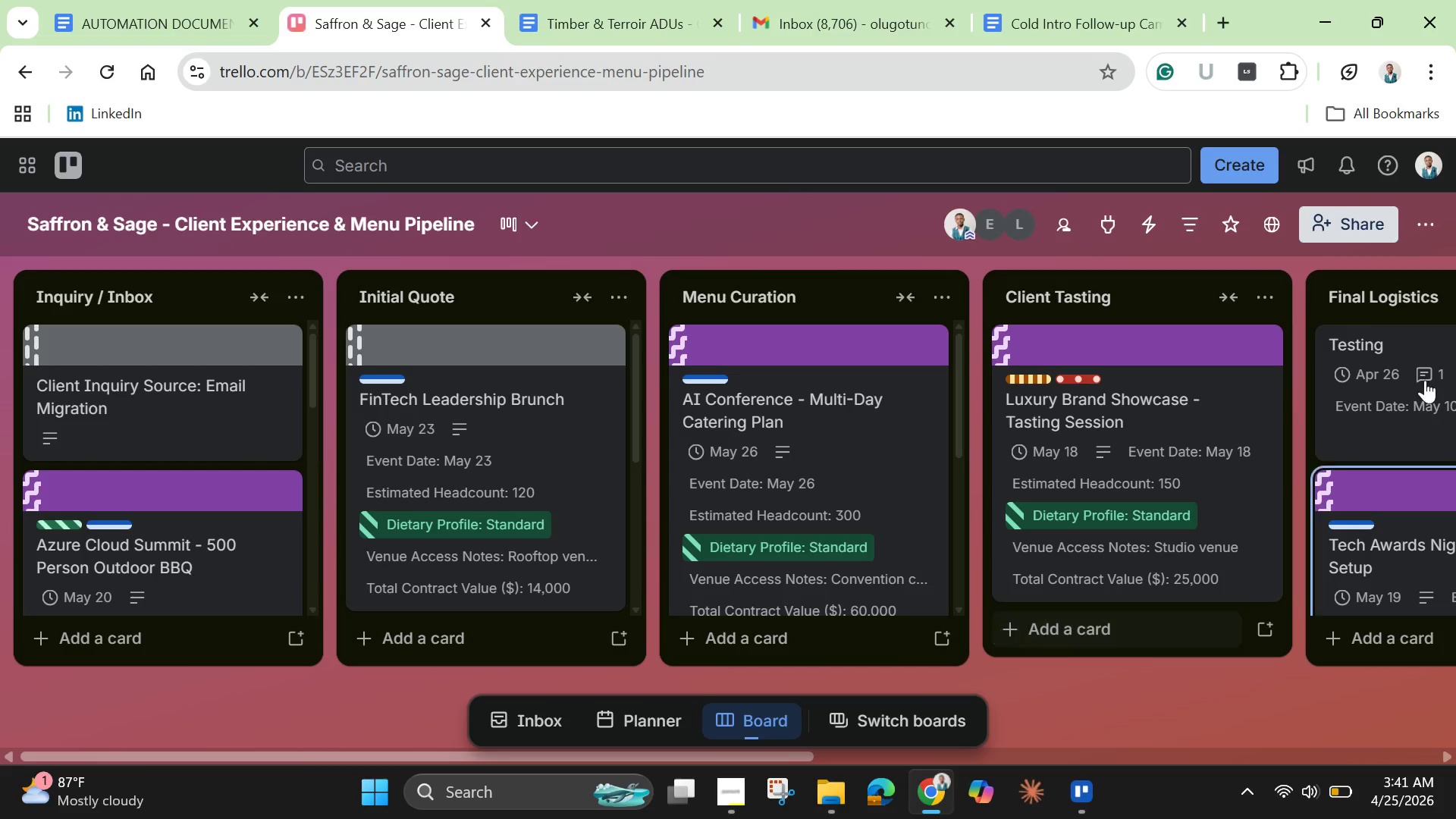 
left_click([1431, 372])
 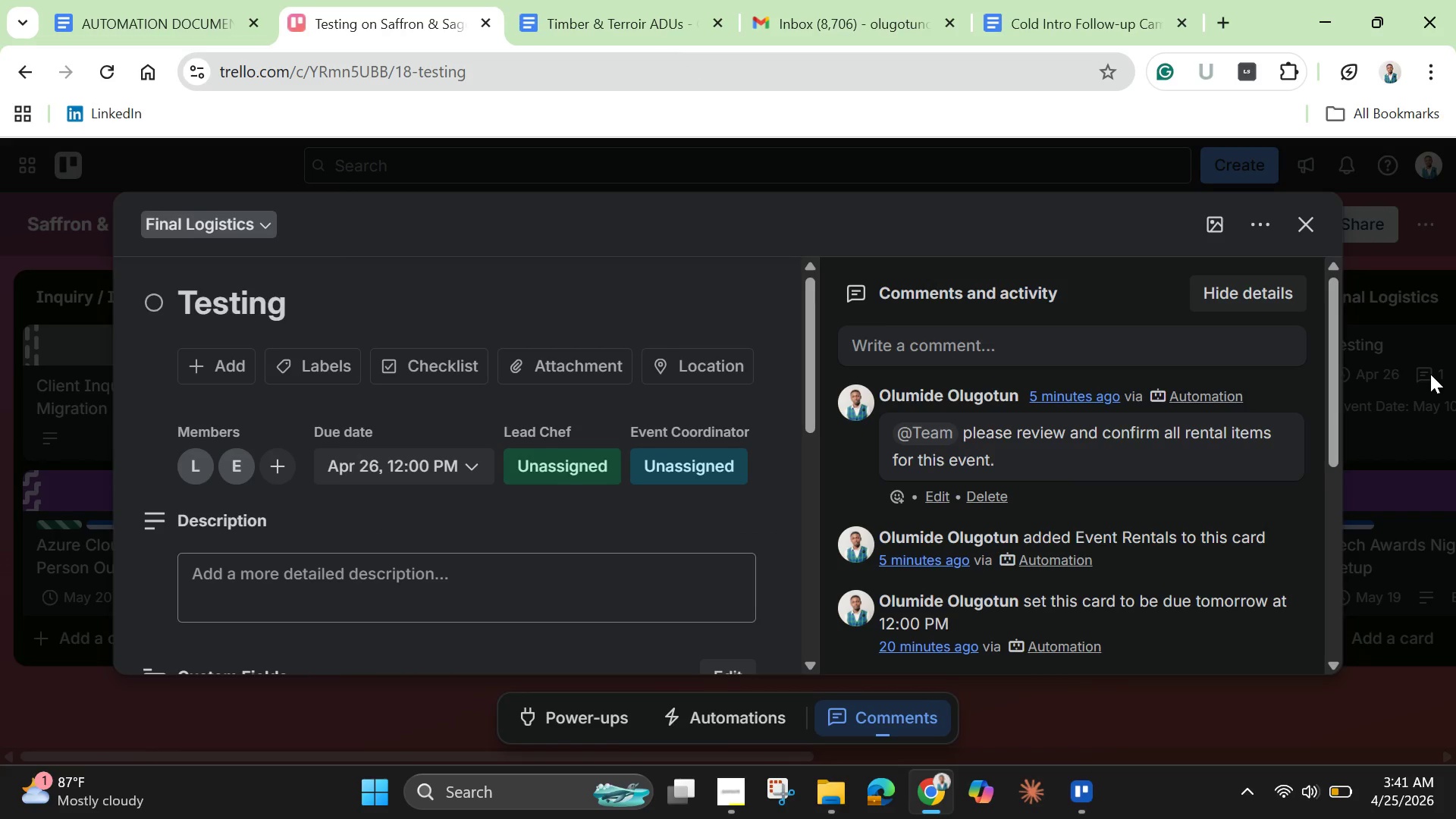 
wait(29.34)
 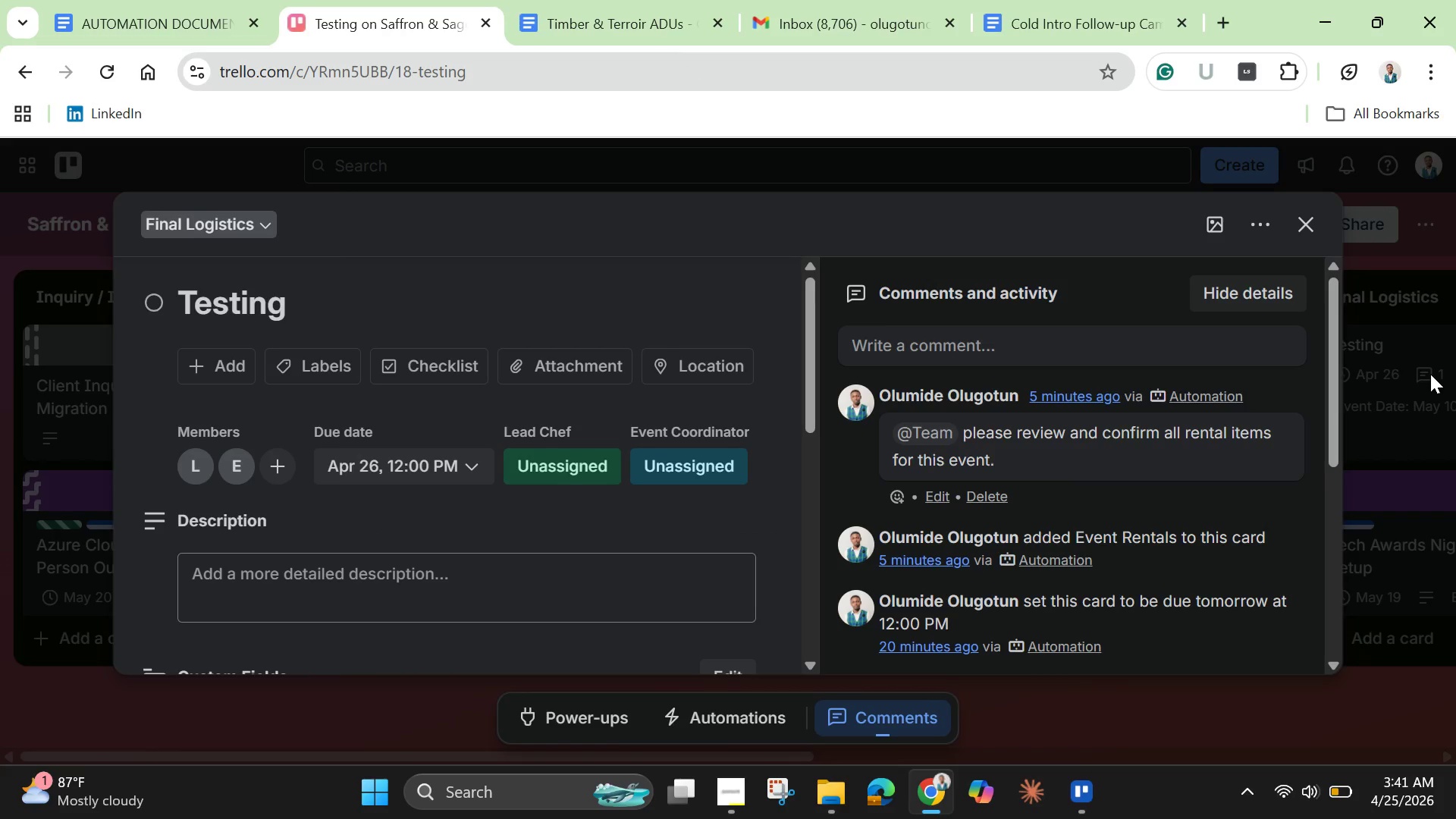 
left_click([1262, 233])
 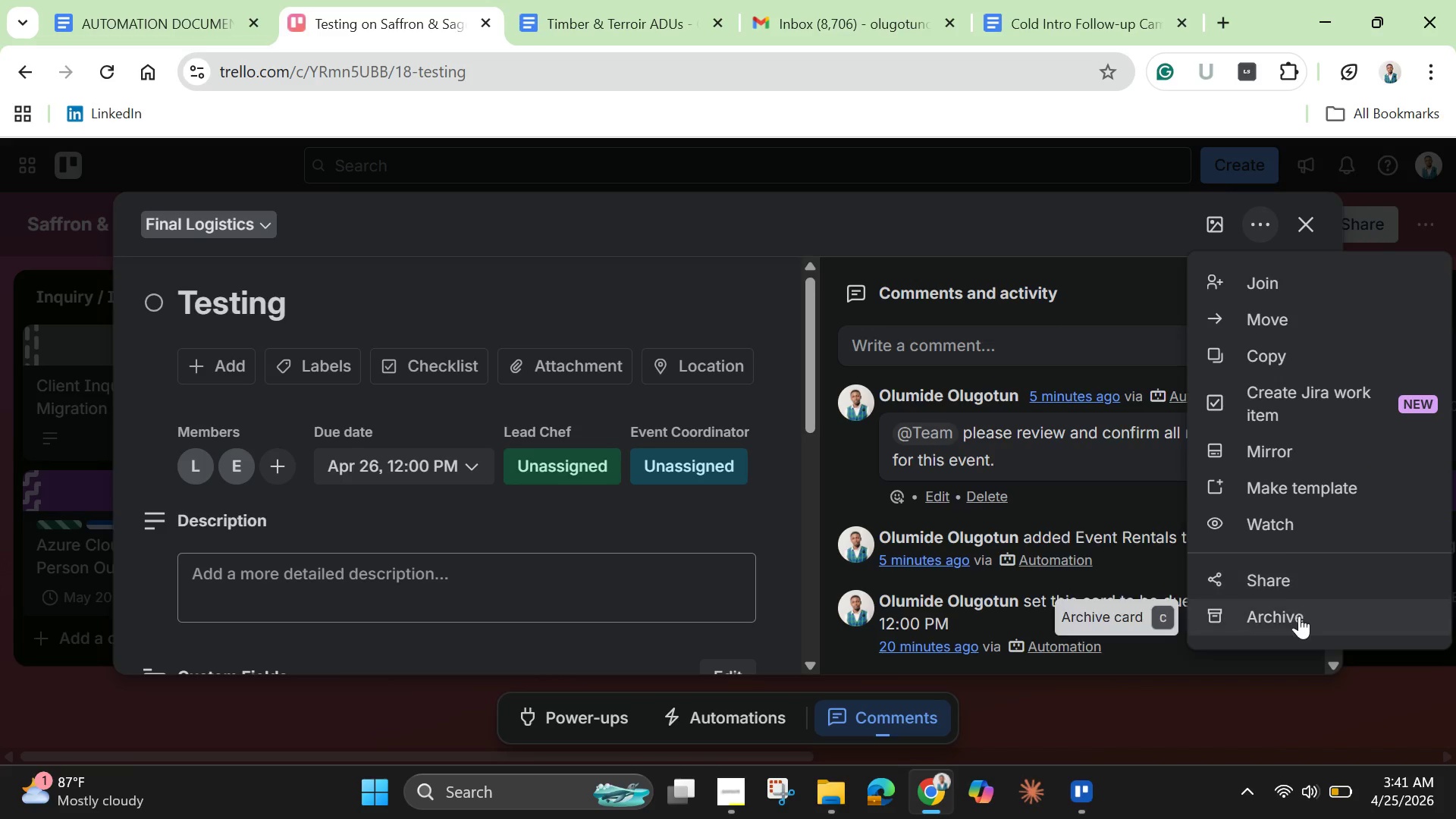 
scroll: coordinate [1299, 616], scroll_direction: down, amount: 3.0
 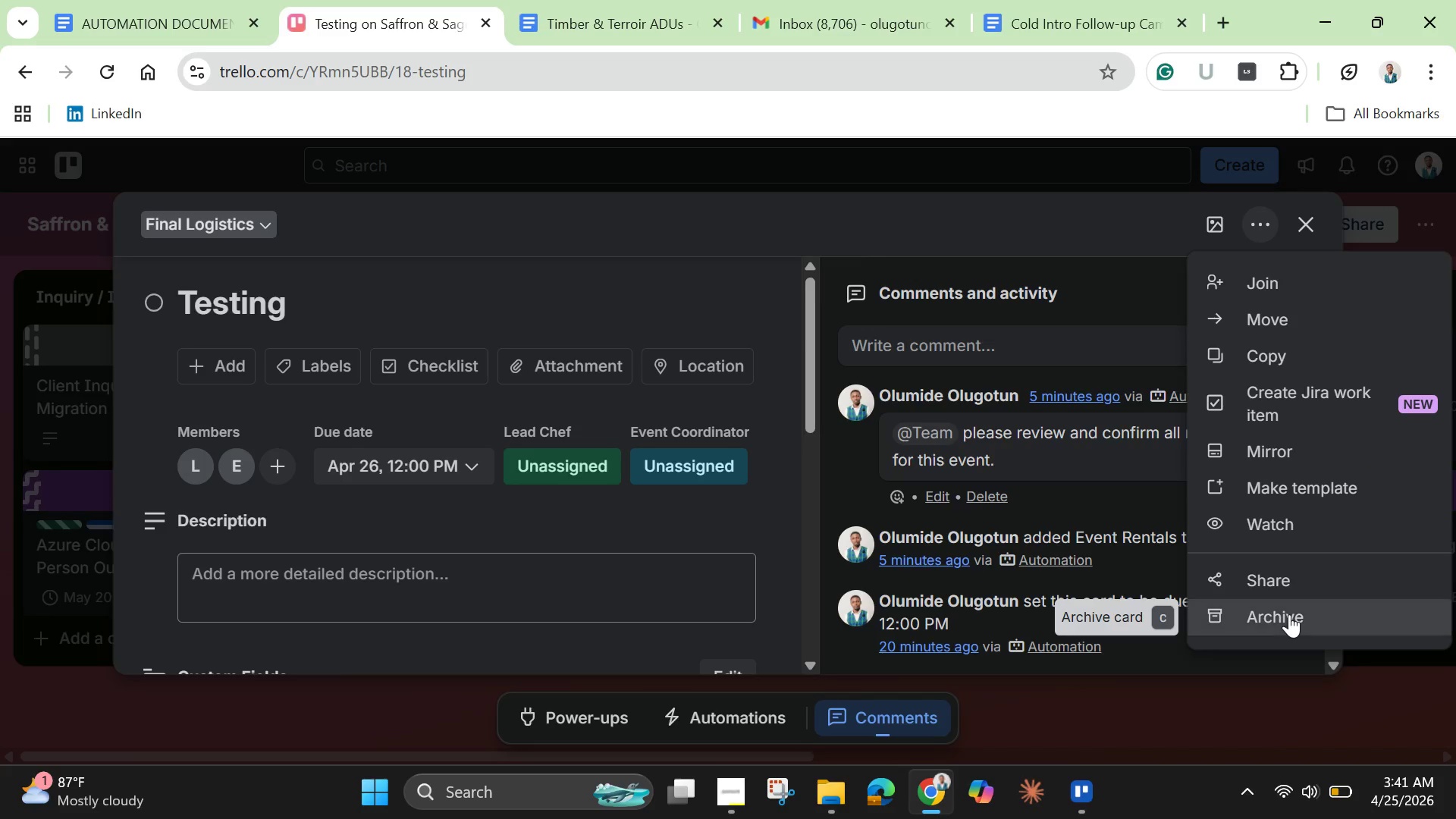 
left_click([1289, 614])
 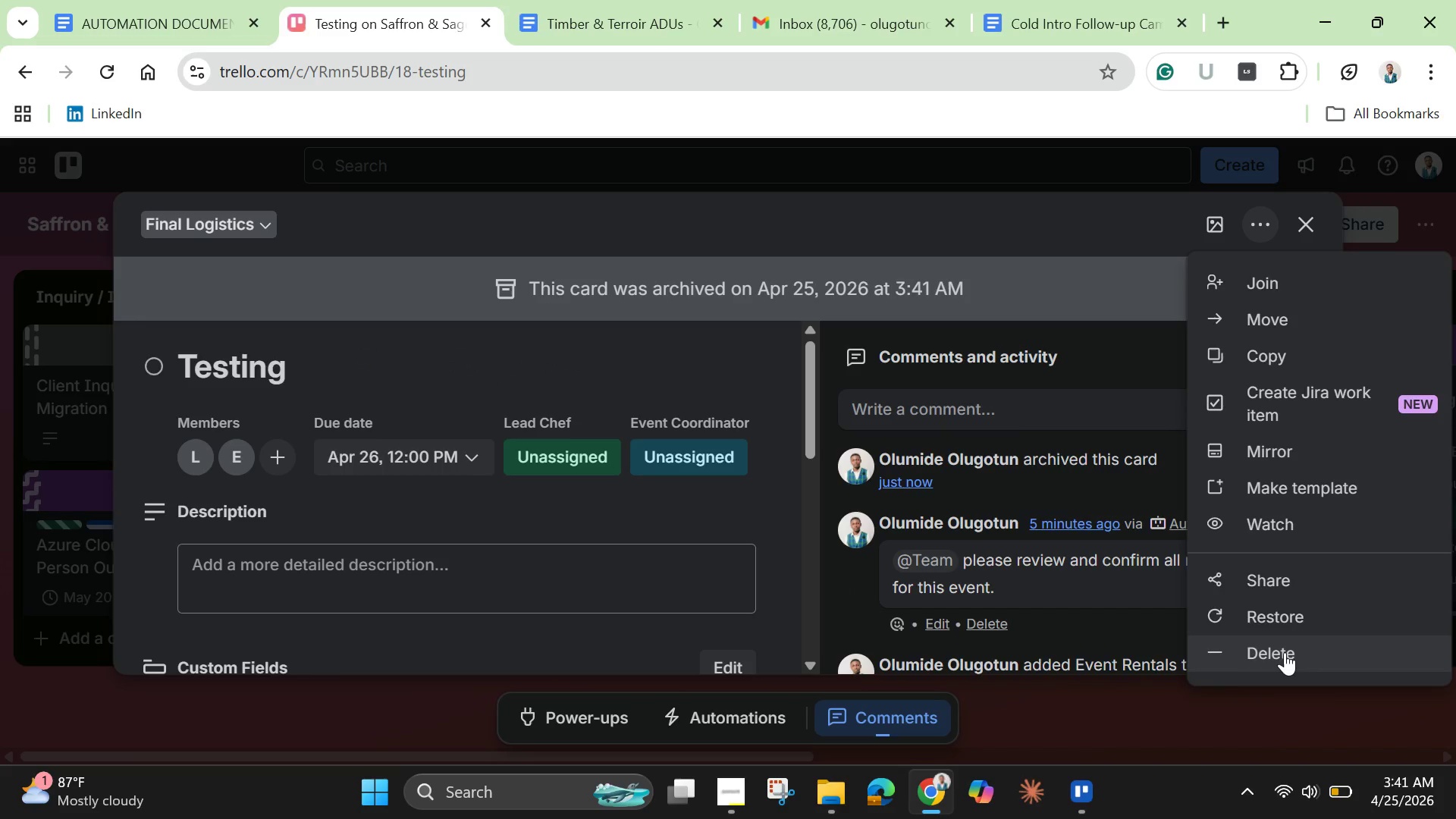 
left_click([1285, 652])
 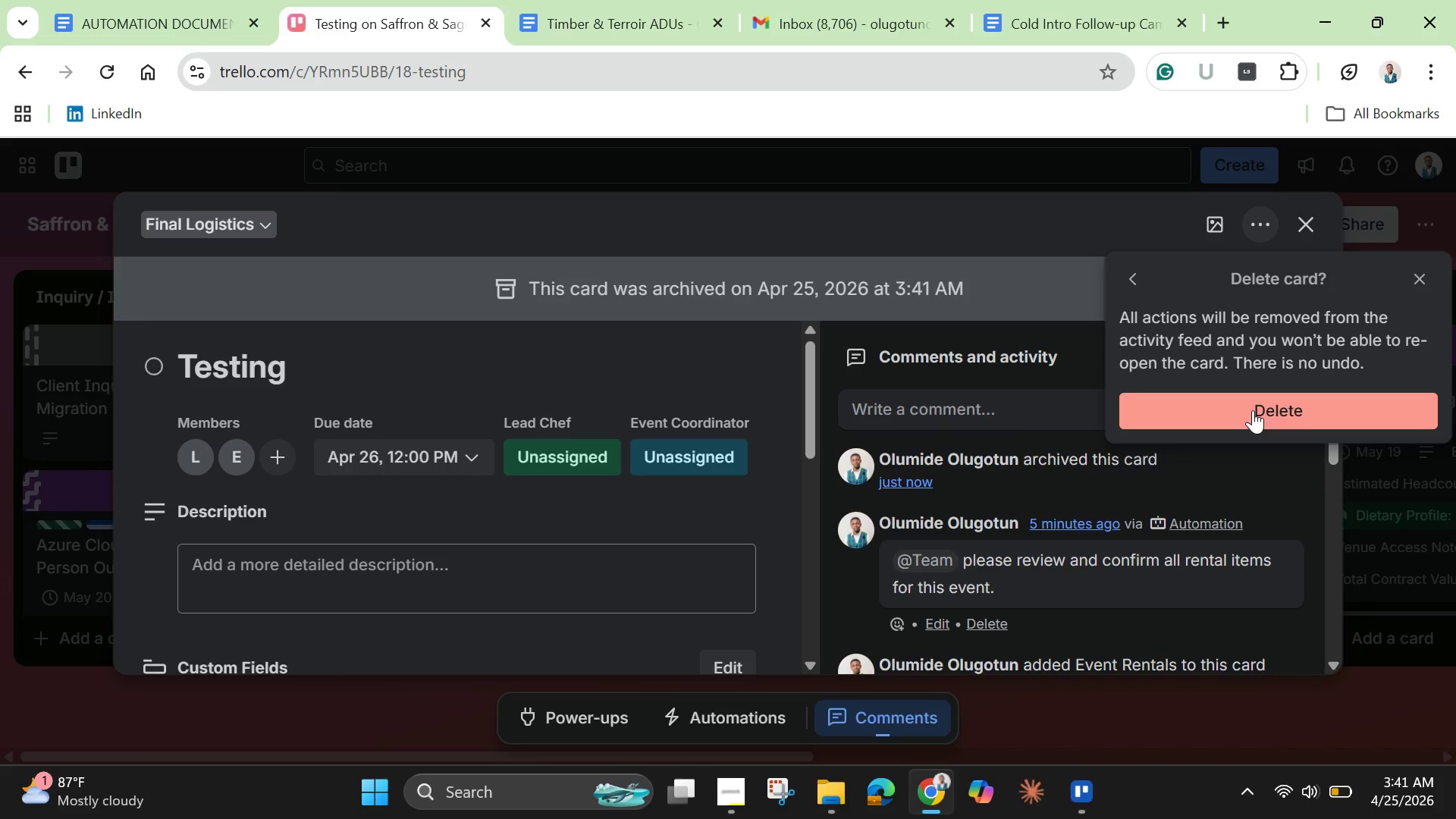 
left_click([1253, 410])
 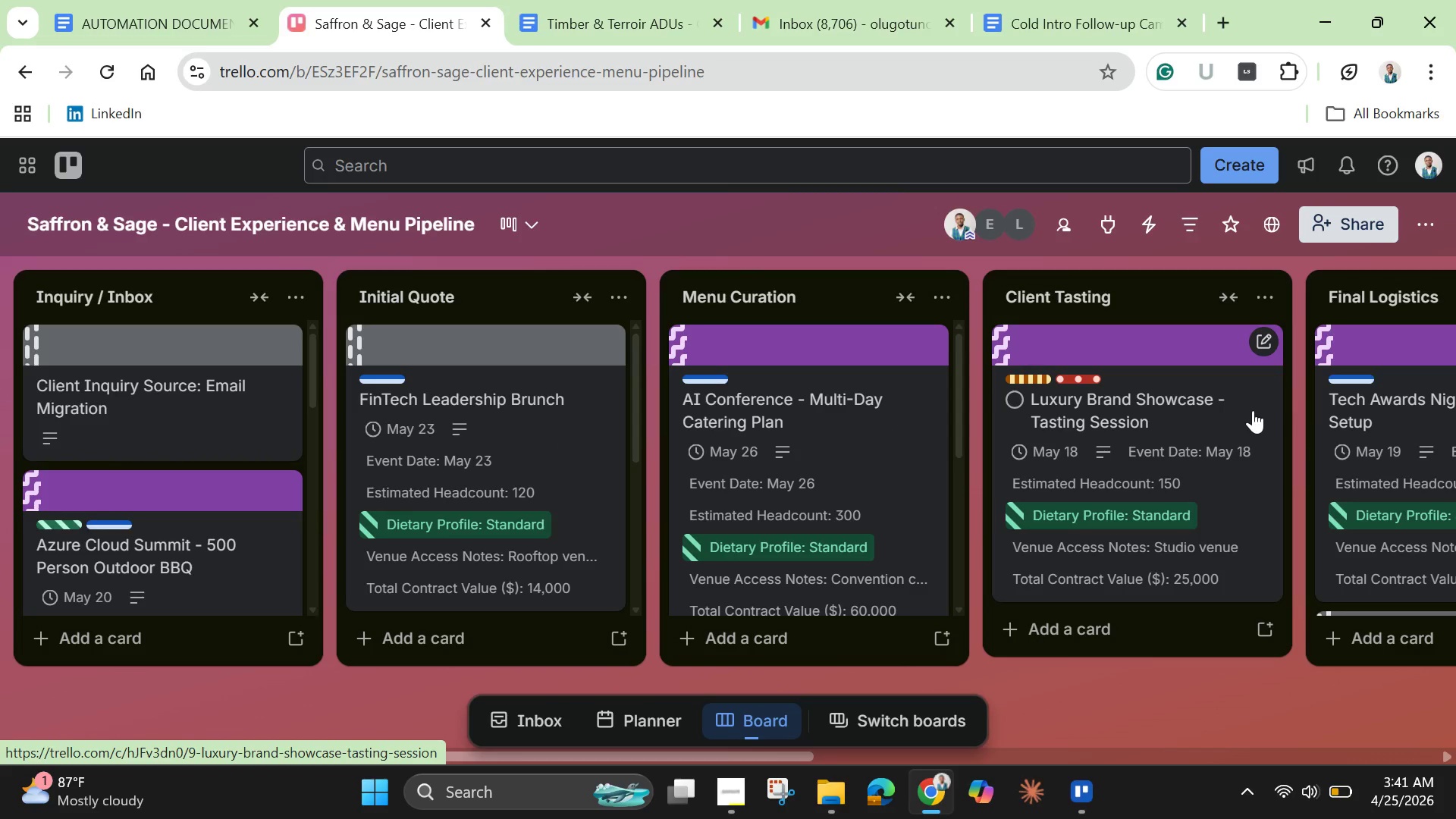 
mouse_move([1220, 317])
 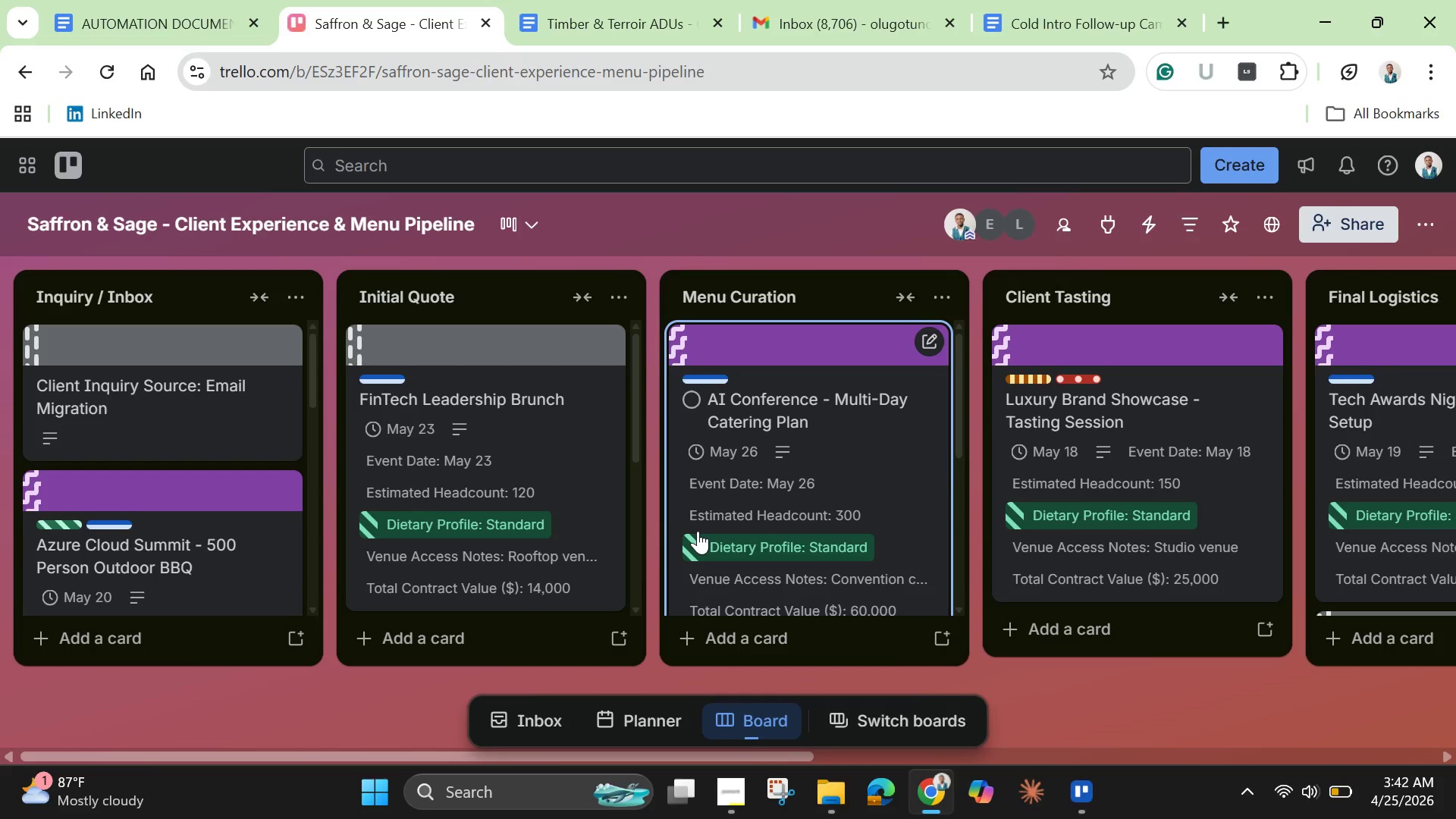 
wait(31.53)
 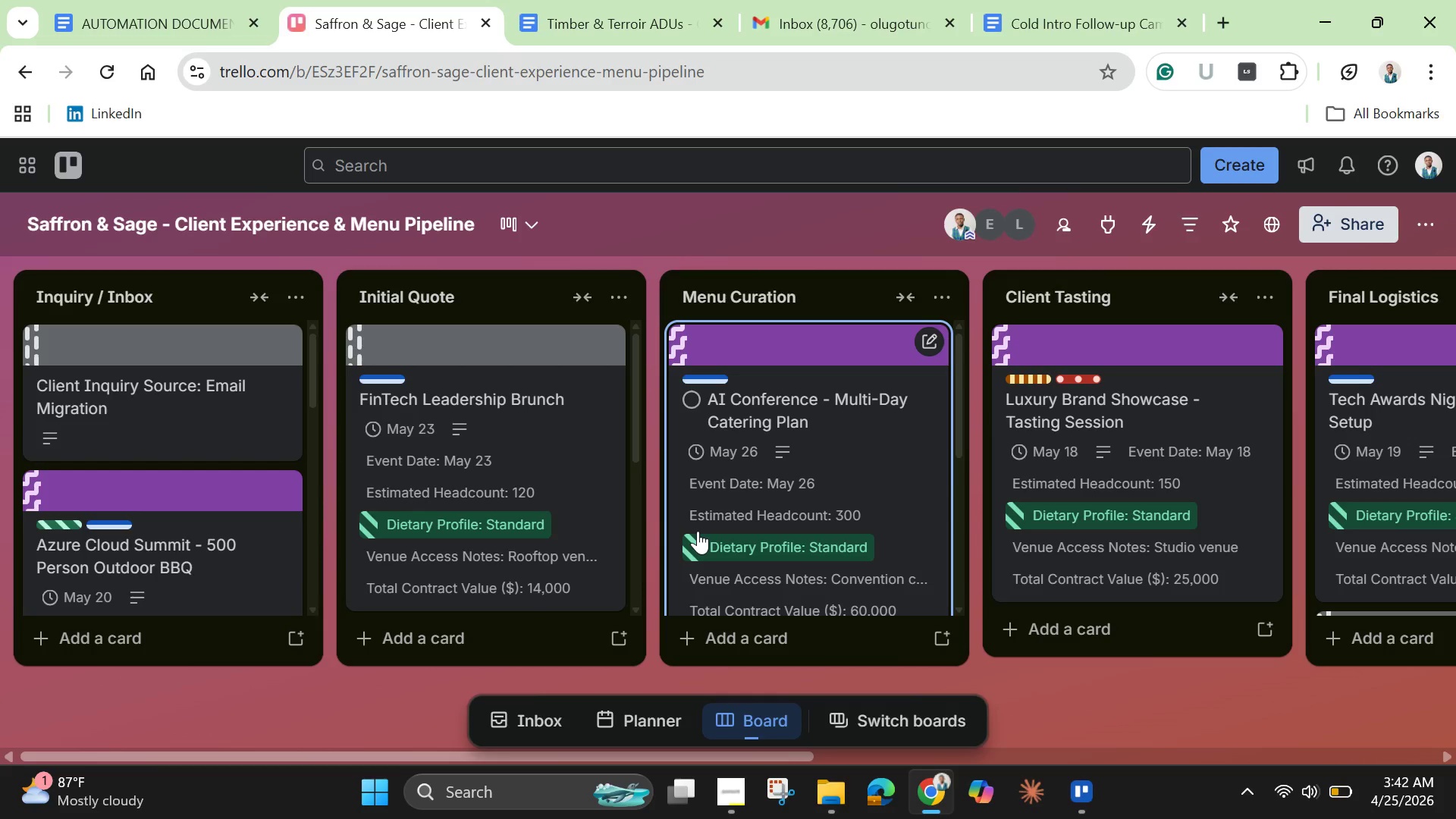 
left_click([78, 402])
 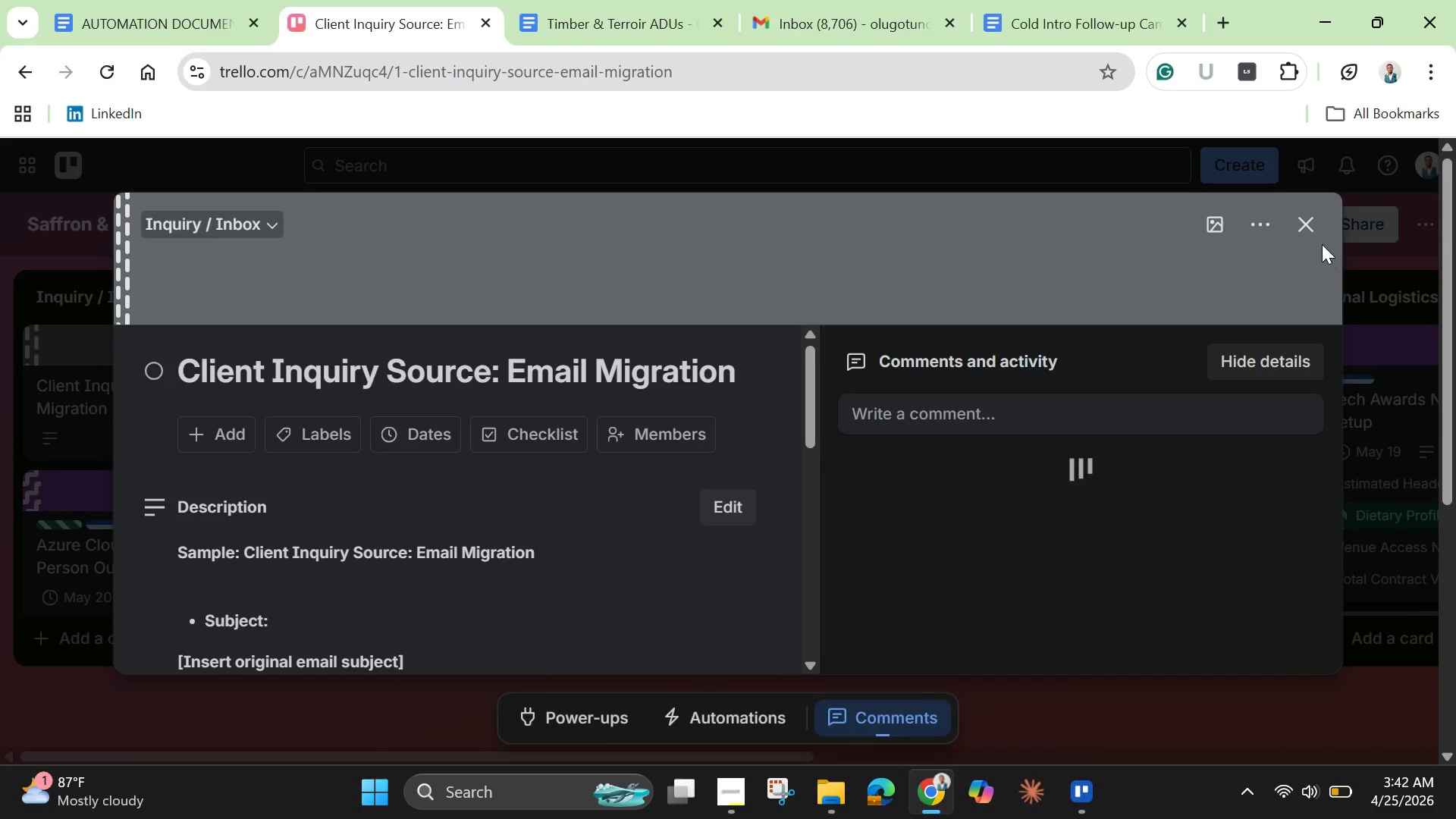 
left_click([1304, 231])
 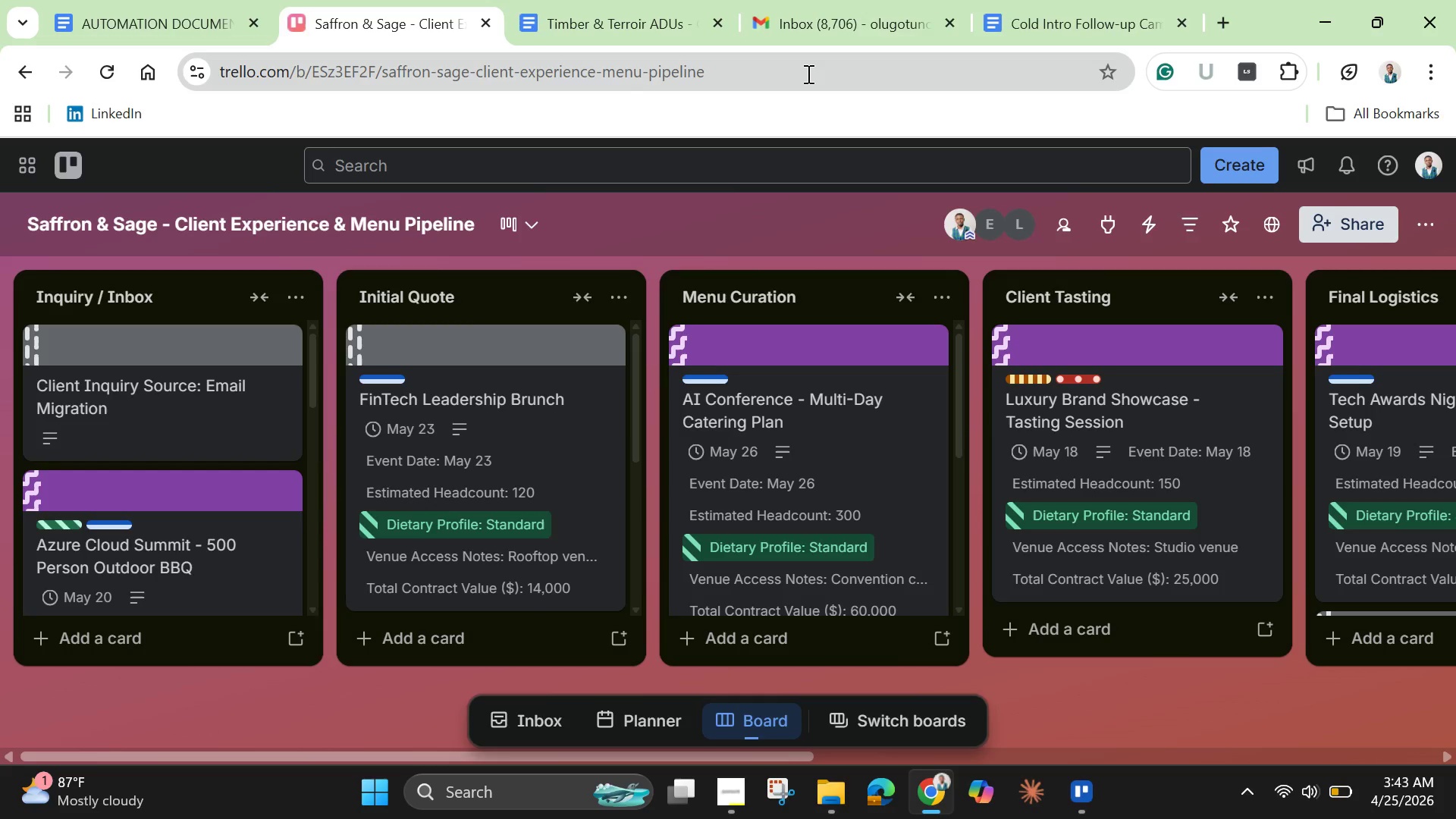 
wait(76.27)
 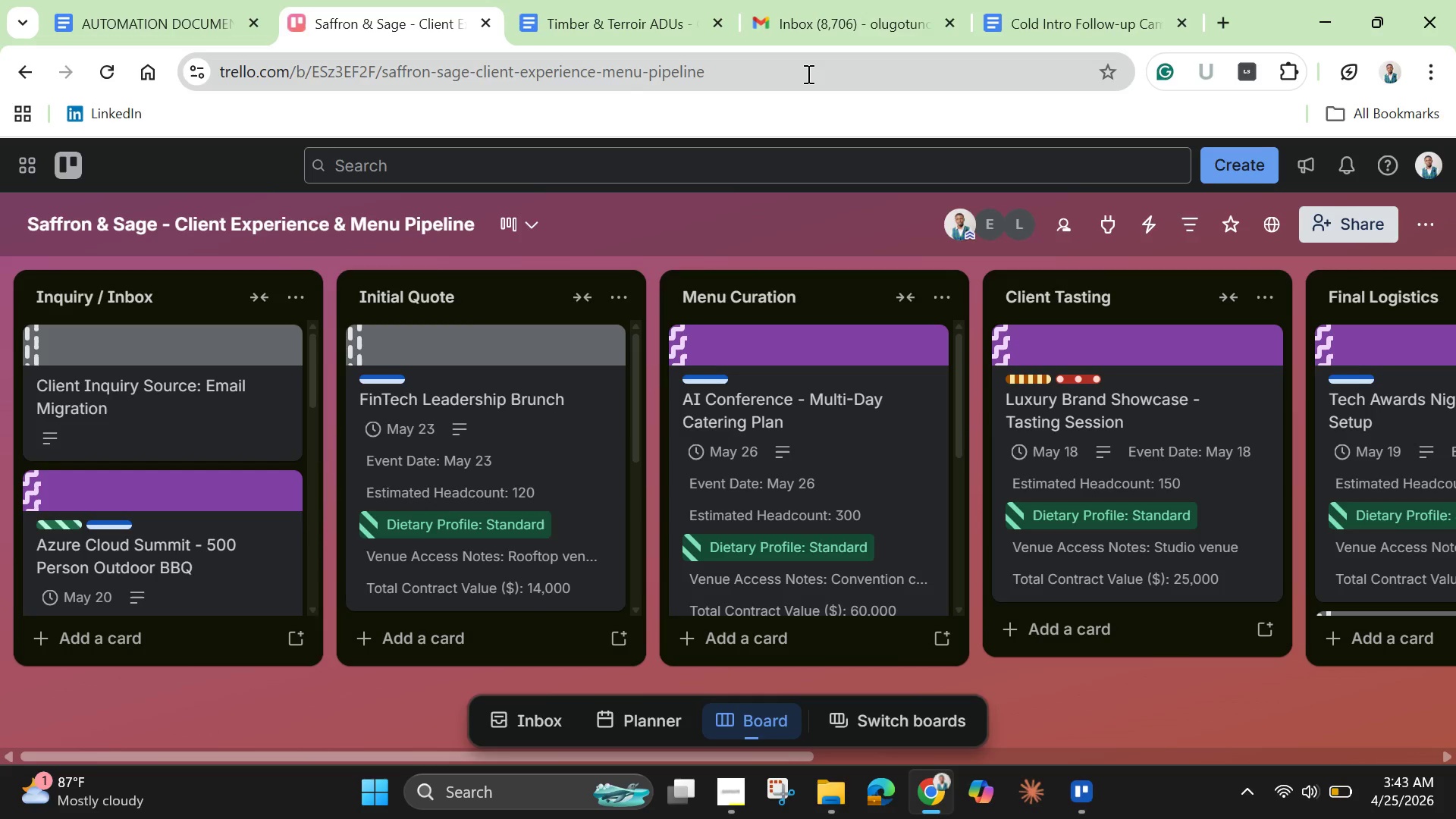 
left_click([128, 566])
 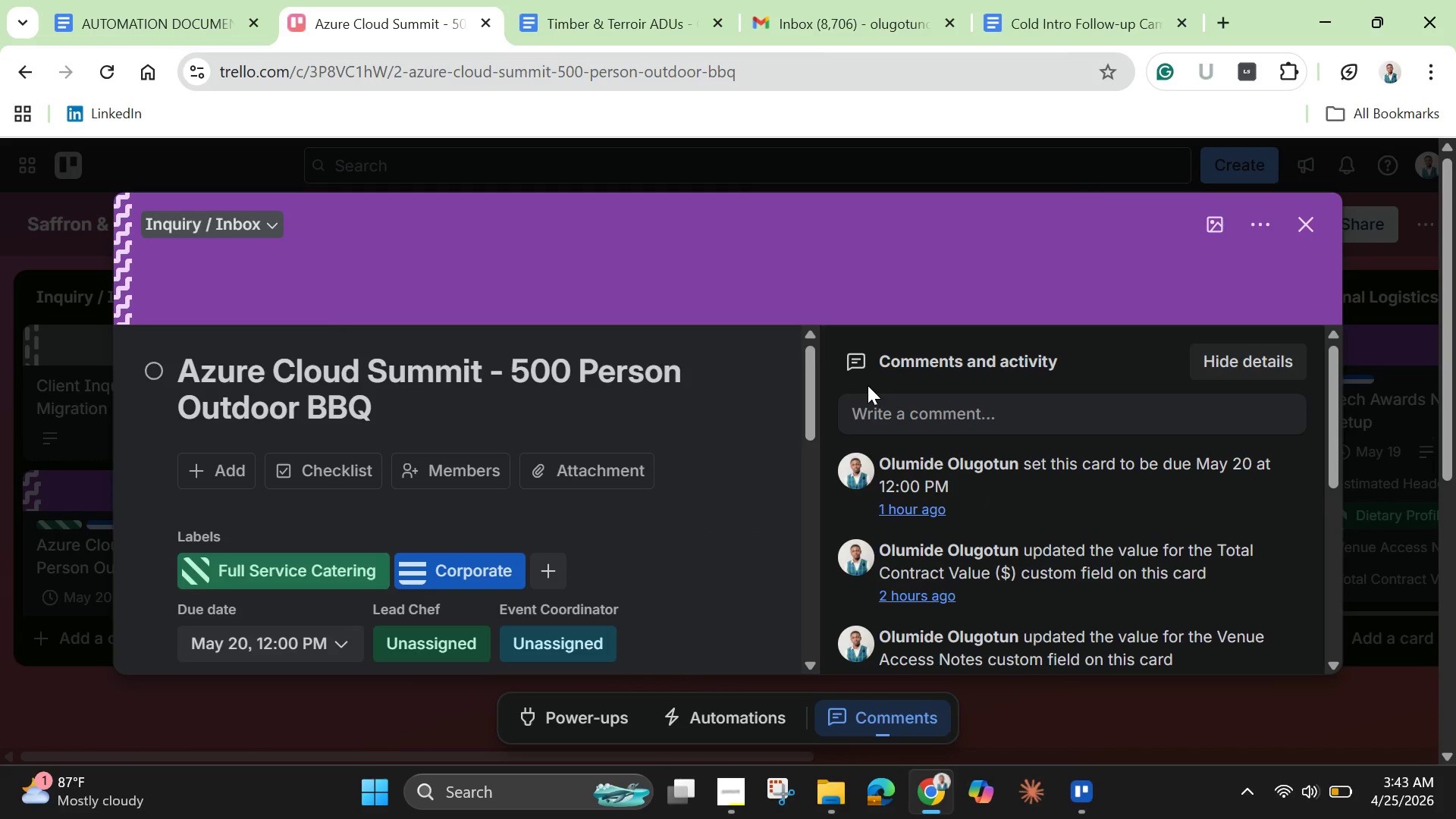 
wait(17.34)
 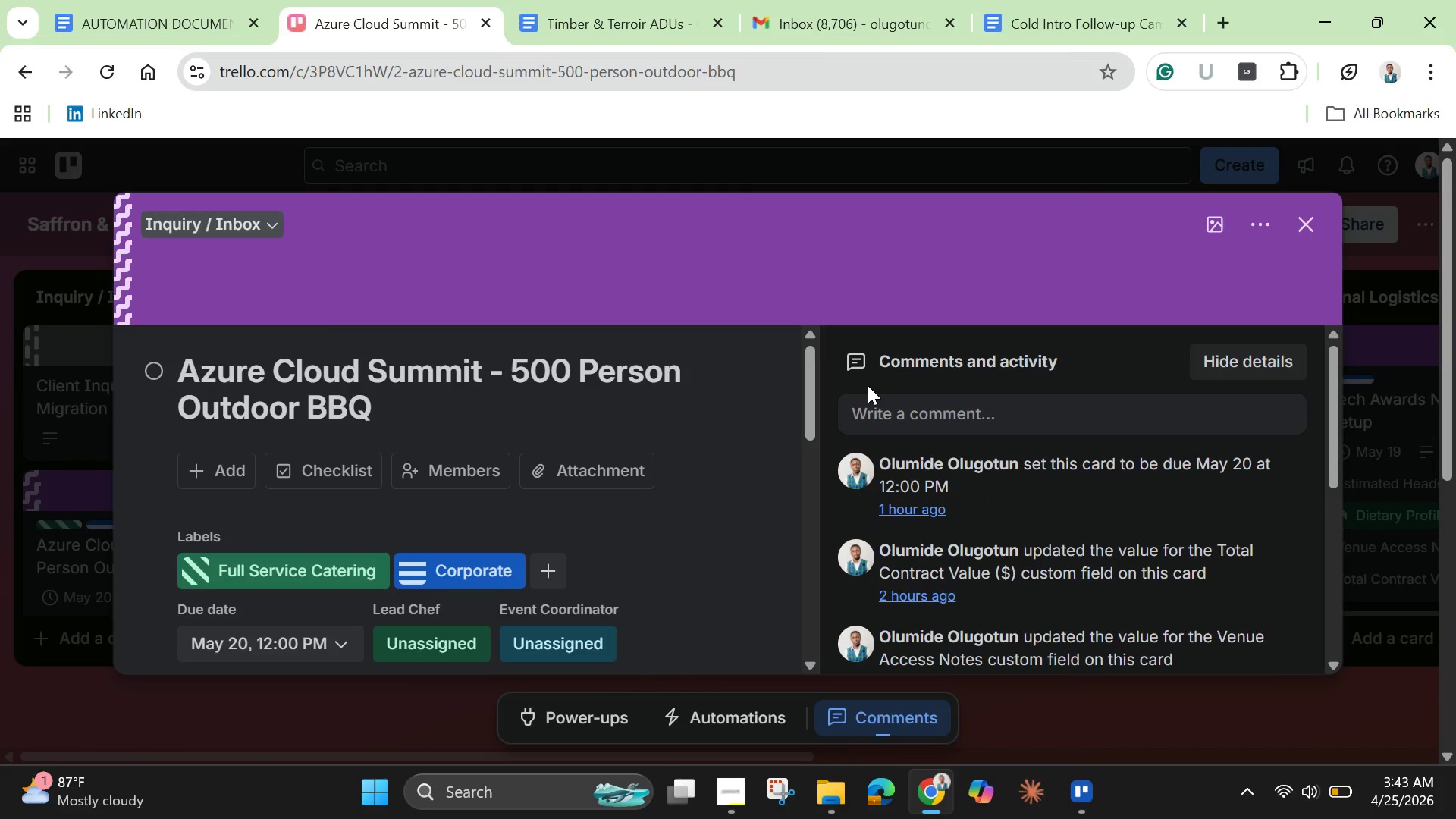 
left_click_drag(start_coordinate=[805, 426], to_coordinate=[814, 500])
 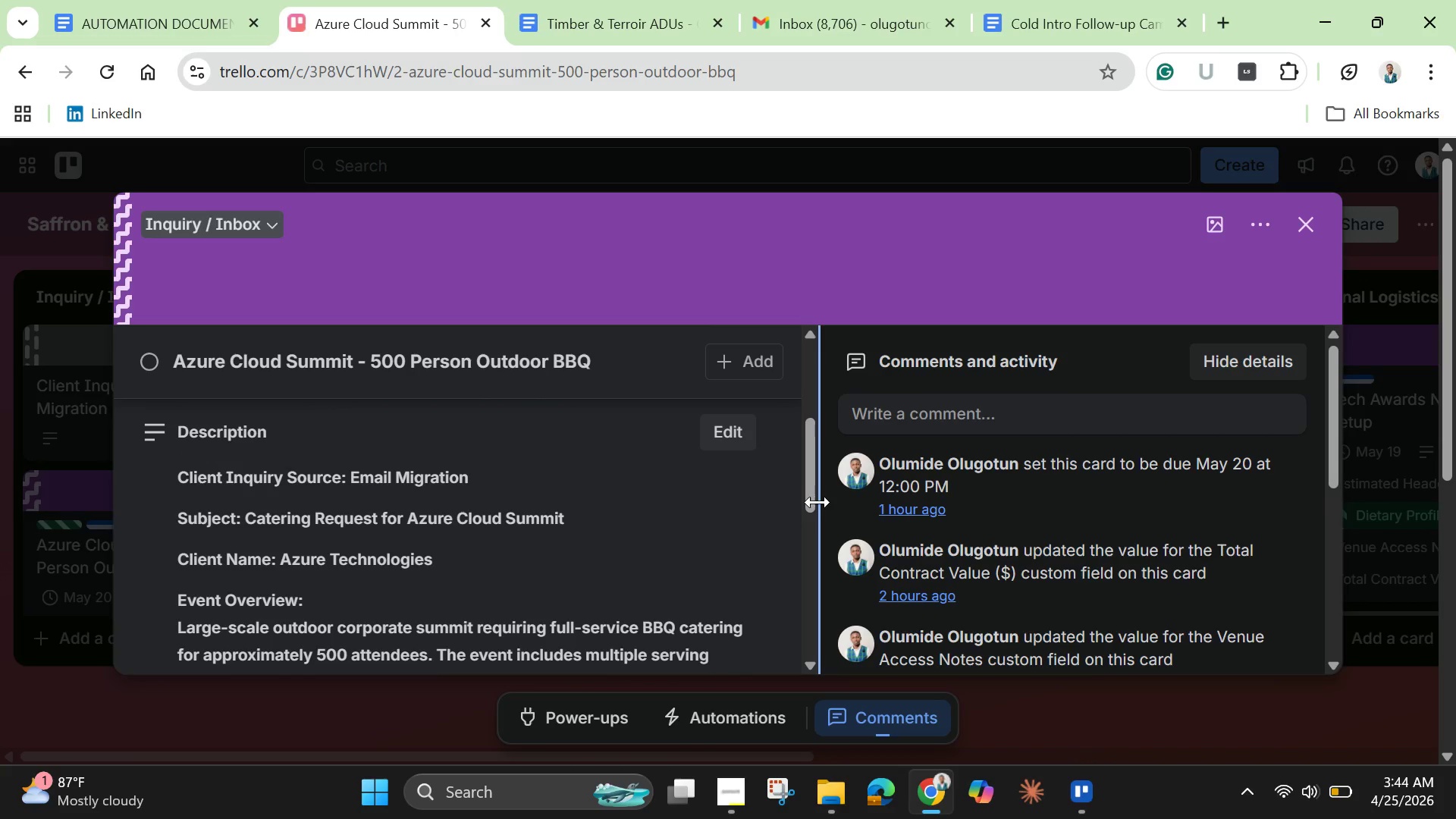 
wait(7.94)
 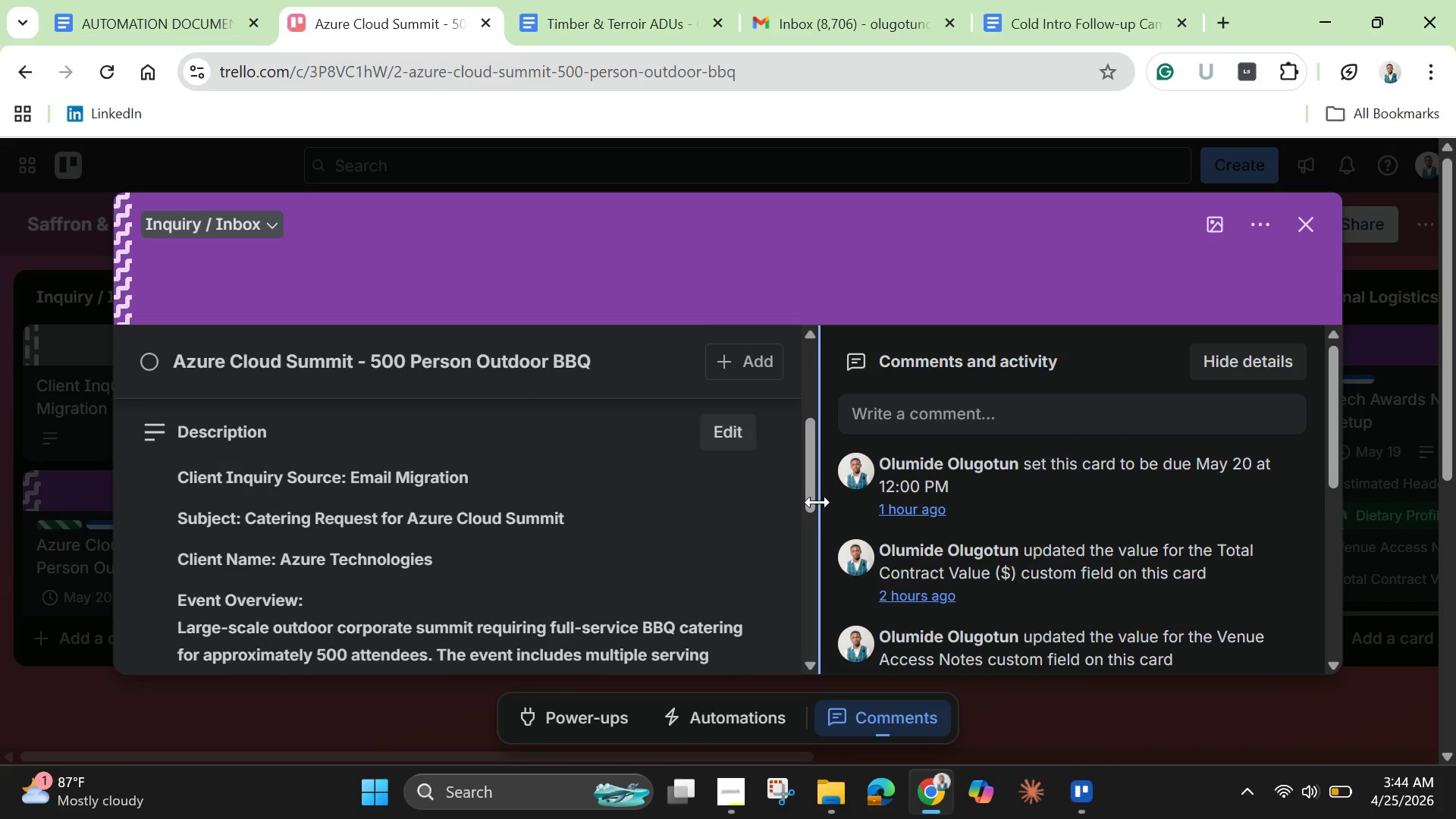 
left_click_drag(start_coordinate=[808, 502], to_coordinate=[803, 551])
 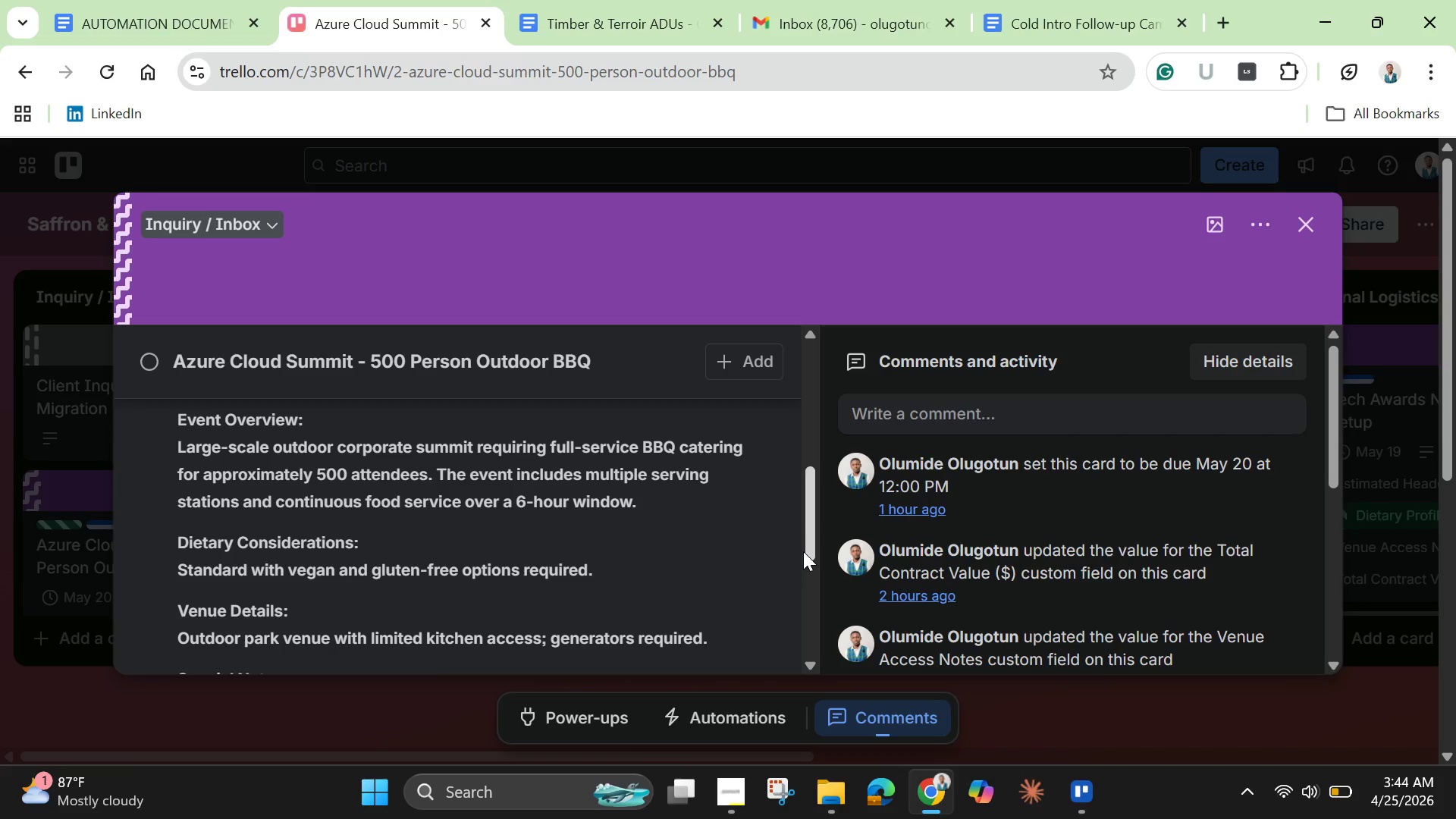 
wait(9.99)
 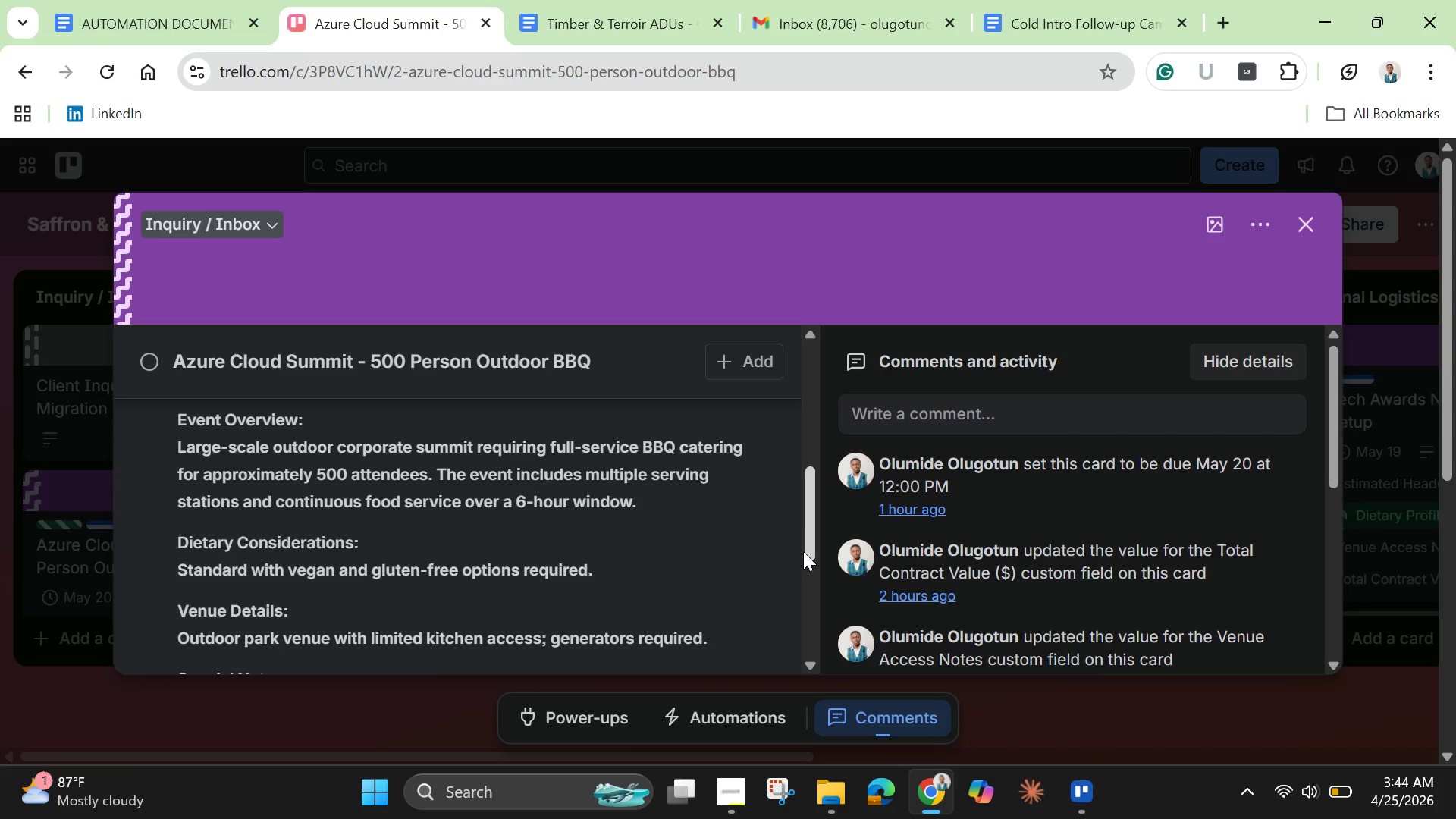 
left_click_drag(start_coordinate=[808, 555], to_coordinate=[832, 630])
 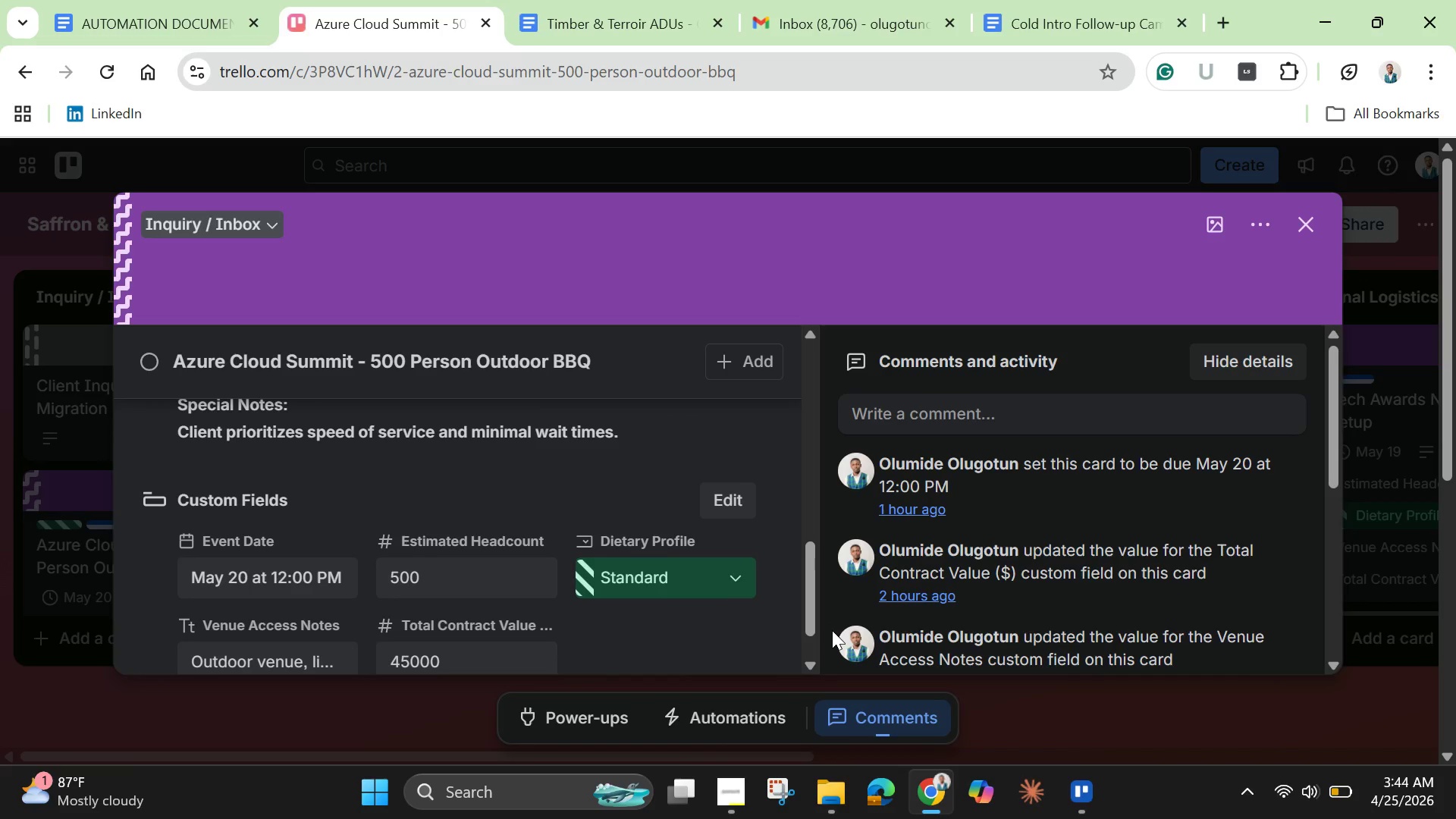 
wait(8.19)
 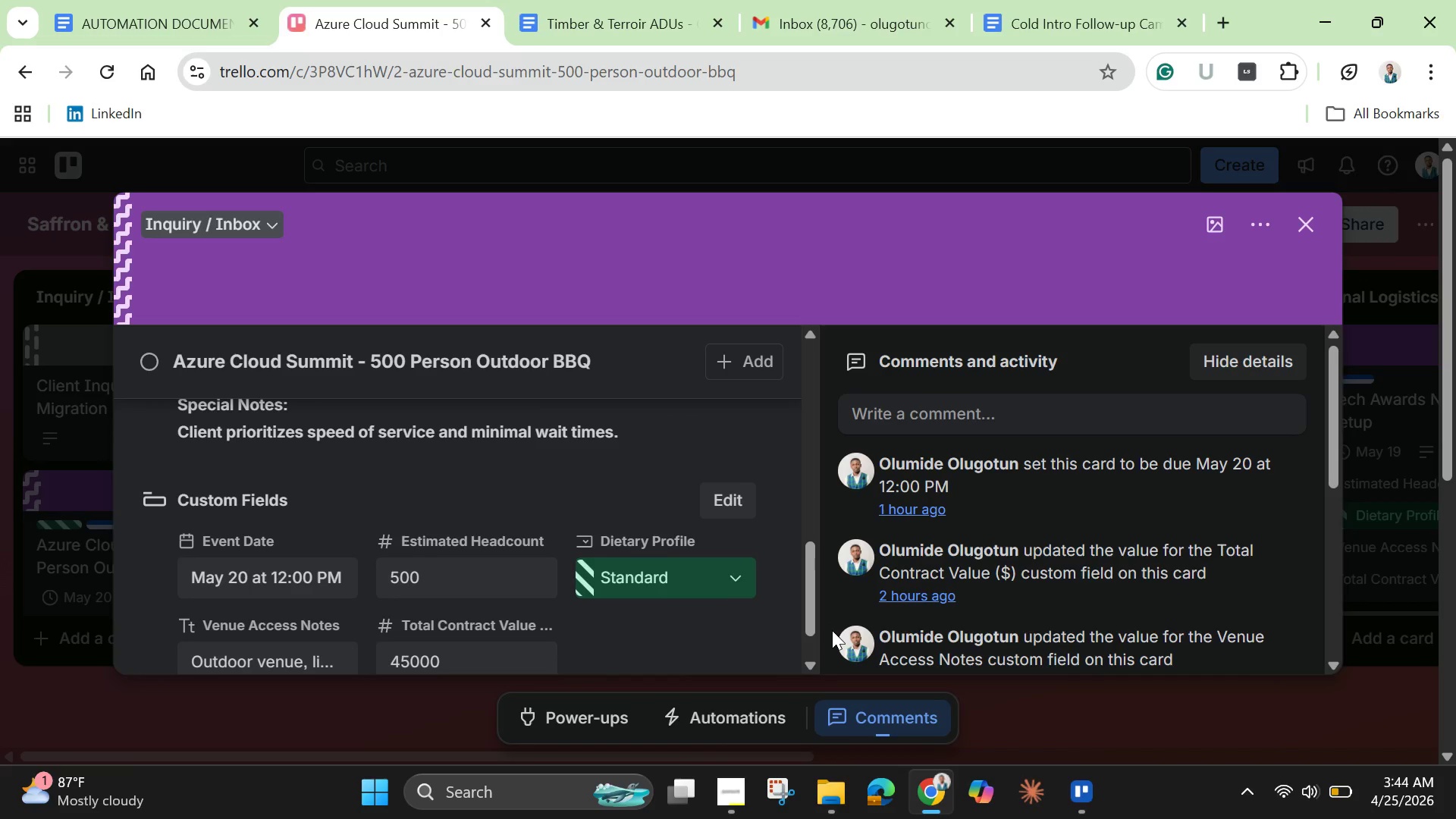 
left_click_drag(start_coordinate=[813, 625], to_coordinate=[811, 647])
 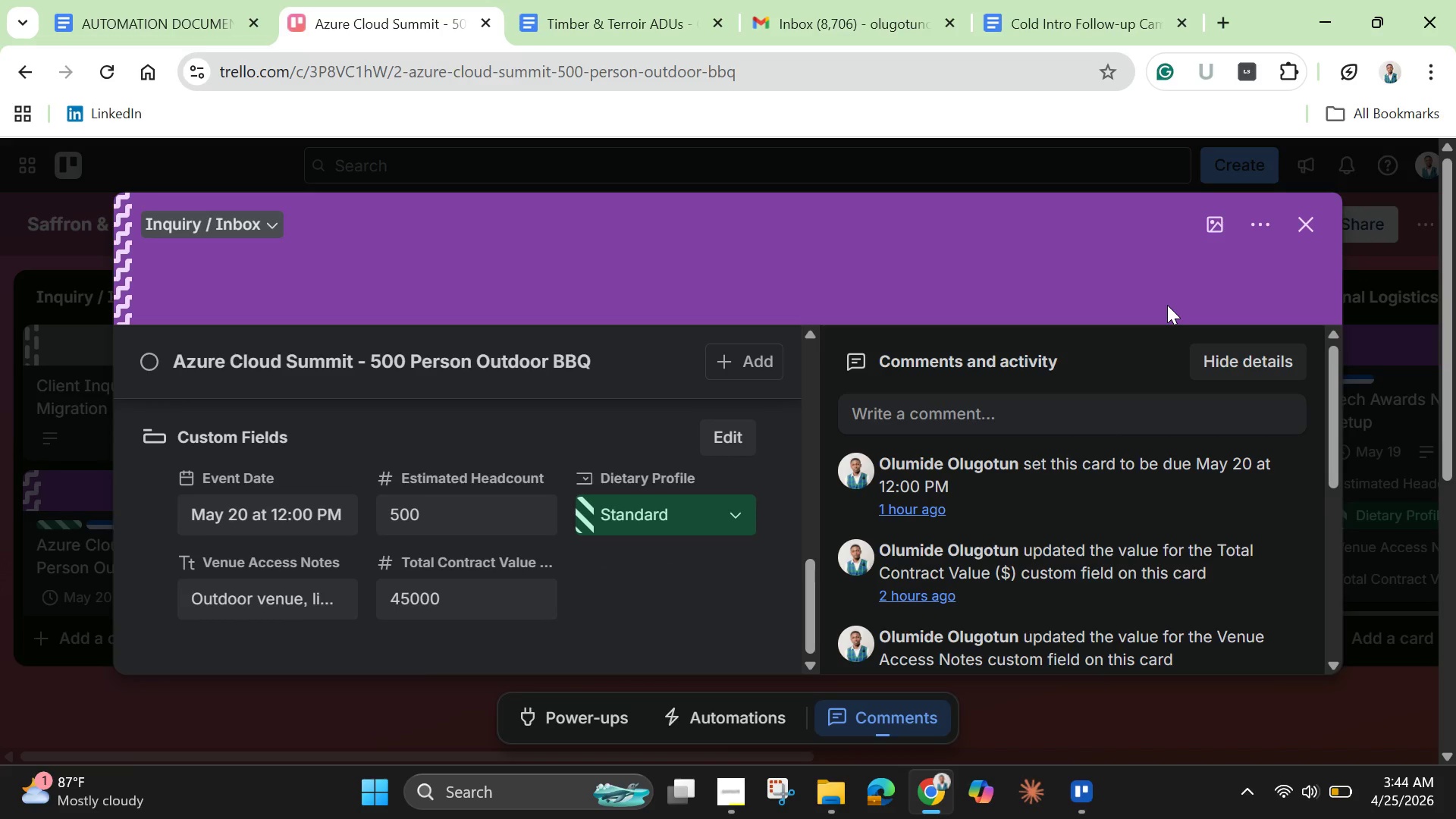 
mouse_move([1144, 334])
 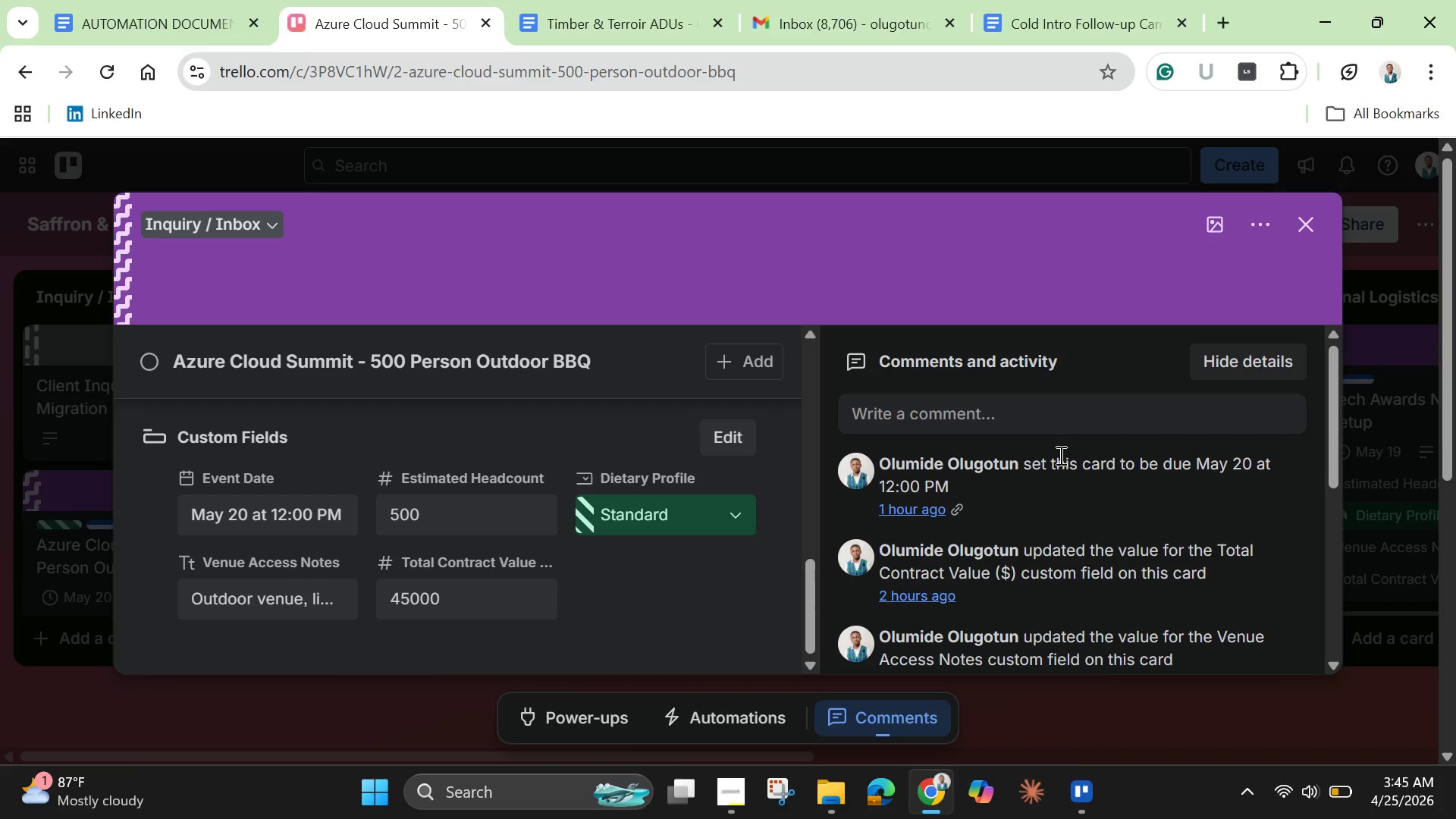 
wait(47.08)
 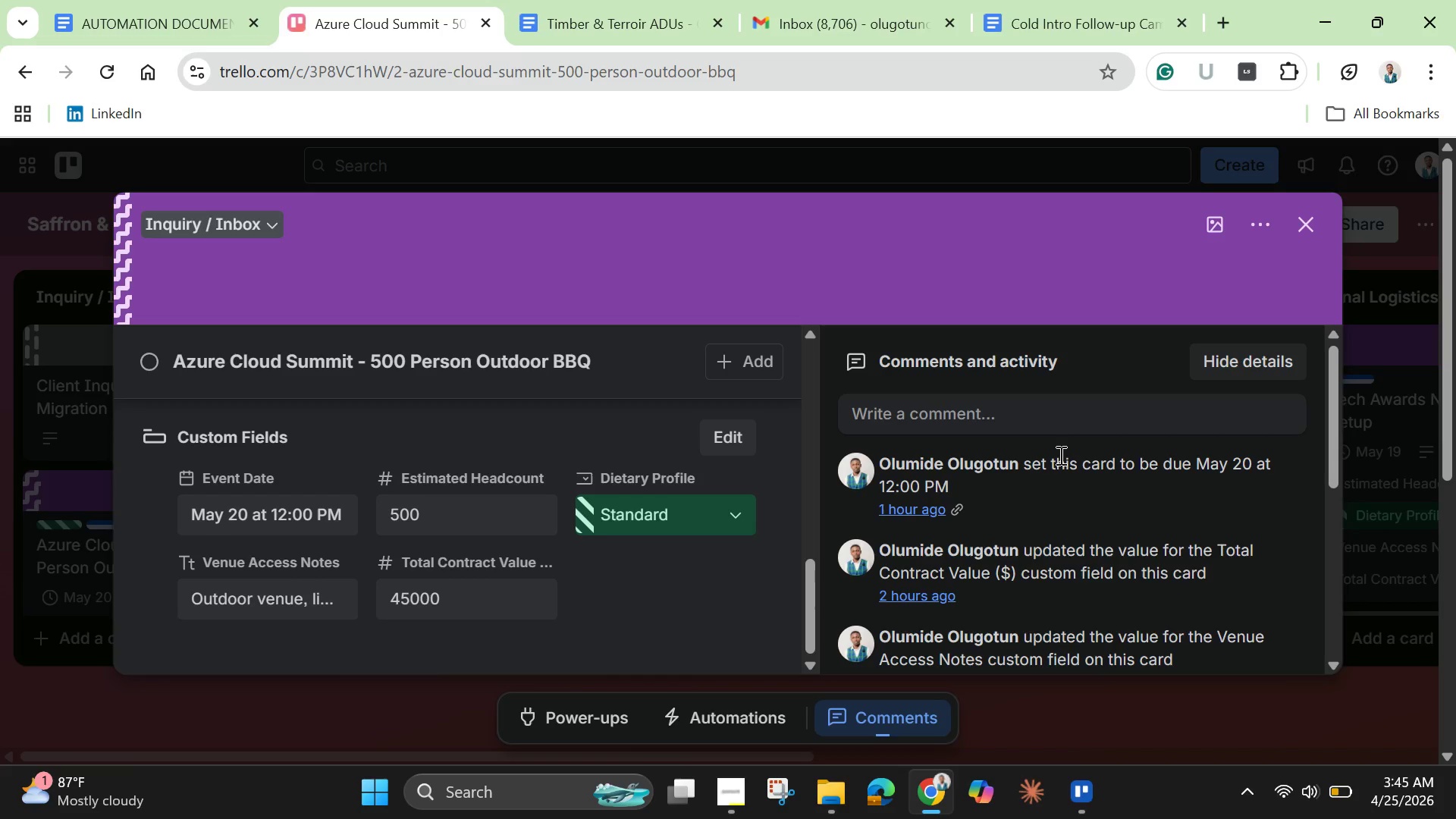 
left_click_drag(start_coordinate=[811, 622], to_coordinate=[791, 386])
 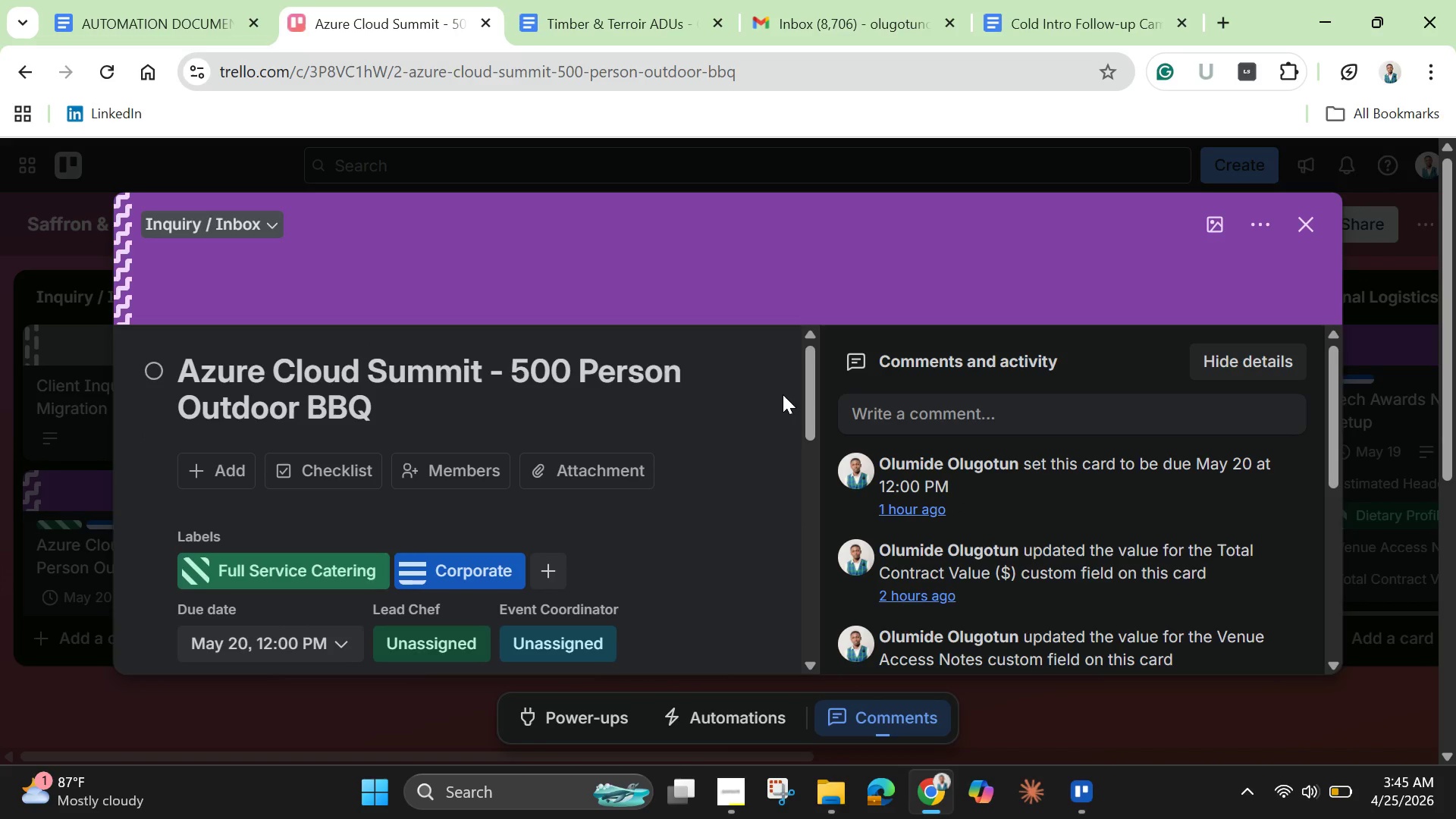 
wait(21.0)
 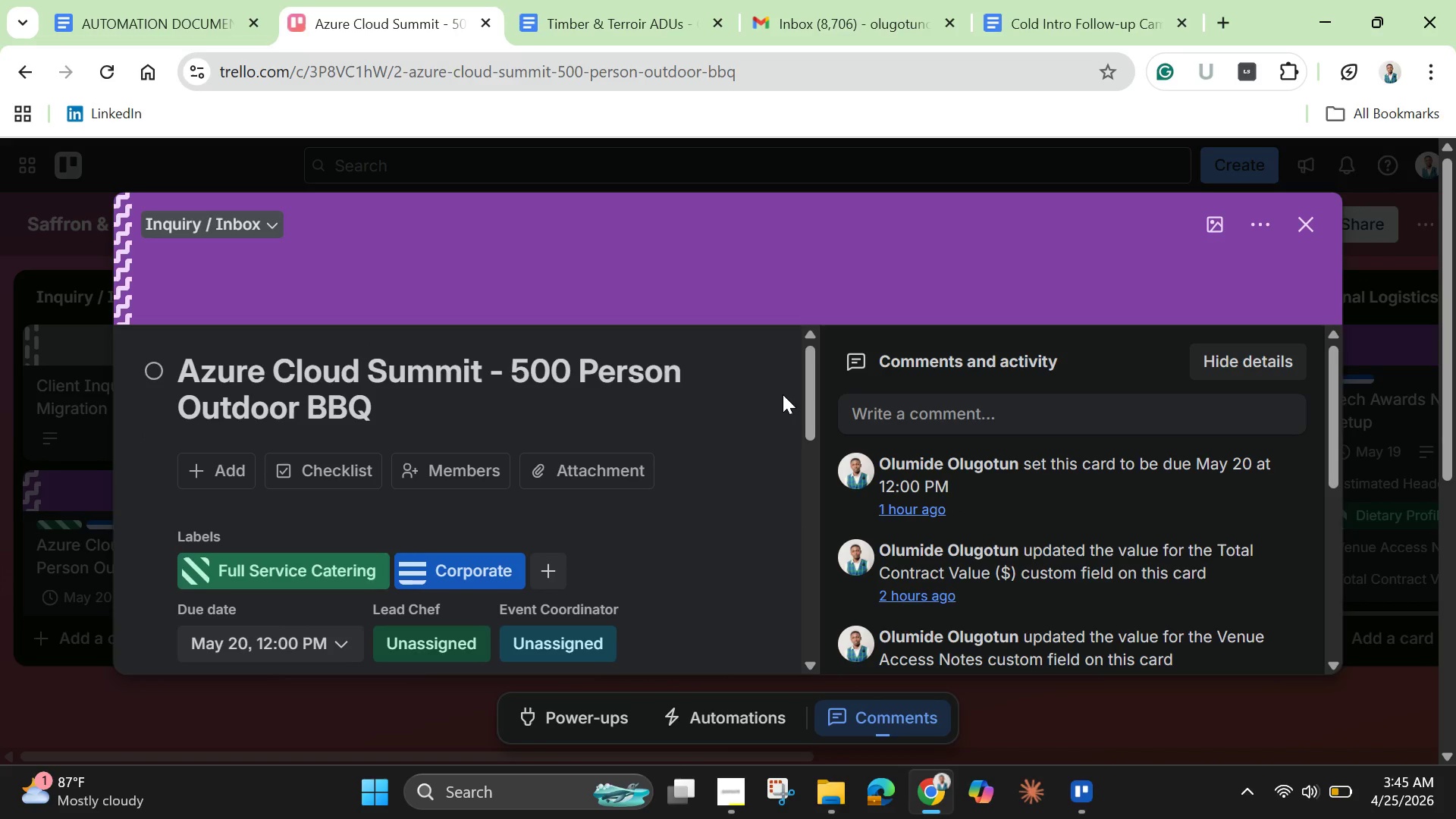 
left_click([1313, 222])
 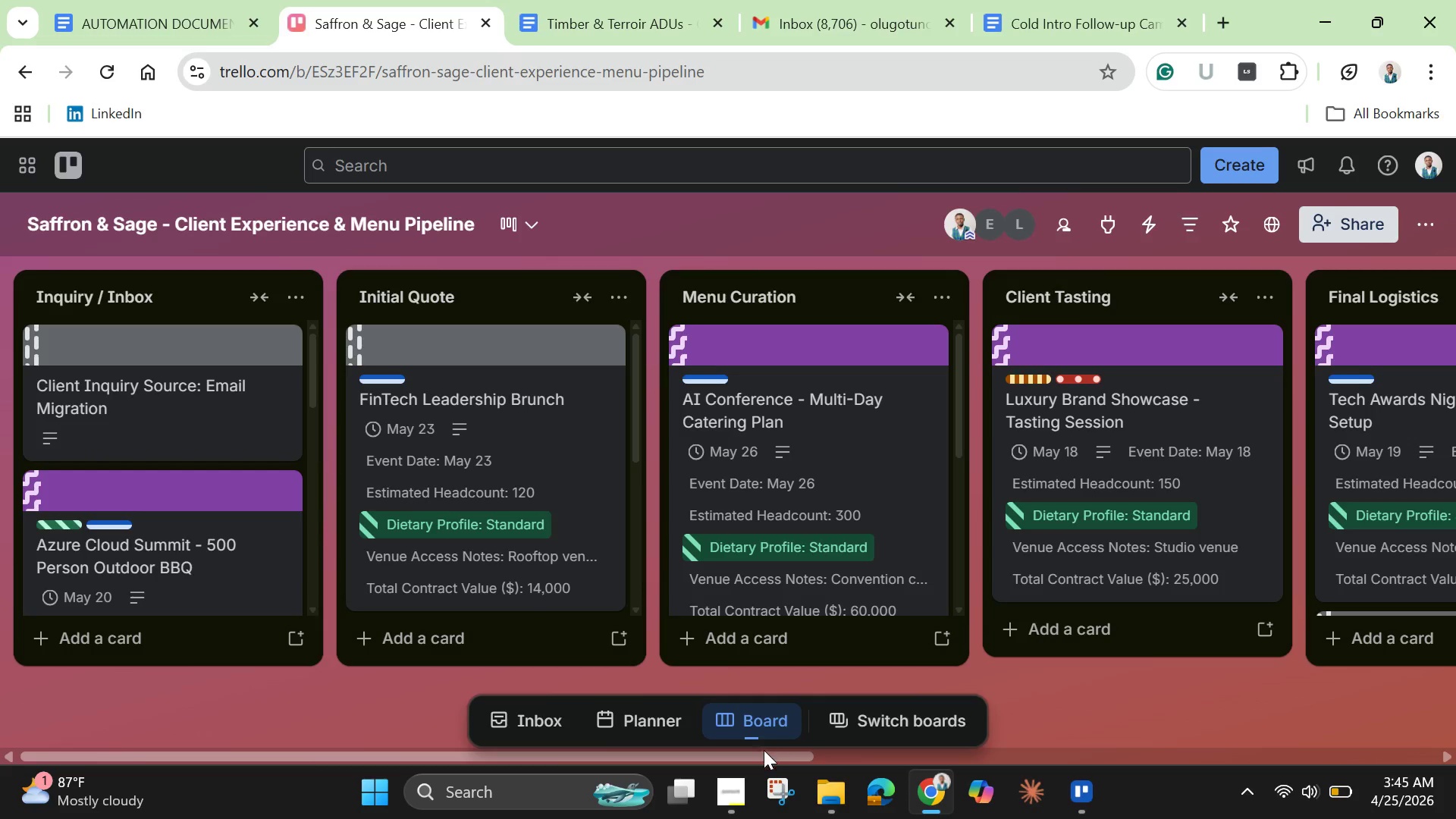 
left_click_drag(start_coordinate=[768, 755], to_coordinate=[979, 739])
 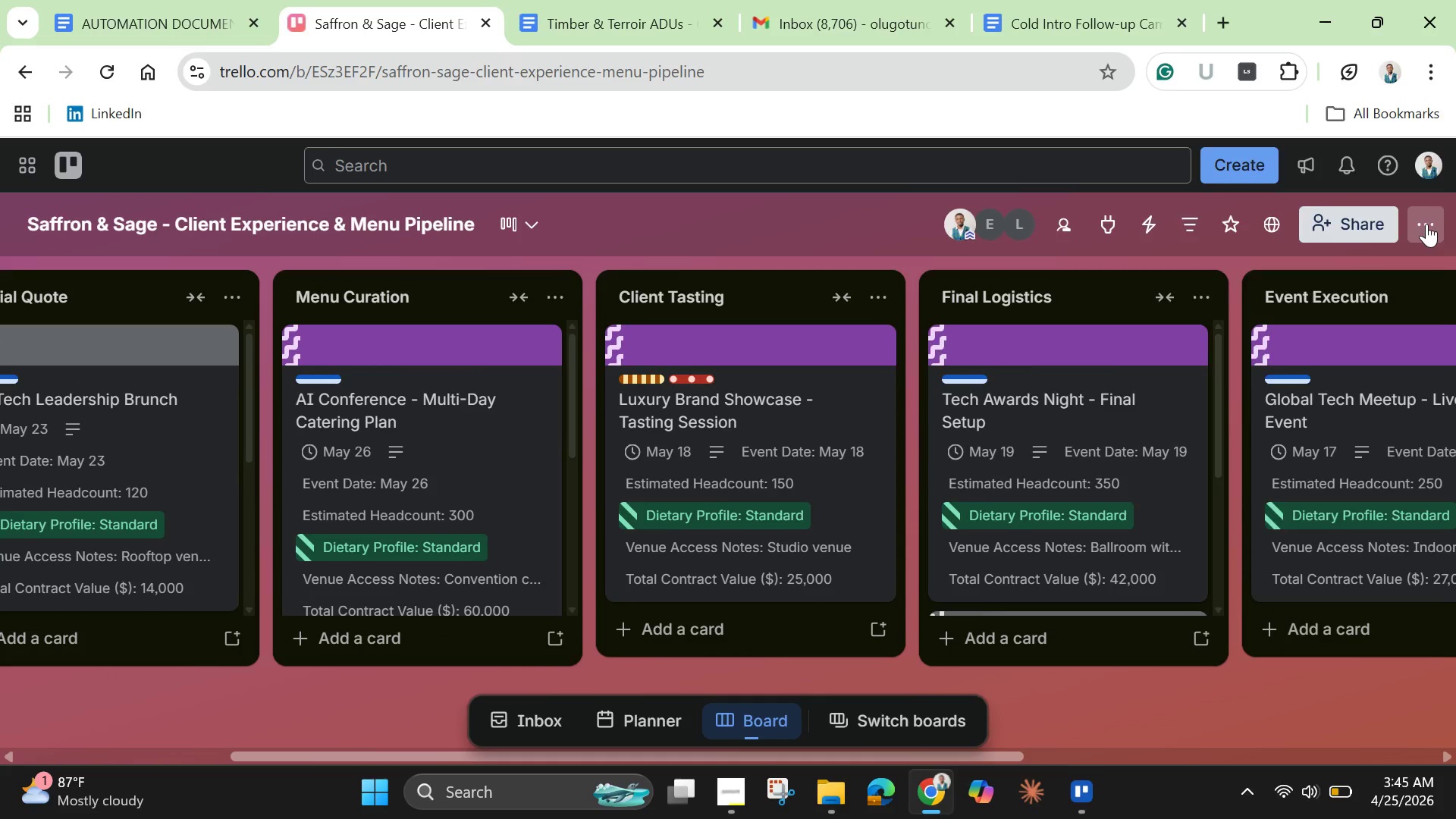 
left_click([1426, 224])
 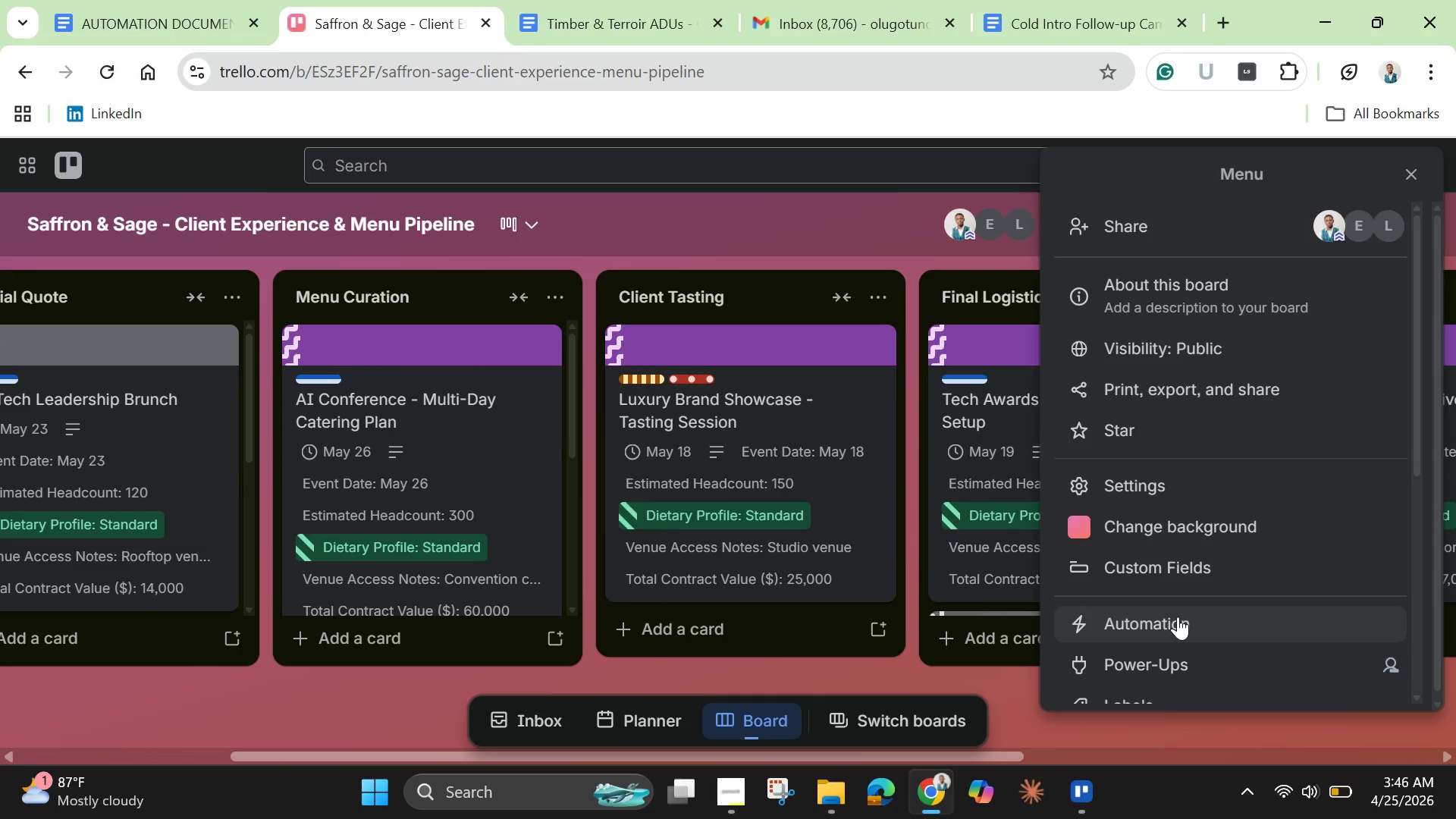 
left_click([1178, 617])
 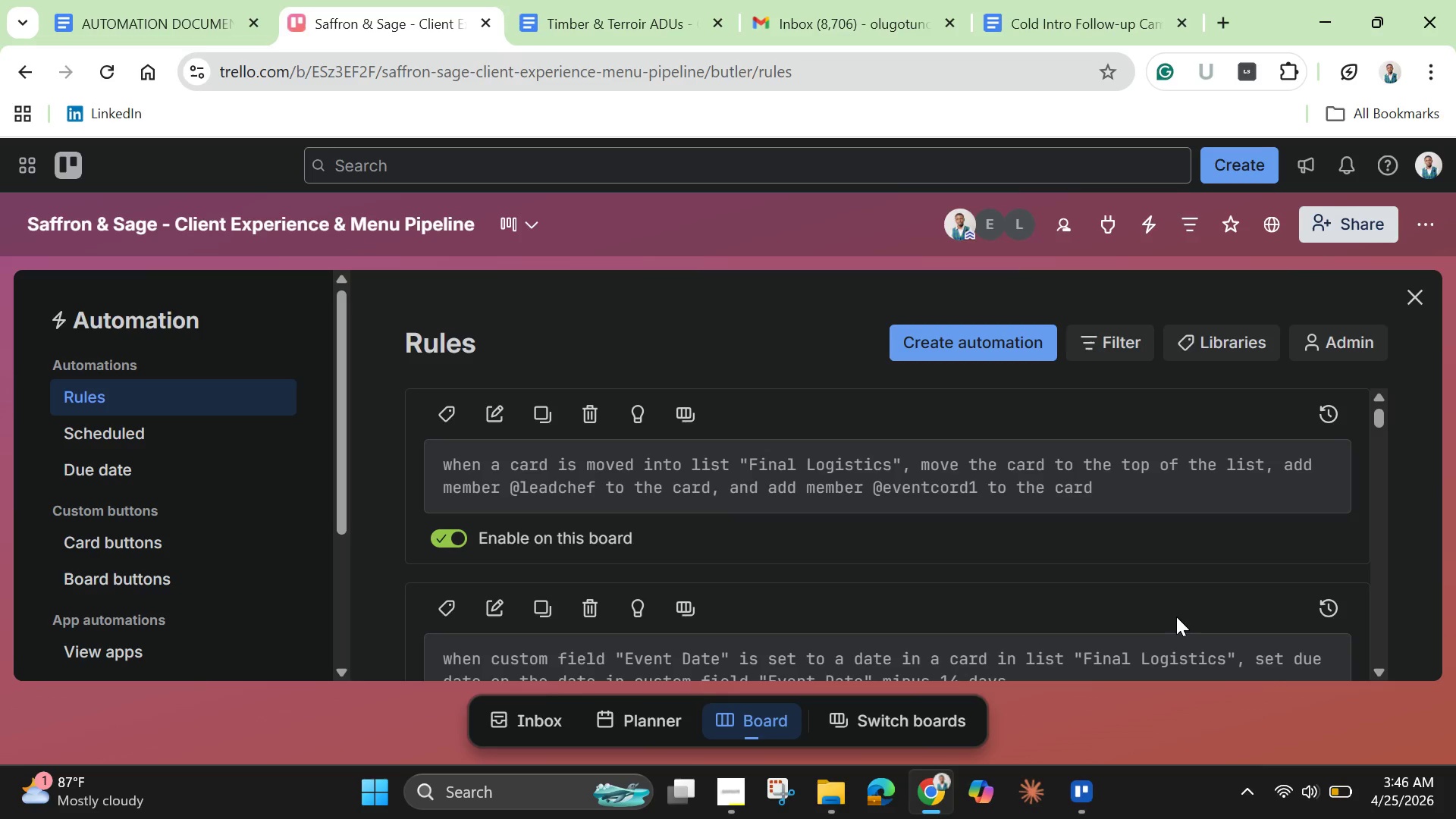 
wait(12.84)
 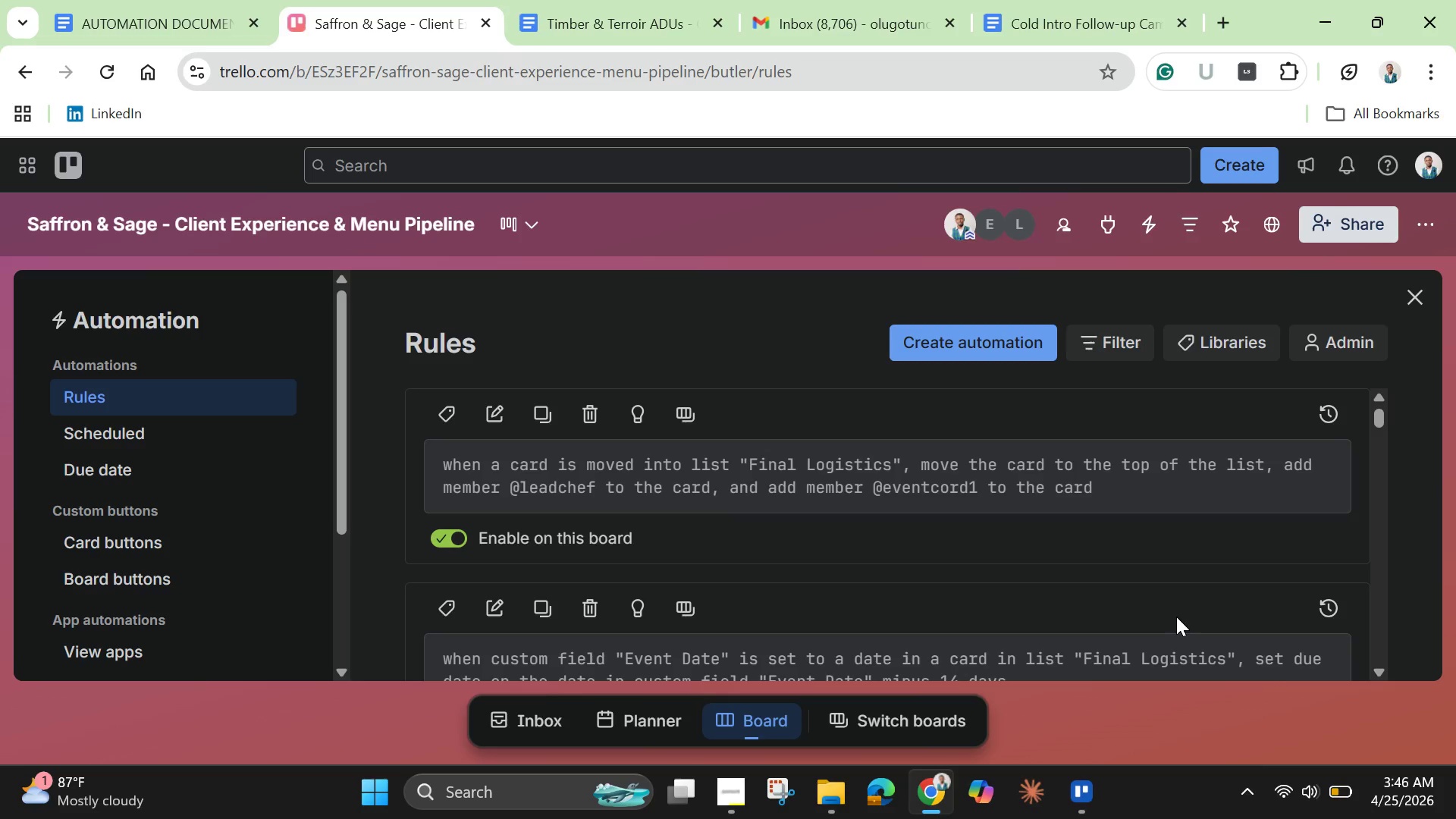 
left_click_drag(start_coordinate=[1373, 414], to_coordinate=[1363, 398])
 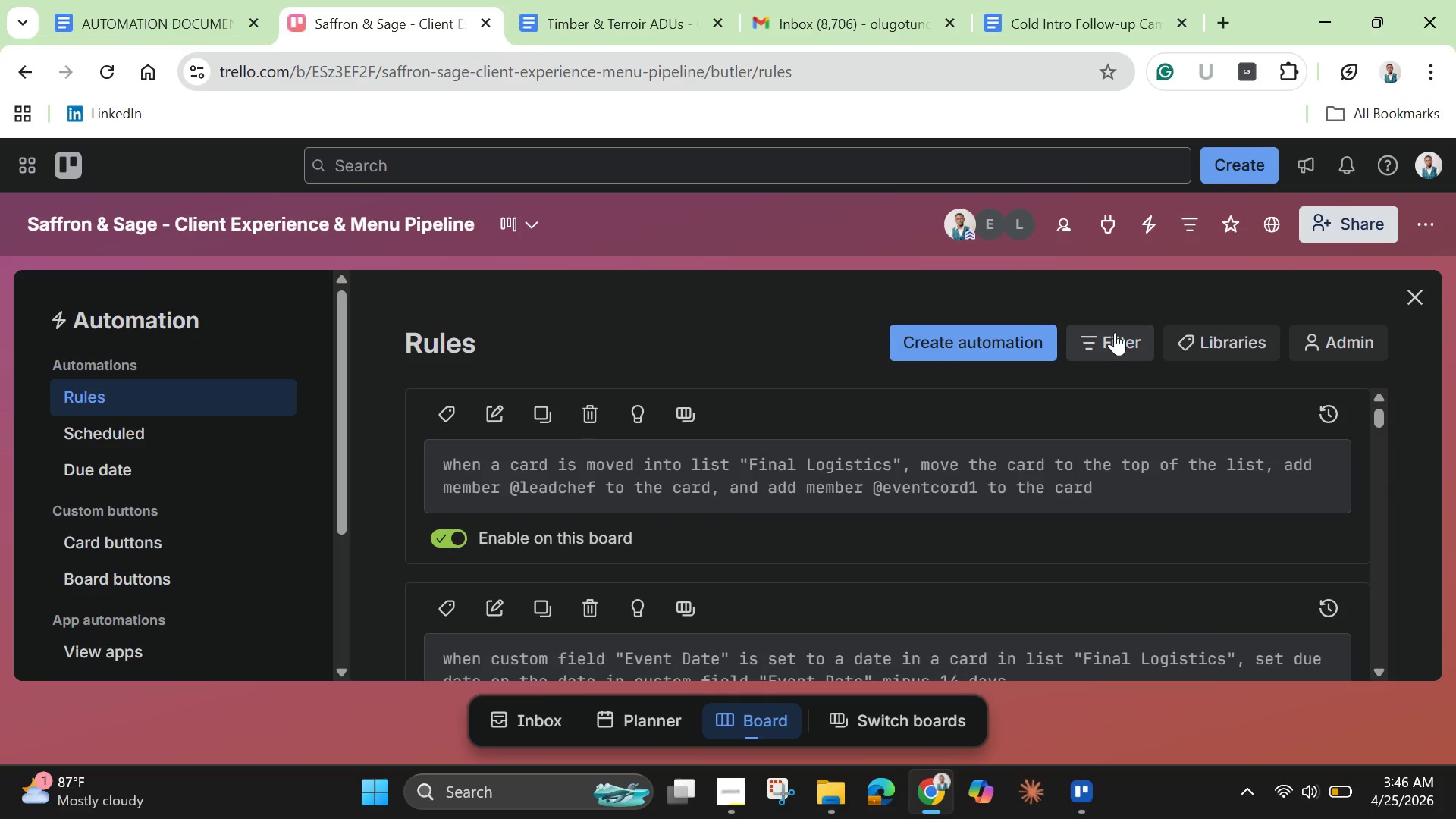 
left_click([1115, 332])
 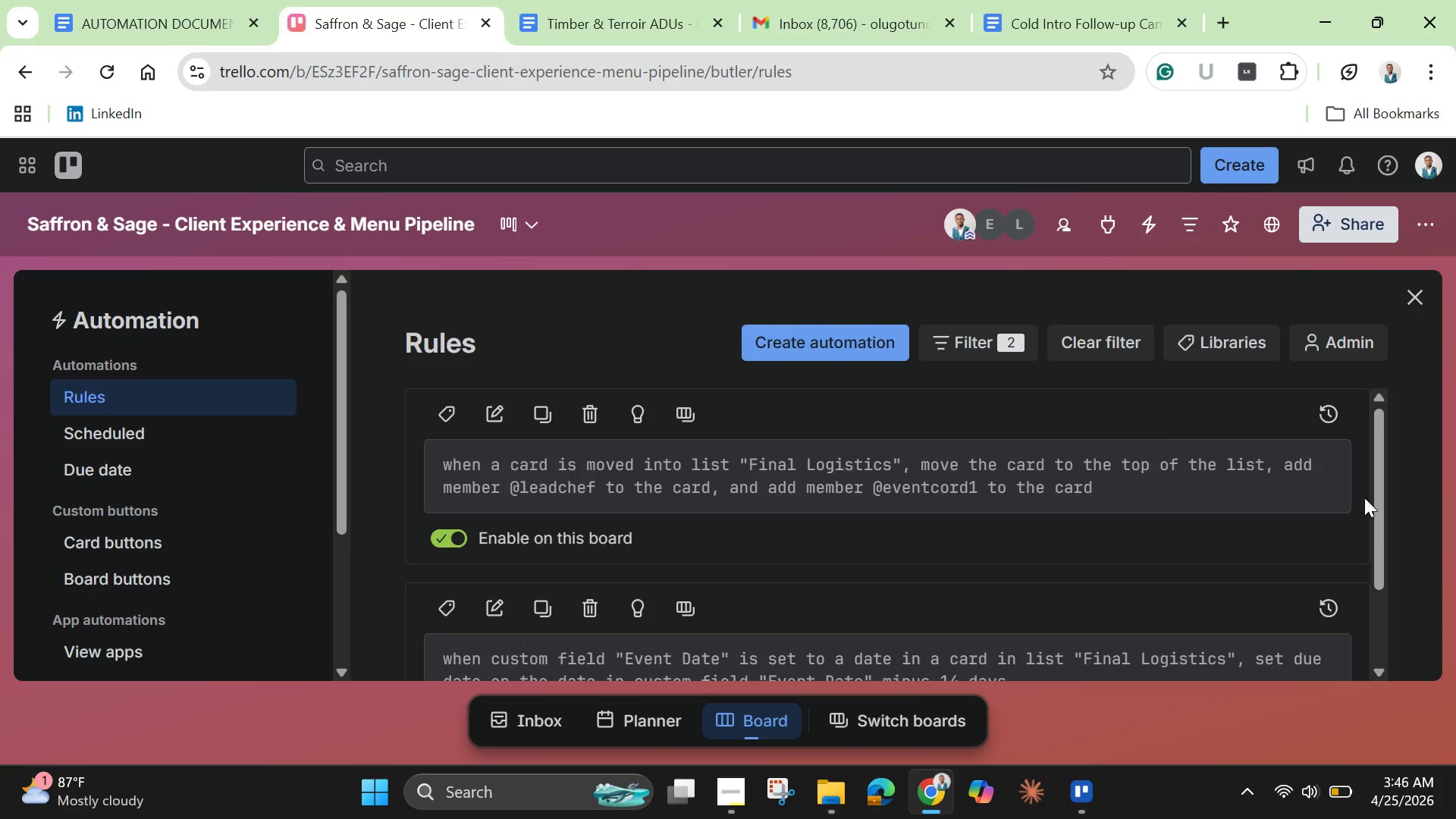 
left_click_drag(start_coordinate=[1372, 502], to_coordinate=[1382, 520])
 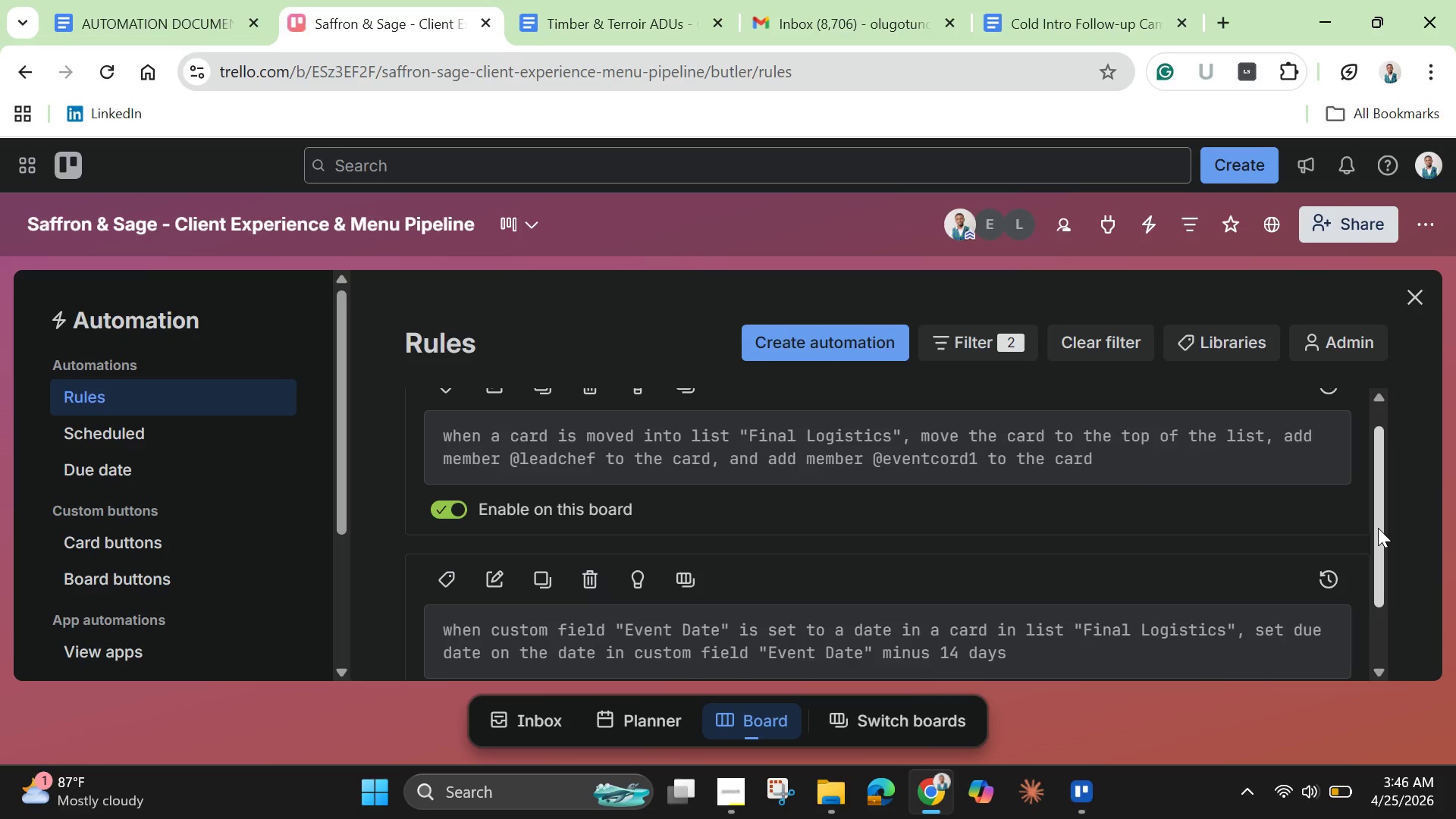 
wait(10.17)
 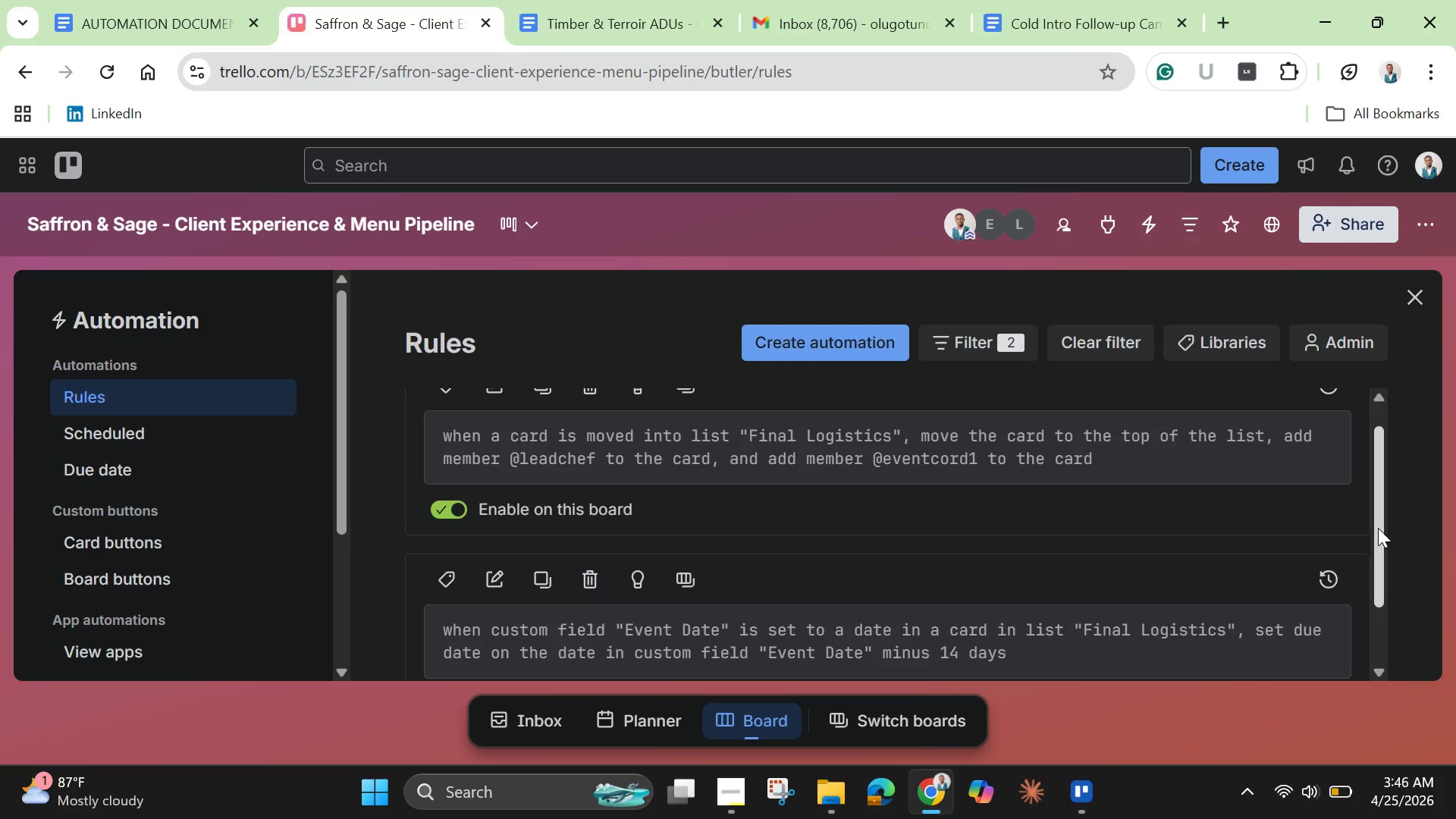 
left_click([149, 543])
 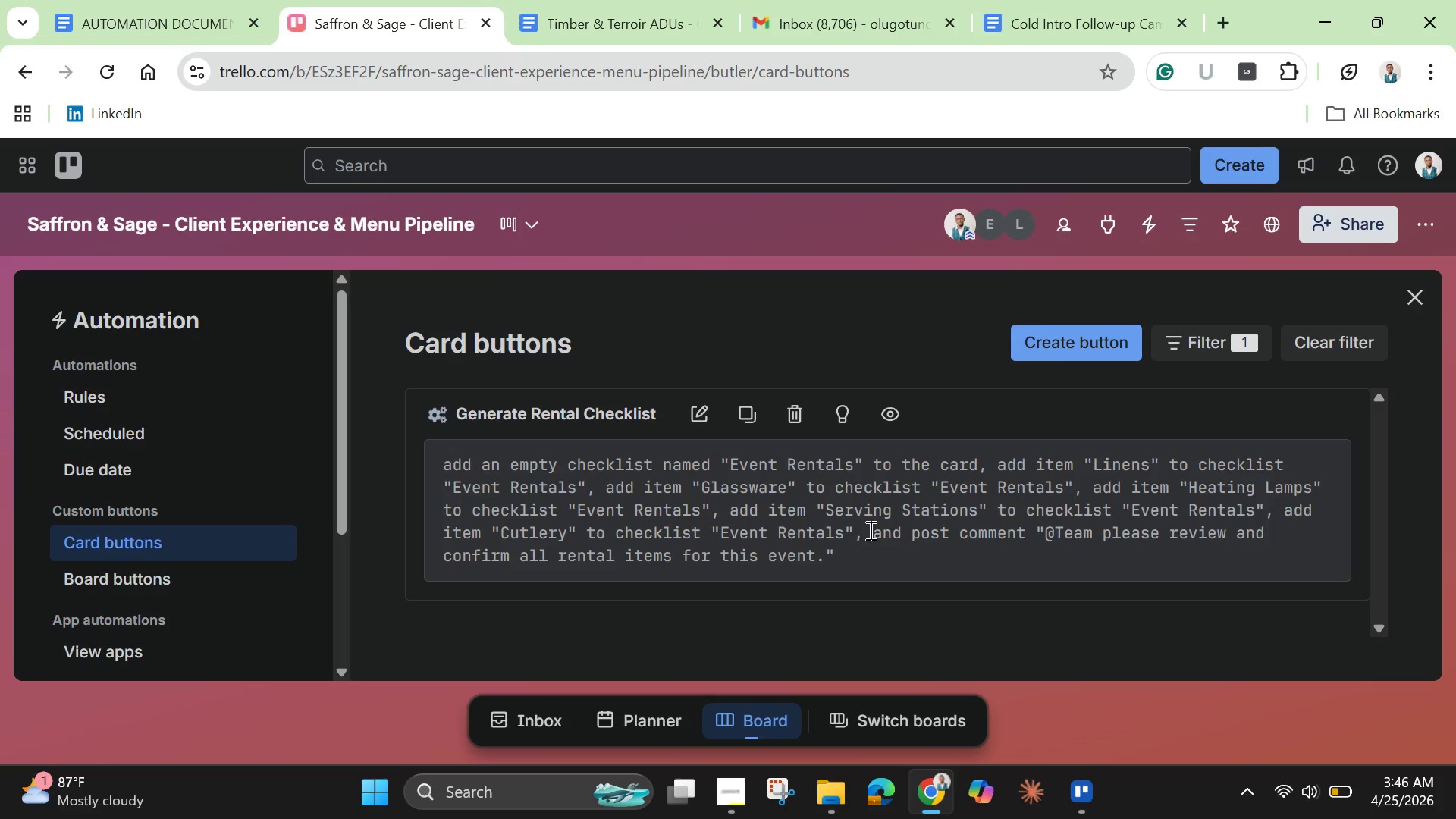 
wait(18.58)
 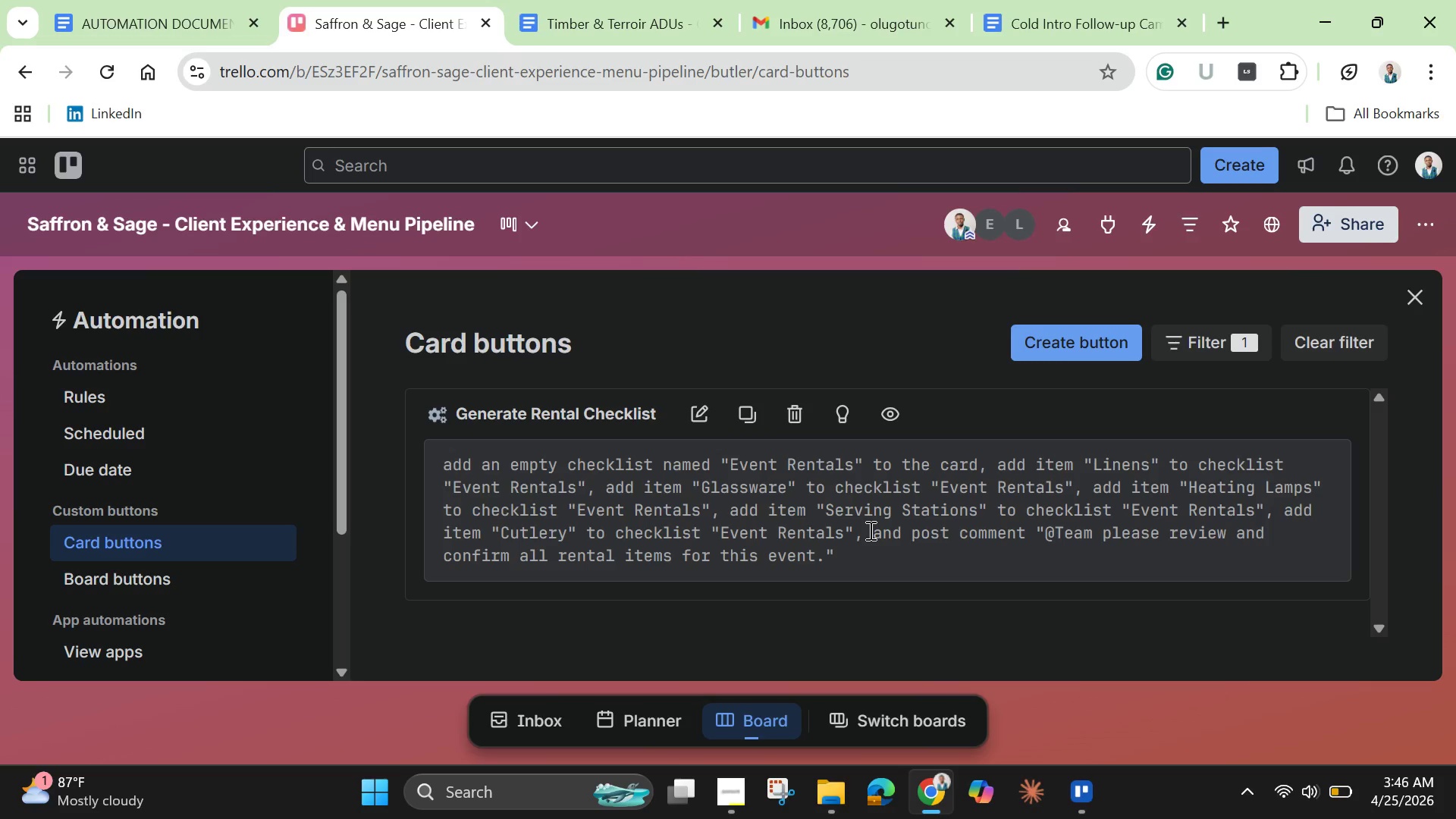 
left_click([1417, 291])
 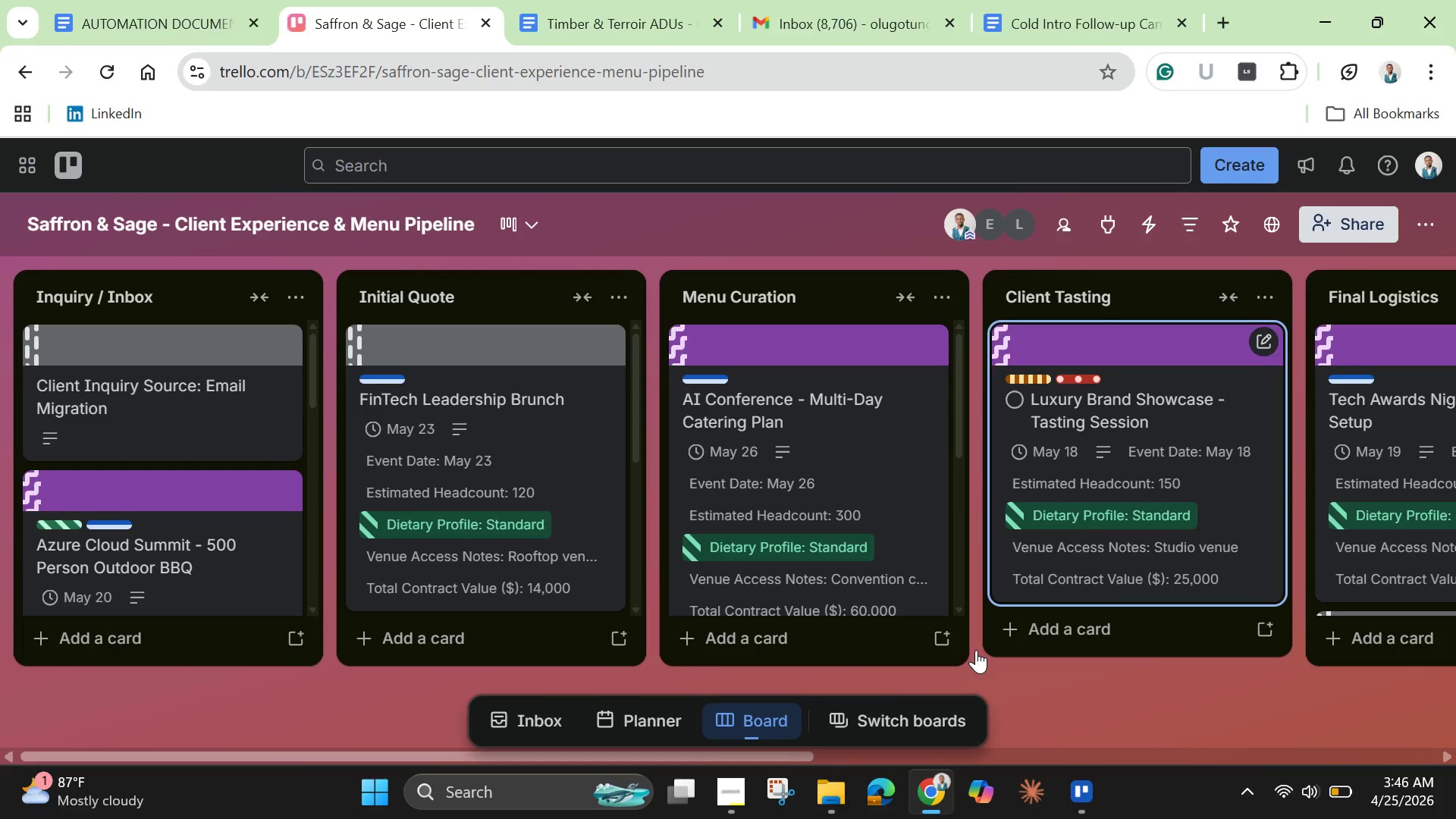 
left_click_drag(start_coordinate=[803, 752], to_coordinate=[1184, 752])
 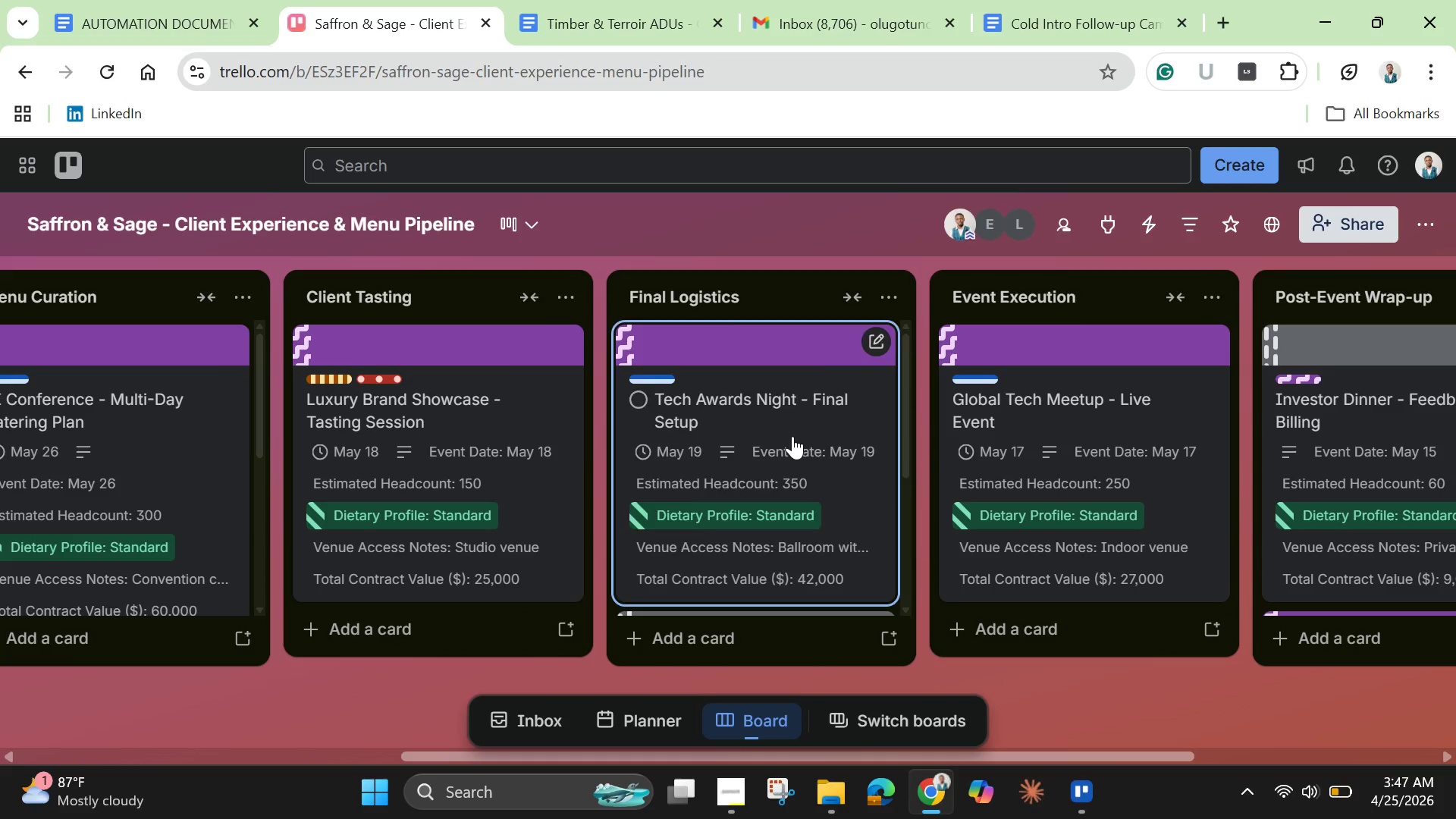 
scroll: coordinate [793, 438], scroll_direction: down, amount: 3.0
 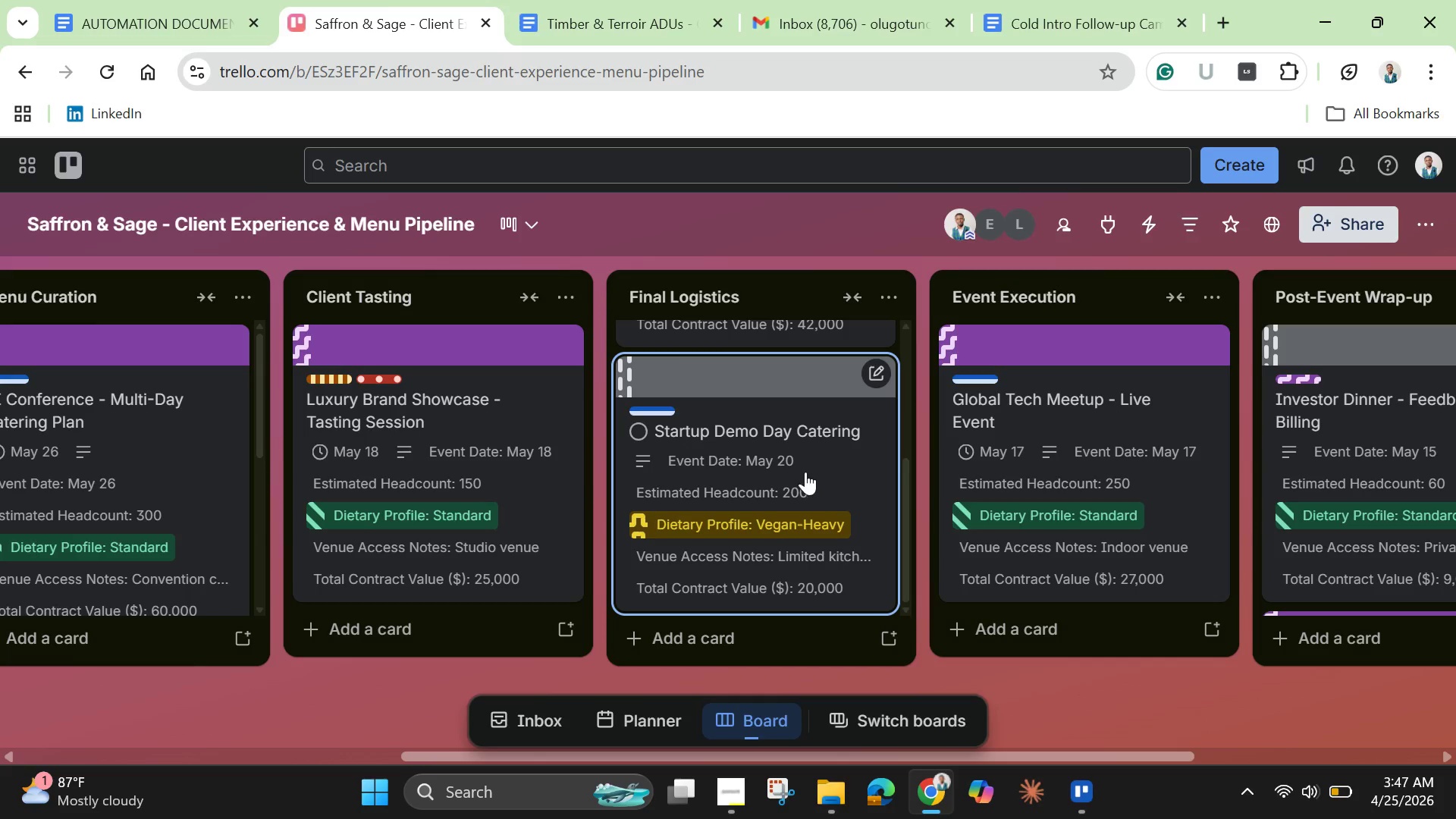 
scroll: coordinate [807, 476], scroll_direction: none, amount: 0.0
 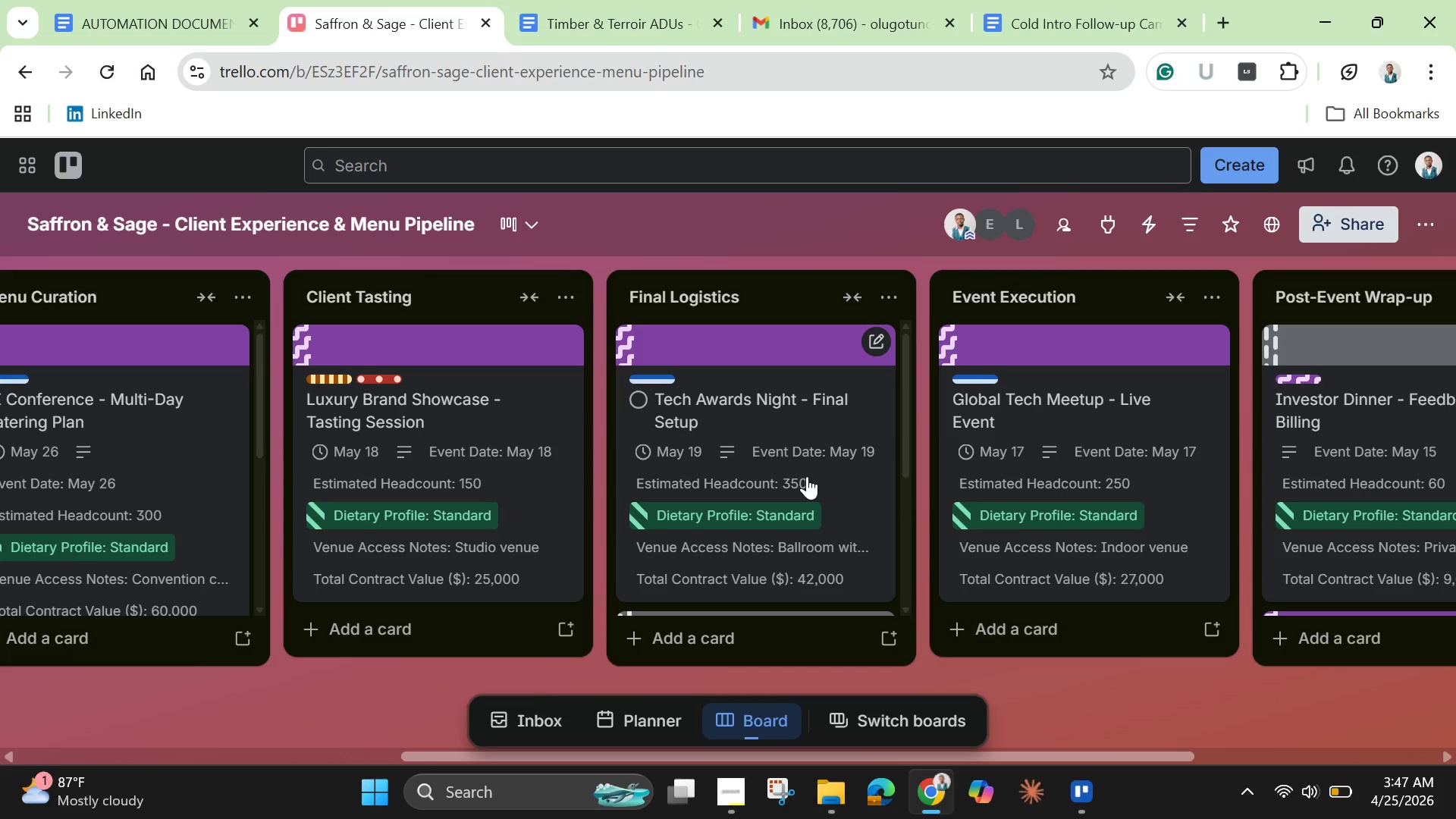 
scroll: coordinate [807, 465], scroll_direction: up, amount: 3.0
 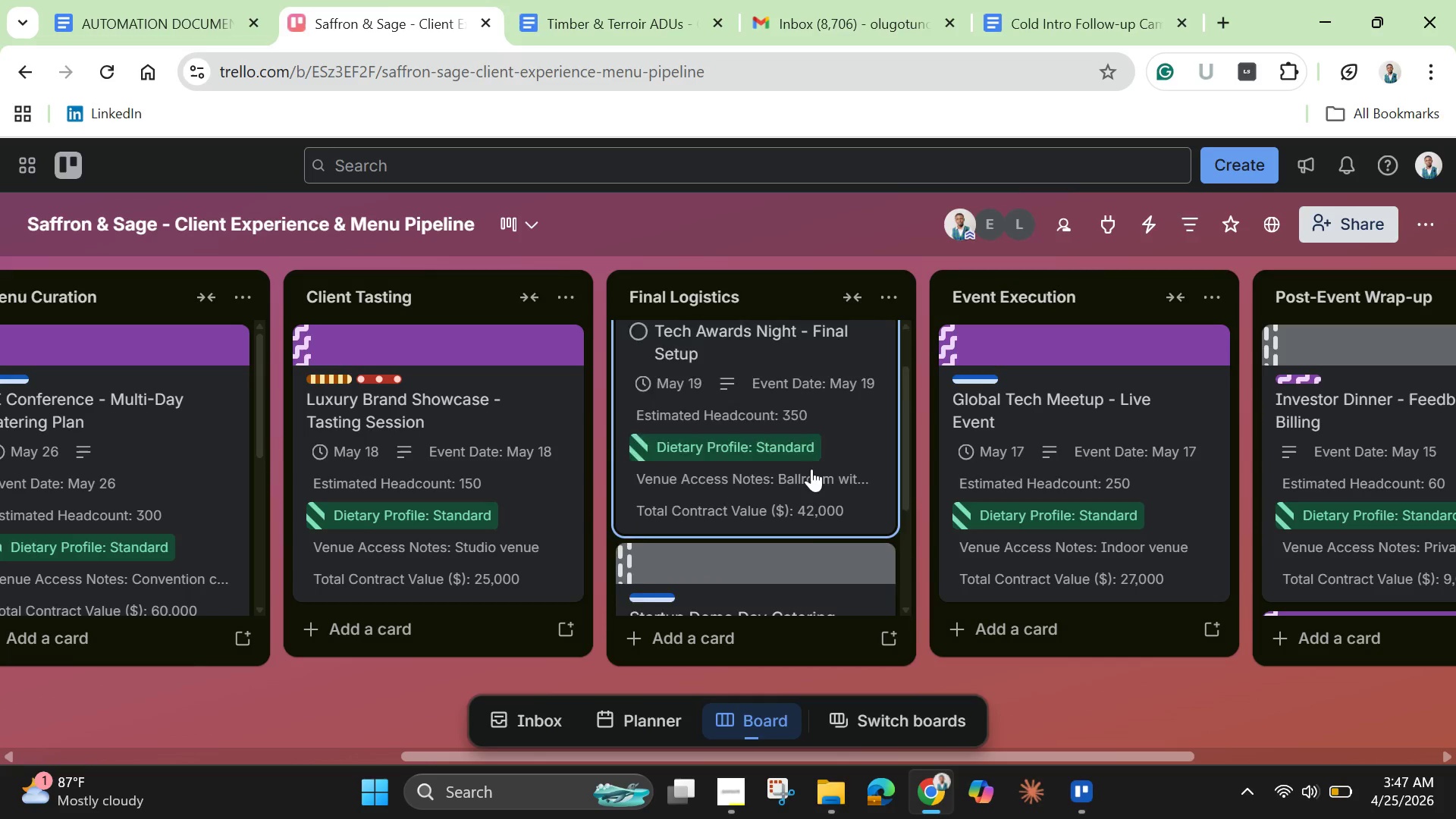 
scroll: coordinate [813, 472], scroll_direction: down, amount: 4.0
 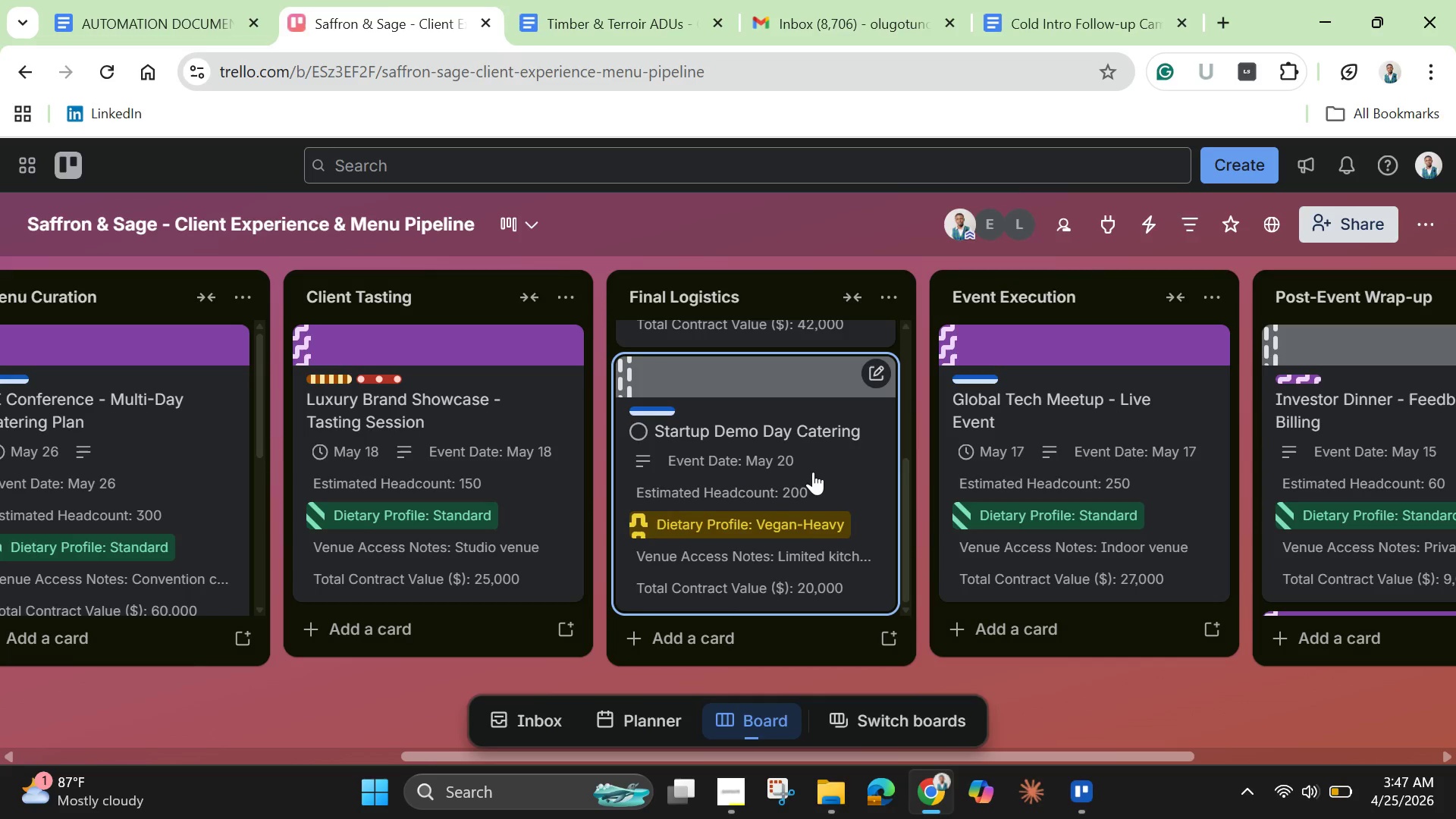 
wait(32.72)
 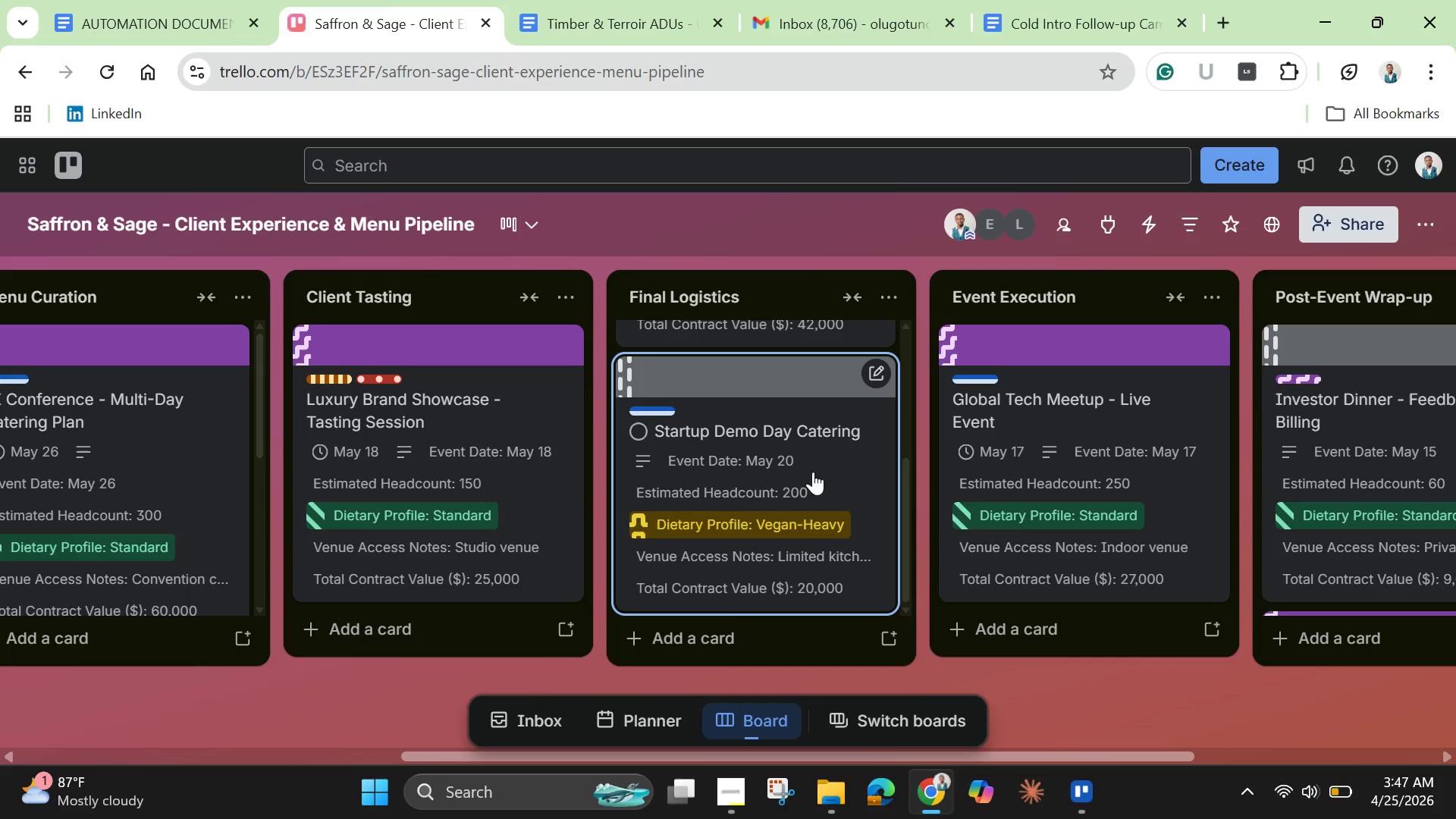 
left_click_drag(start_coordinate=[599, 756], to_coordinate=[22, 657])
 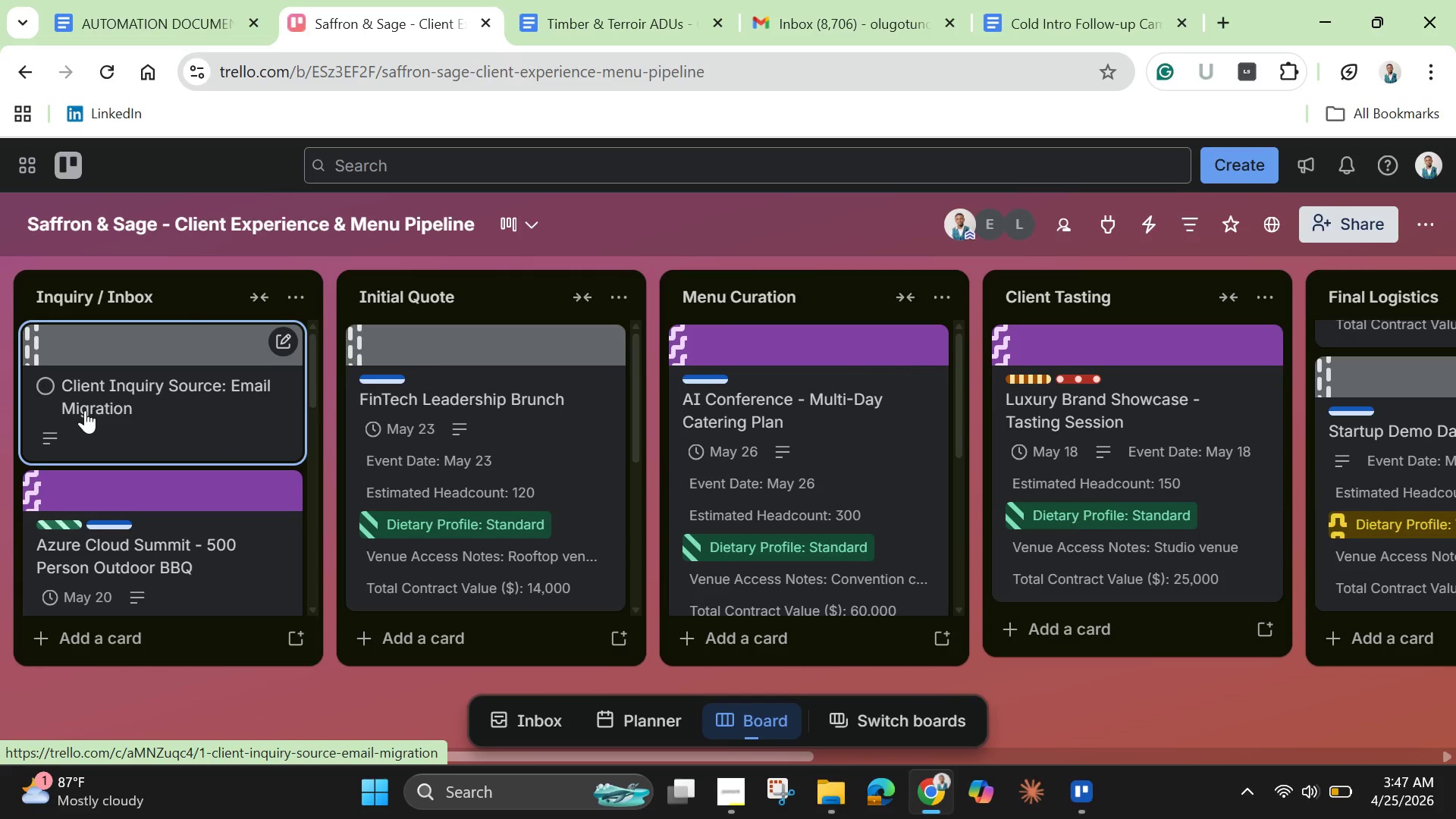 
left_click([85, 410])
 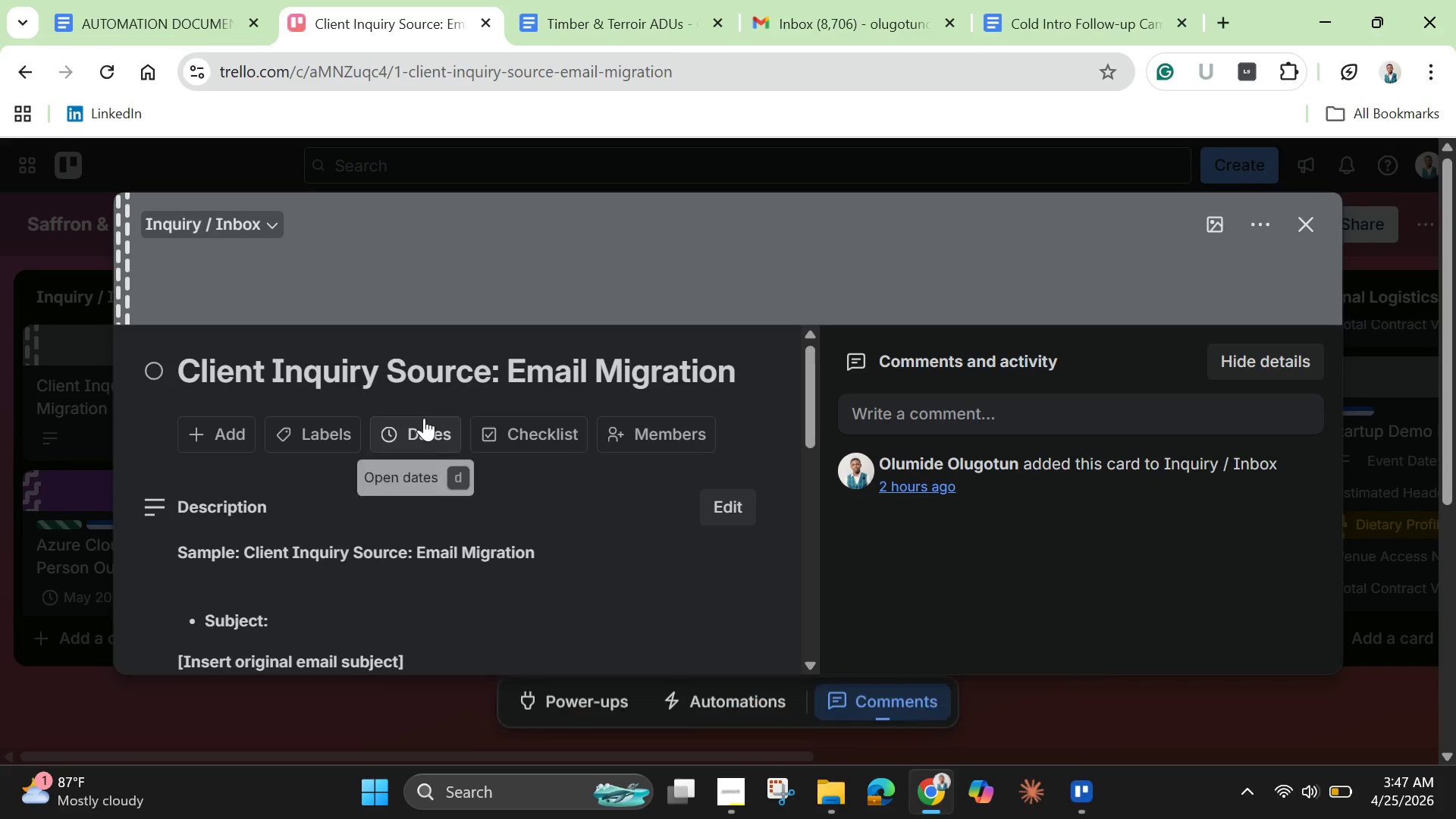 
scroll: coordinate [428, 450], scroll_direction: down, amount: 3.0
 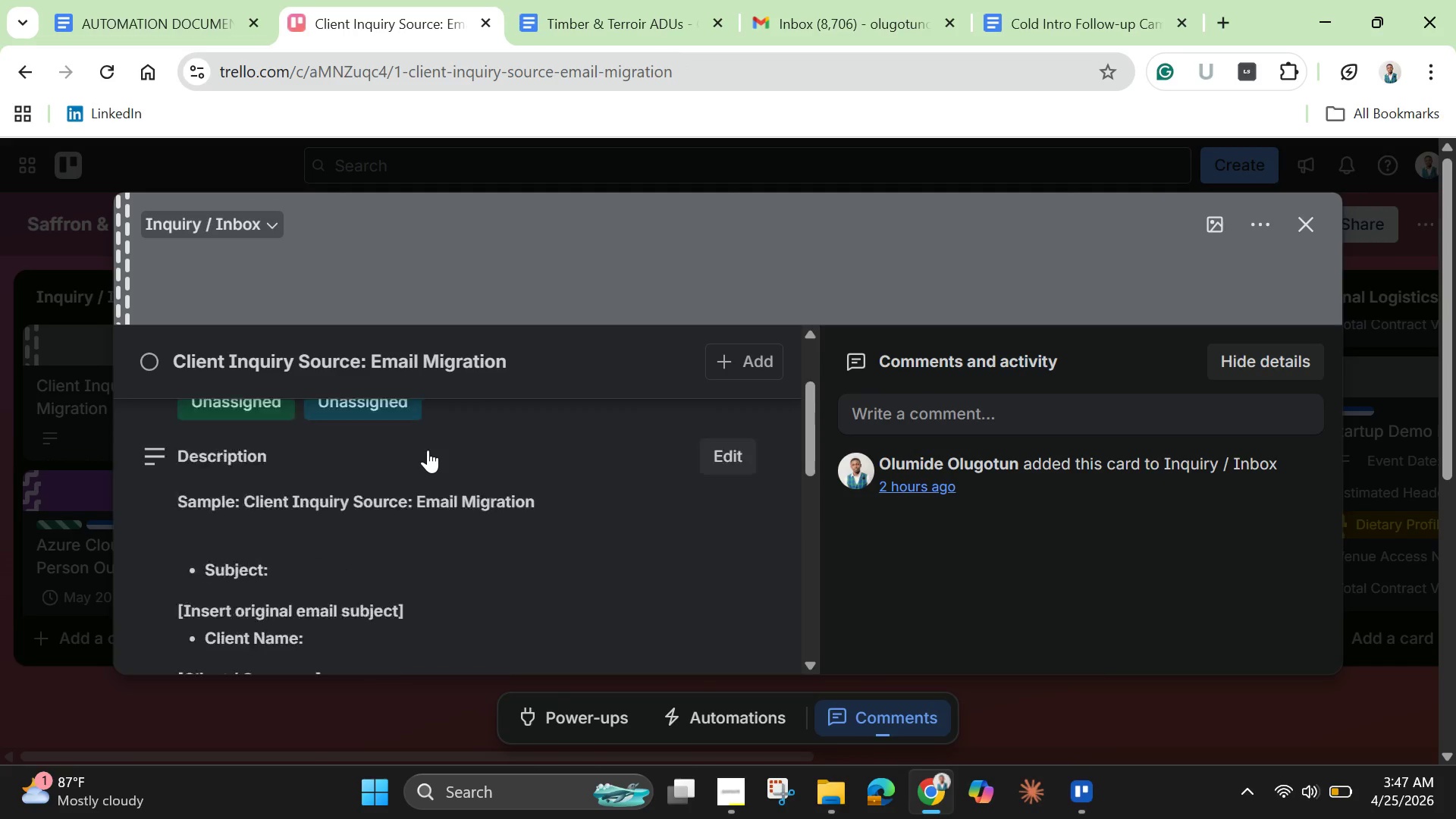 
scroll: coordinate [428, 450], scroll_direction: up, amount: 4.0
 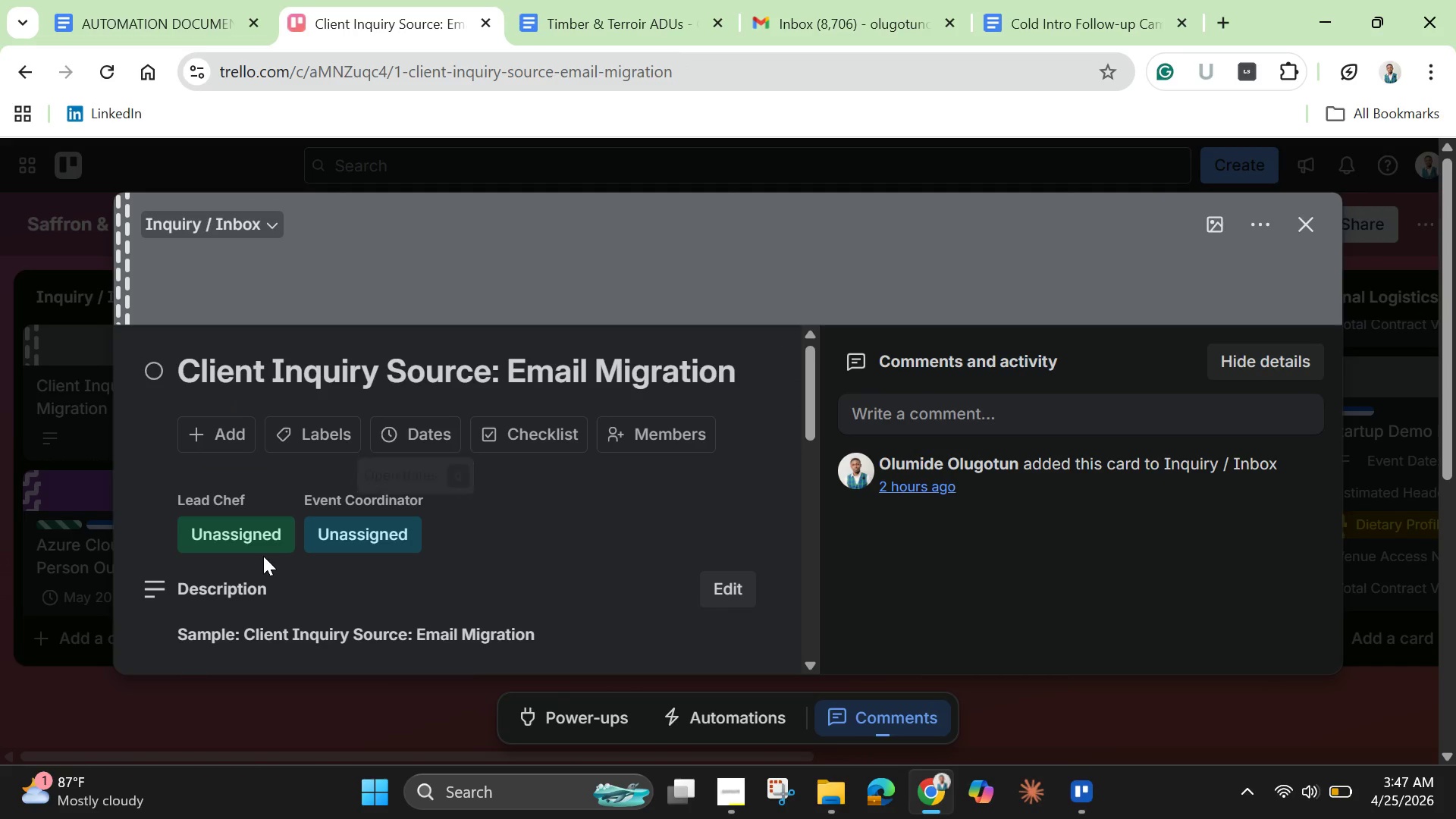 
left_click([255, 542])
 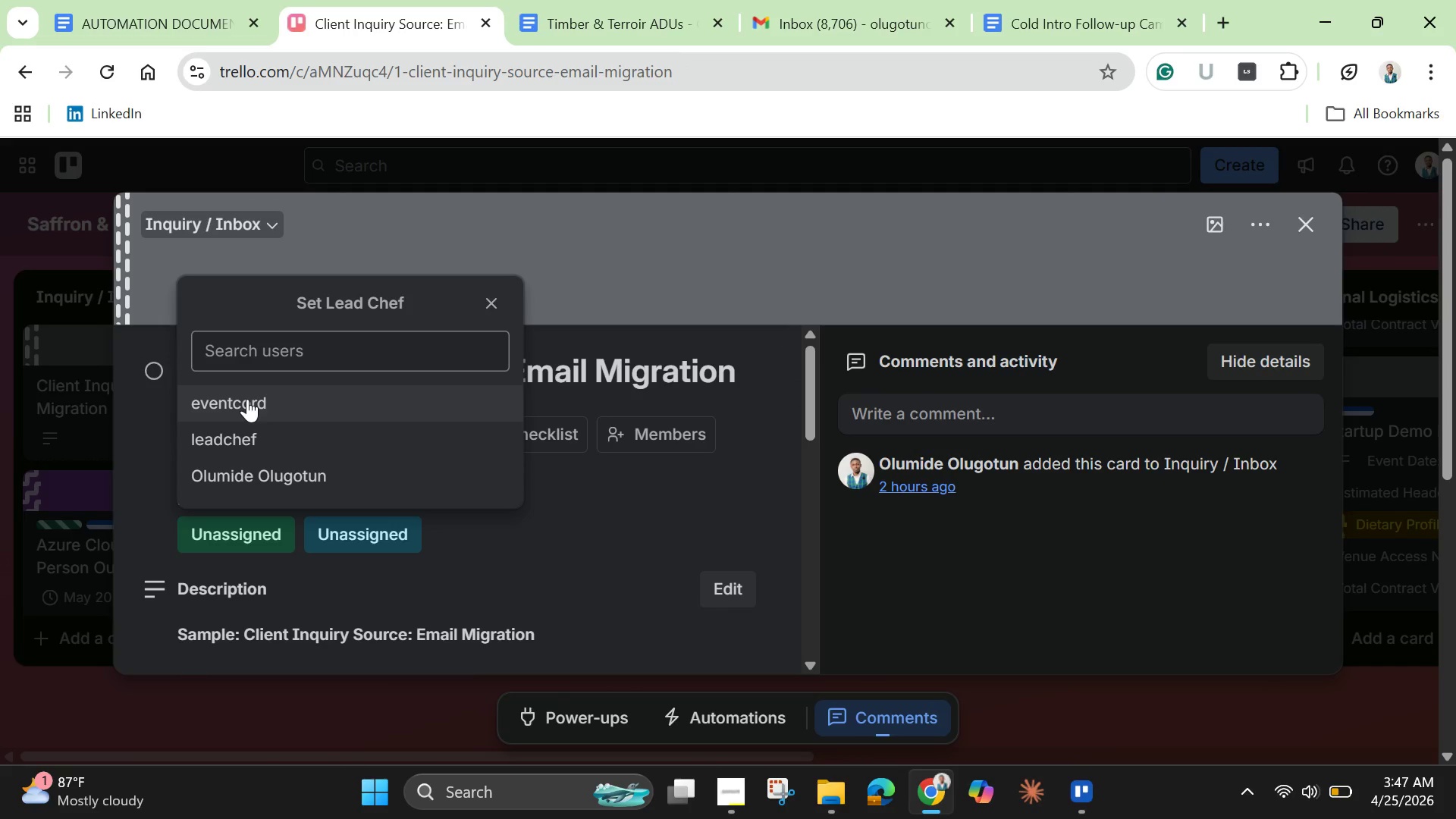 
left_click([247, 399])
 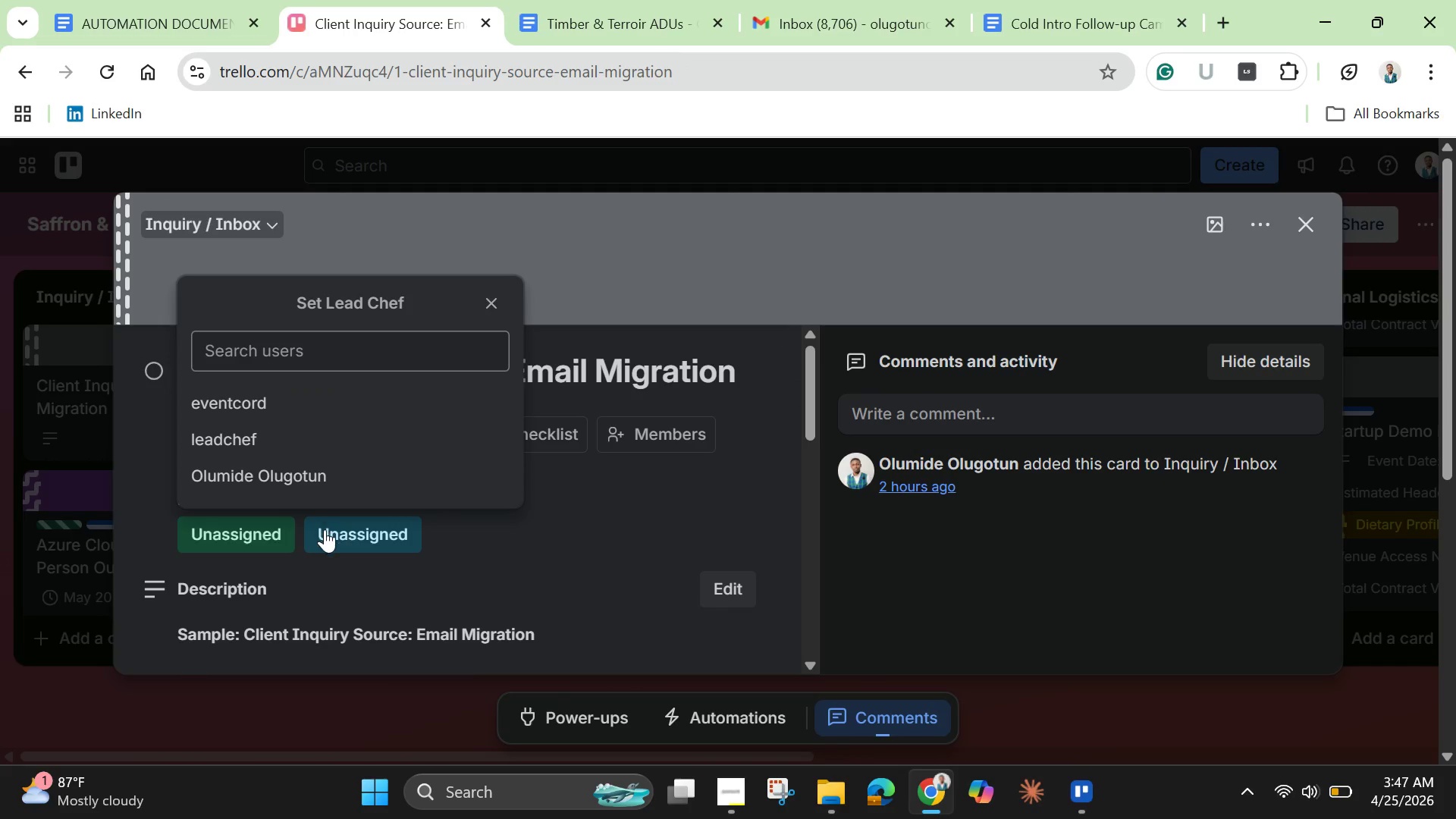 
mouse_move([340, 539])
 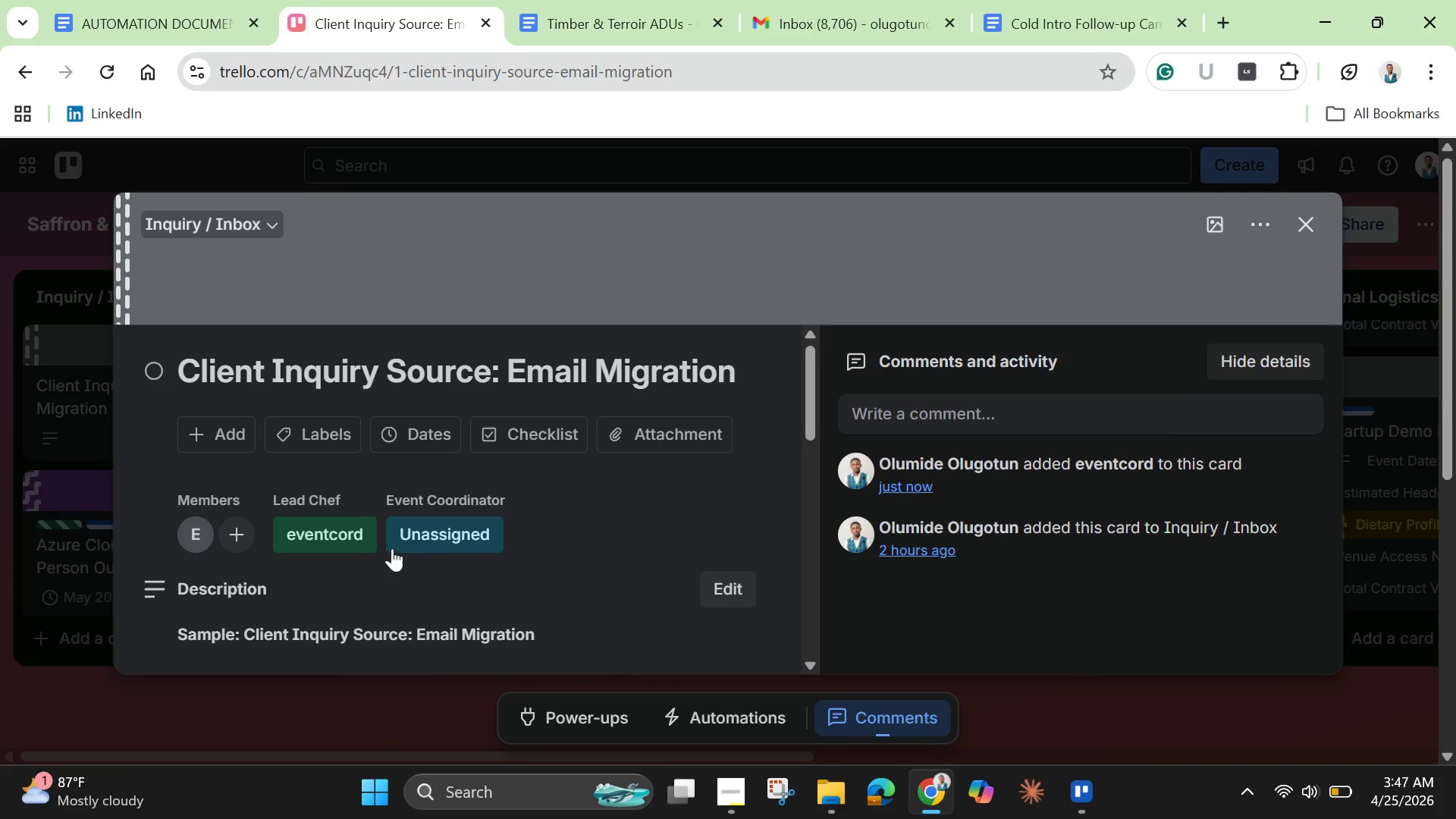 
left_click([347, 535])
 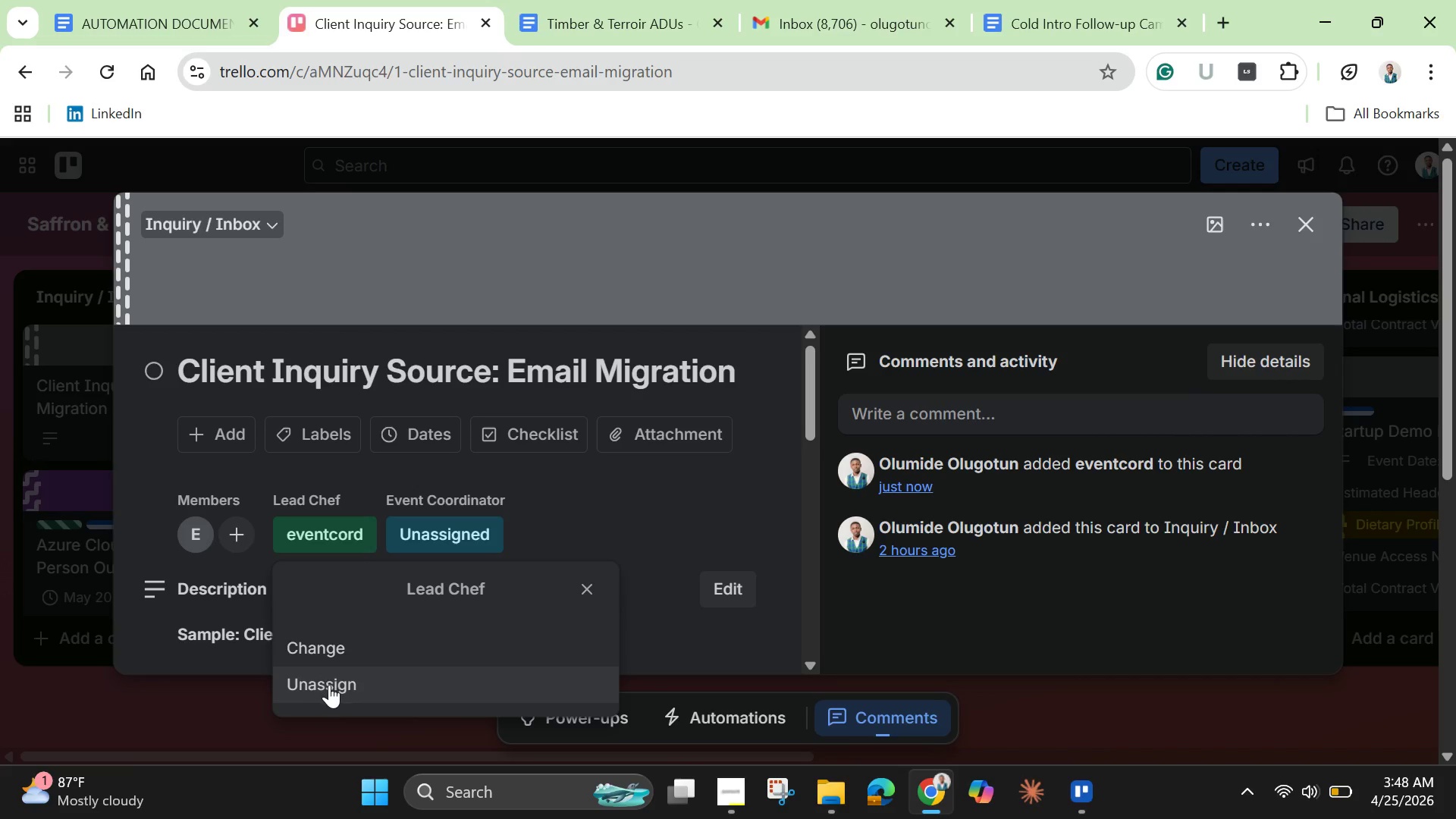 
left_click([329, 685])
 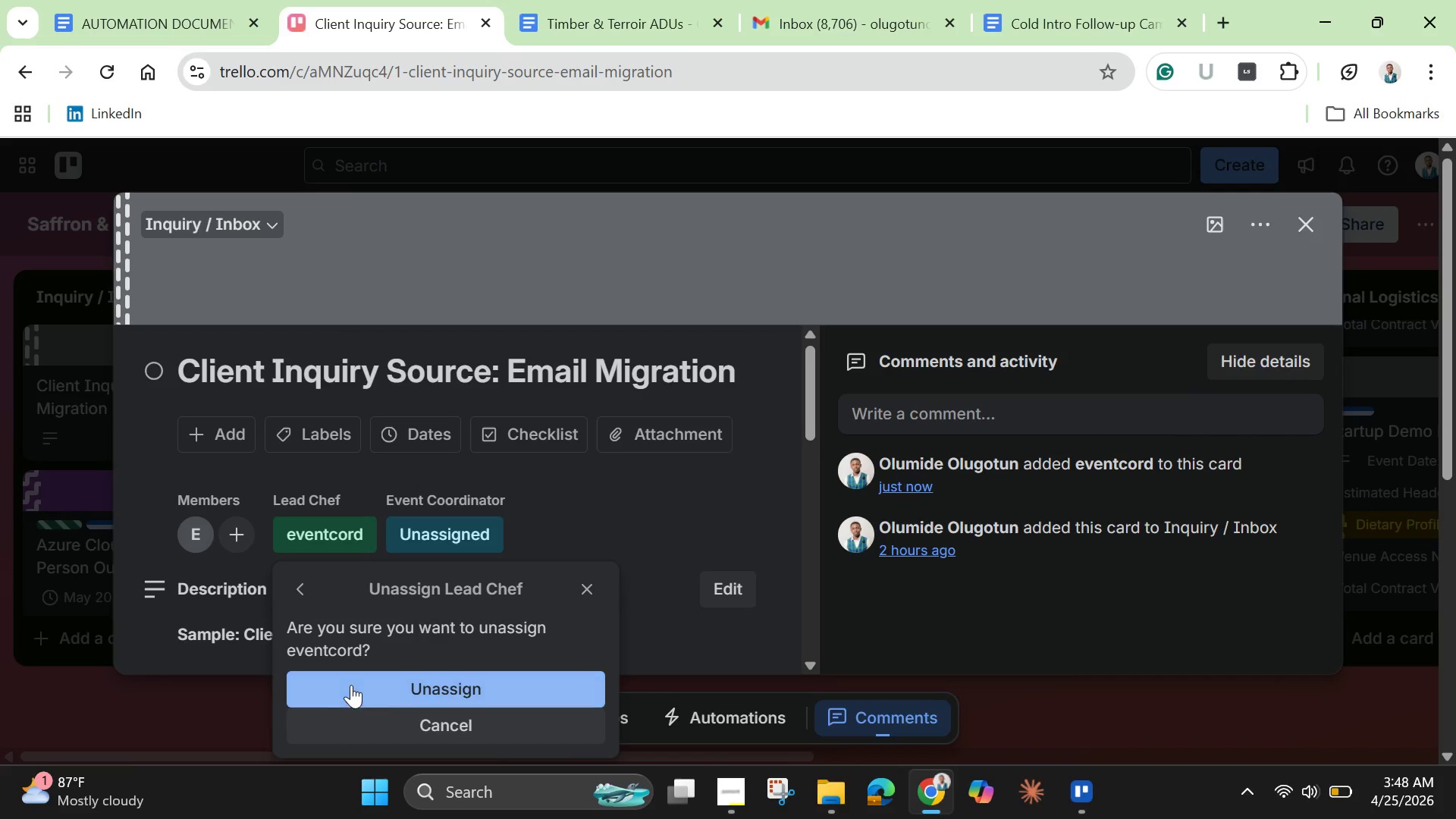 
left_click([353, 685])
 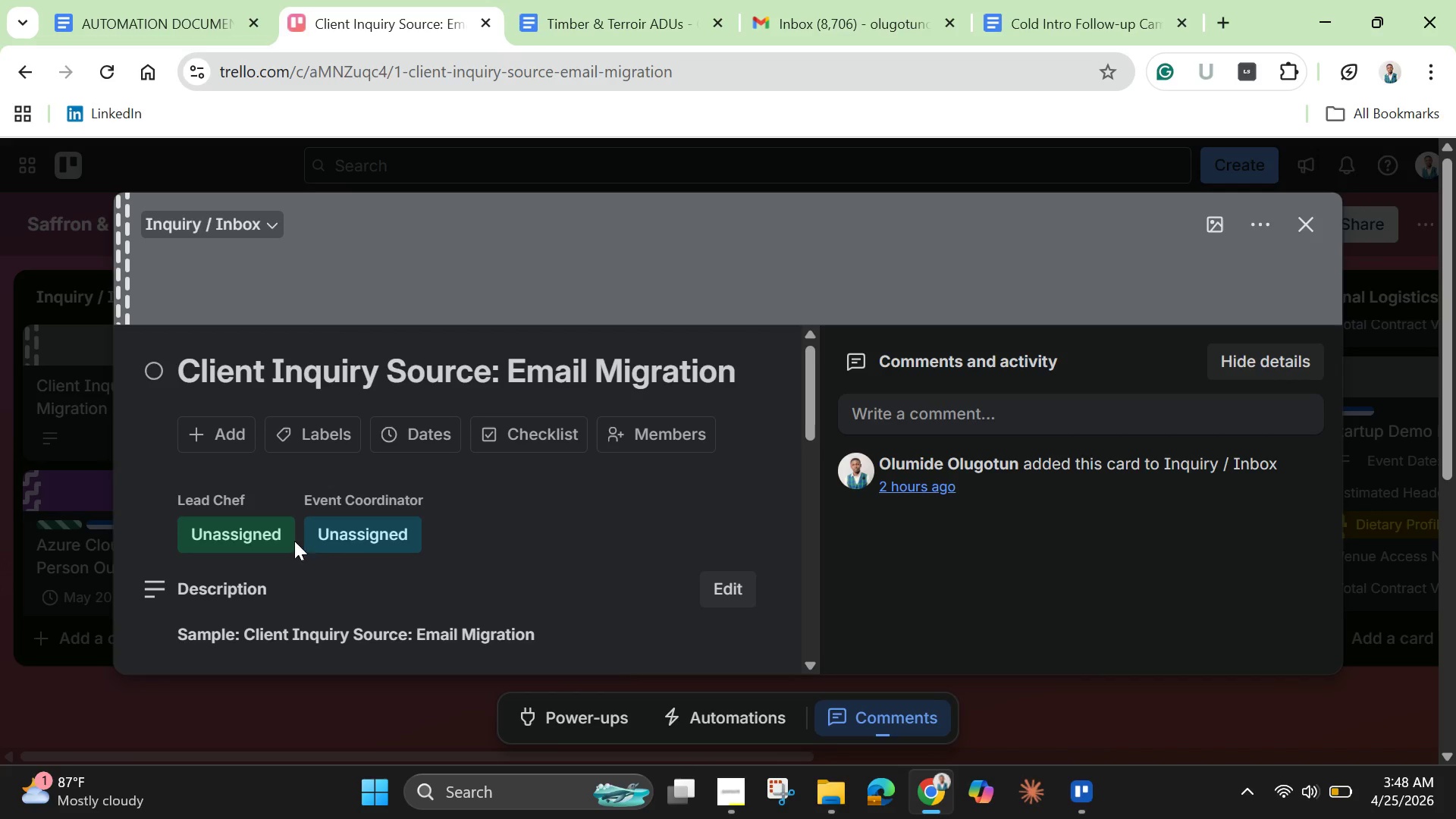 
left_click([268, 532])
 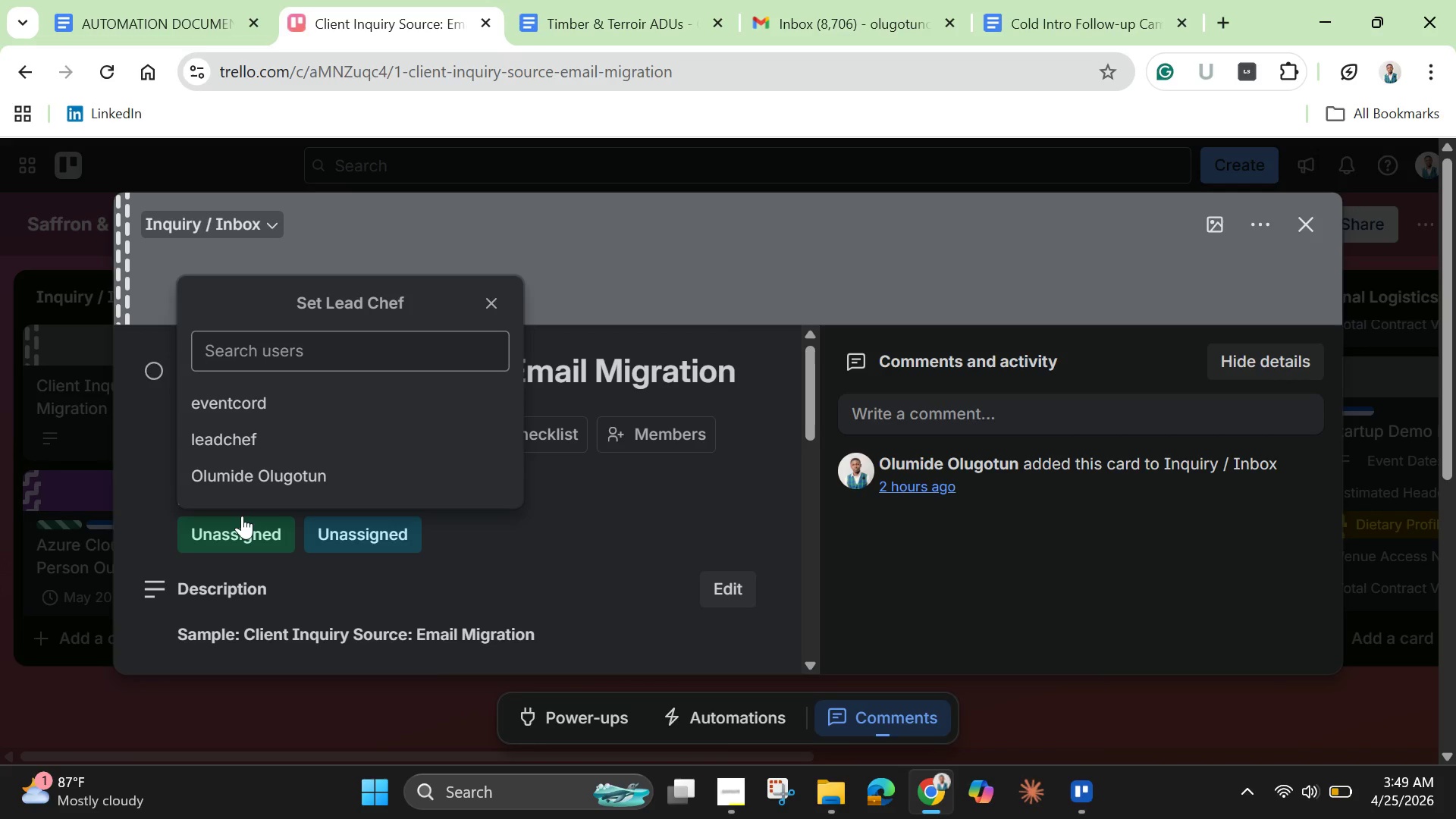 
wait(72.06)
 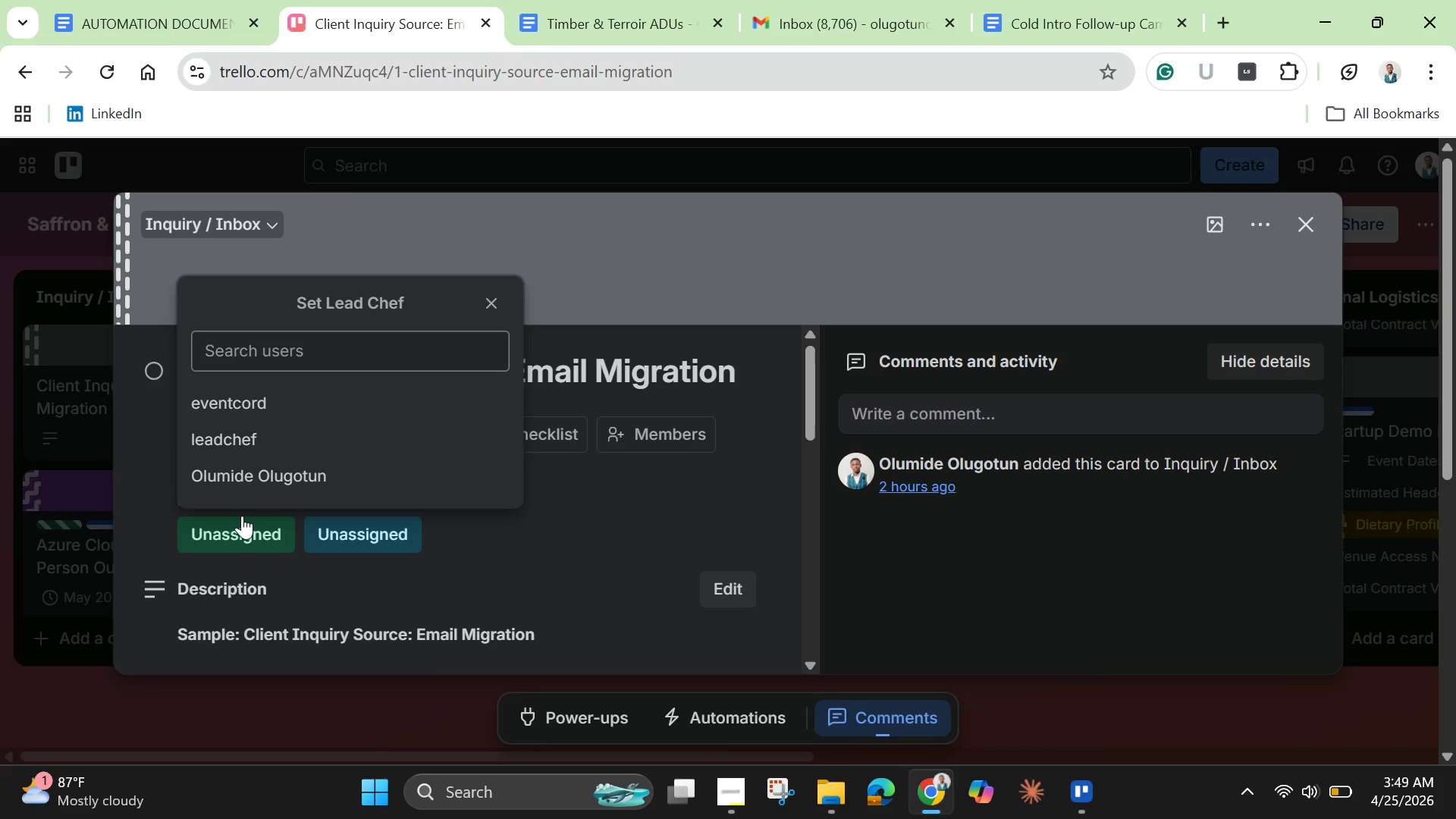 
left_click([1306, 222])
 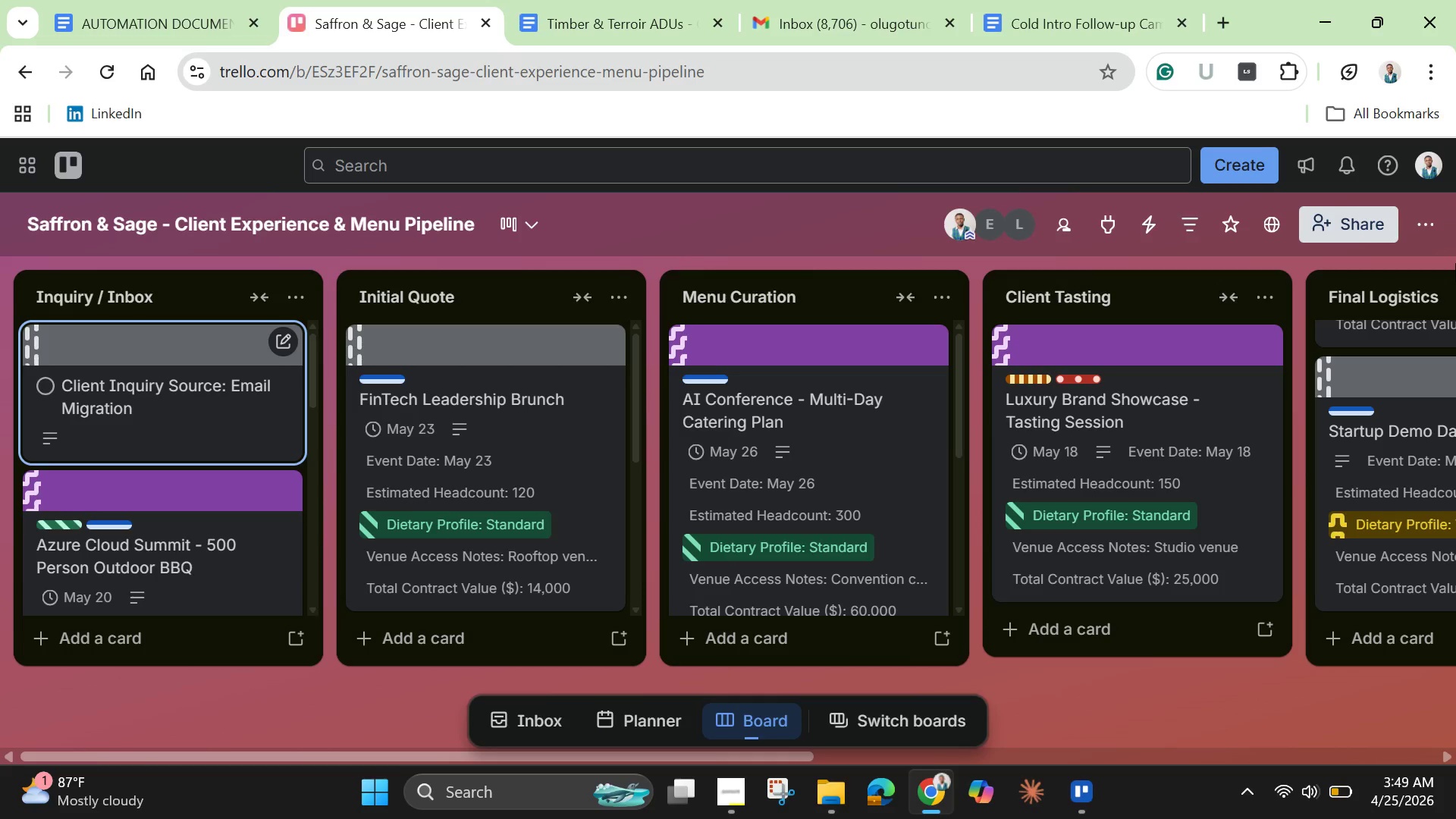 
left_click([1419, 223])
 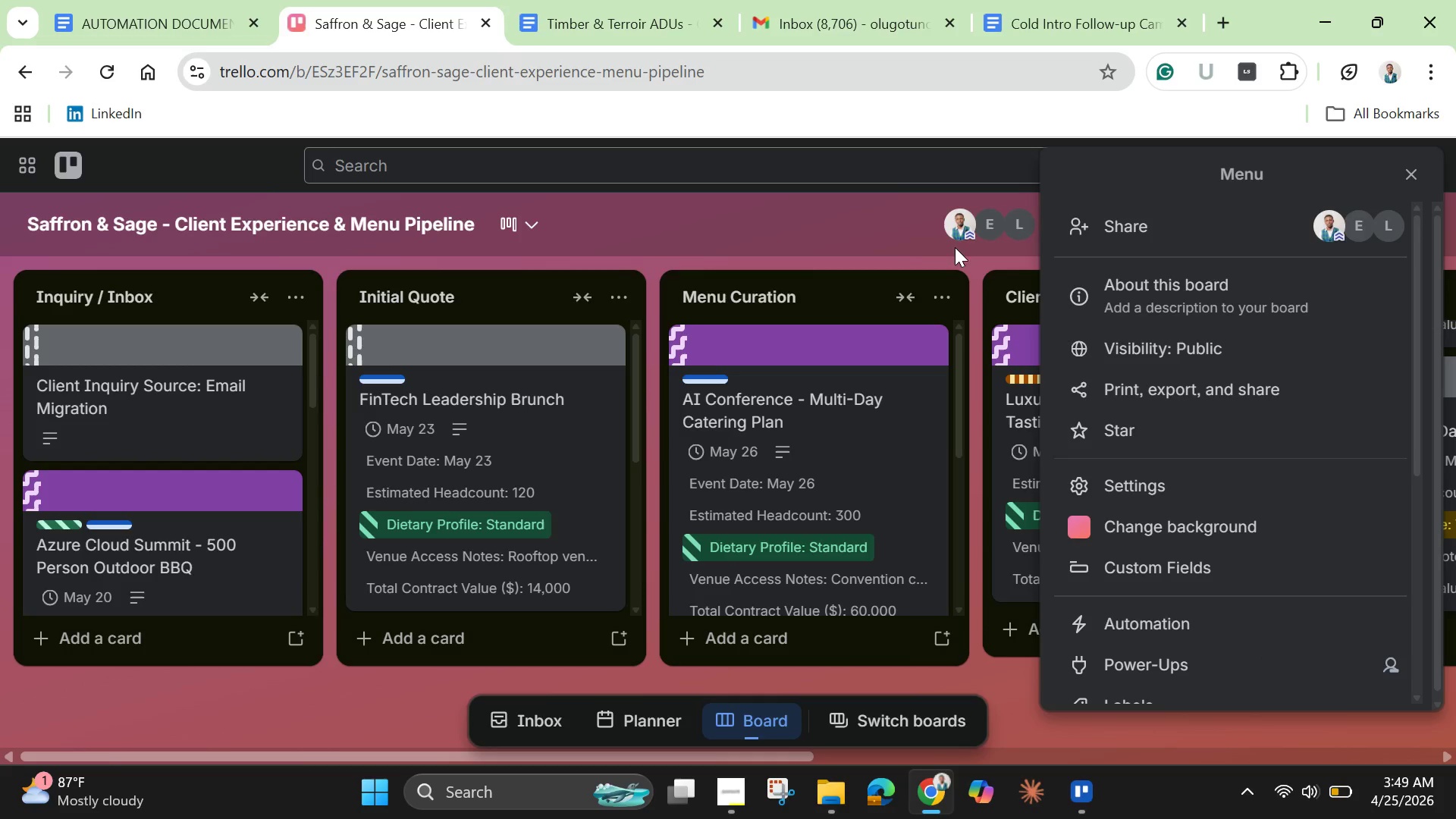 
left_click([826, 214])
 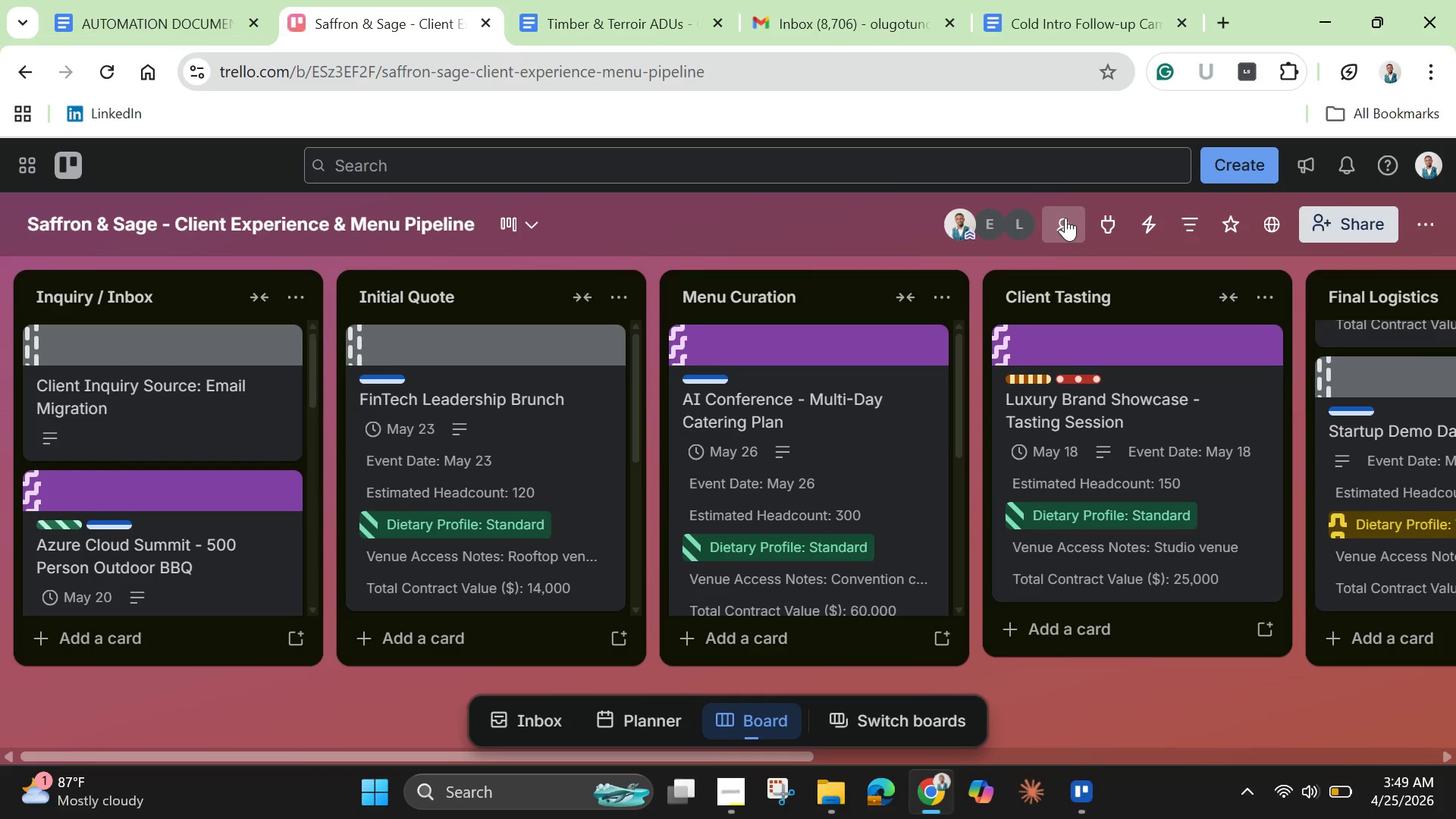 
left_click([1065, 218])
 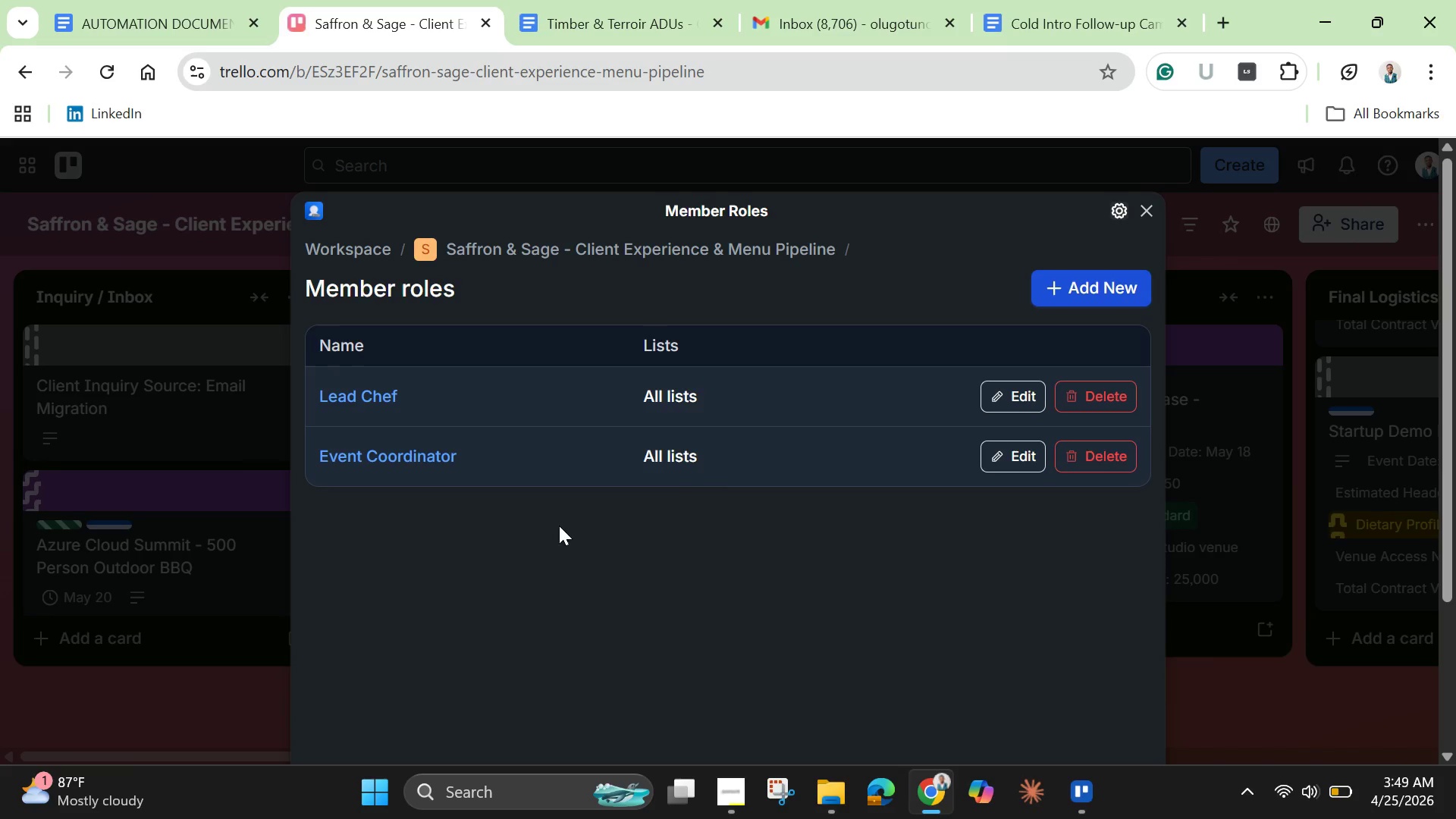 
wait(10.94)
 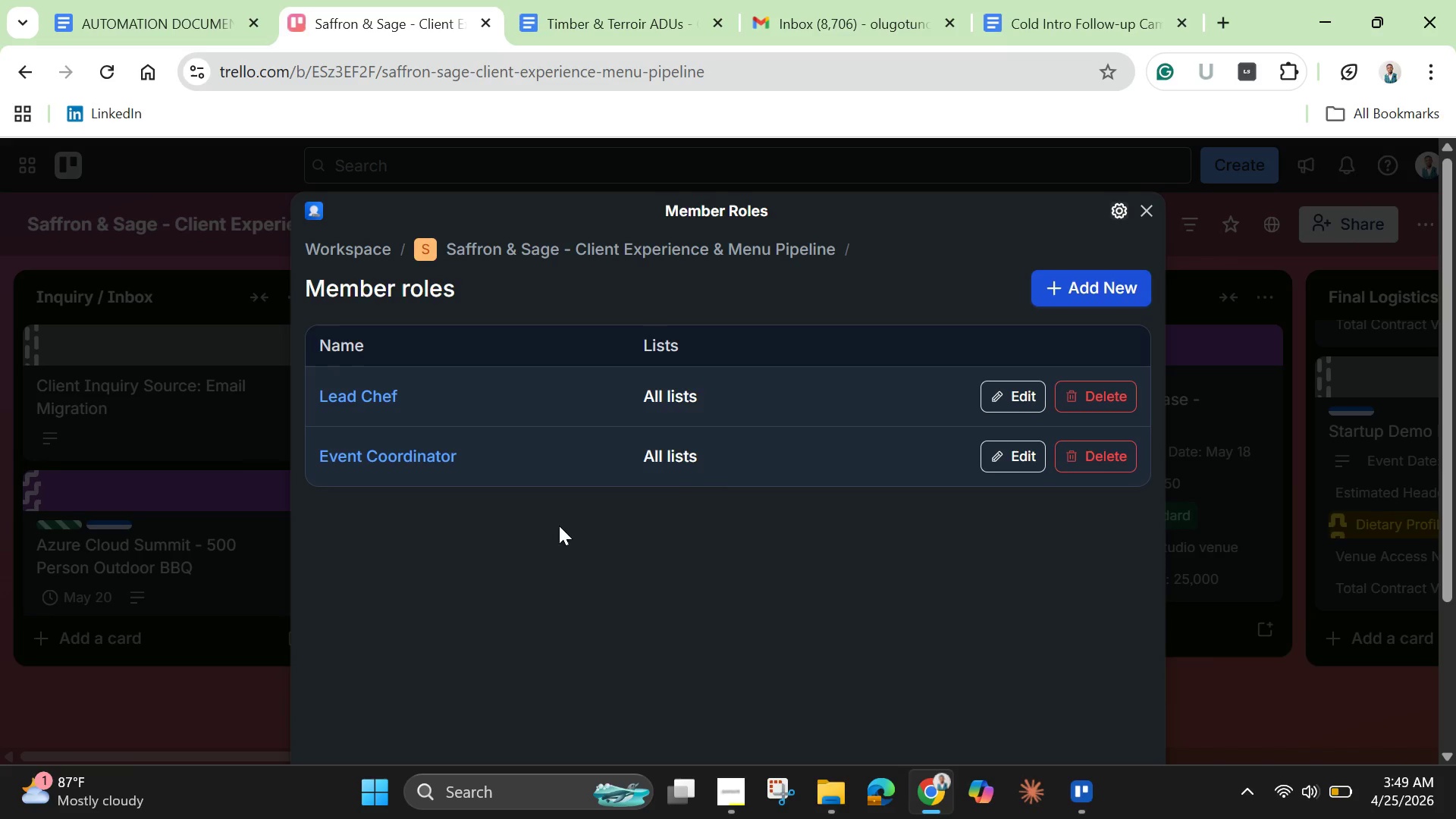 
left_click([1146, 219])
 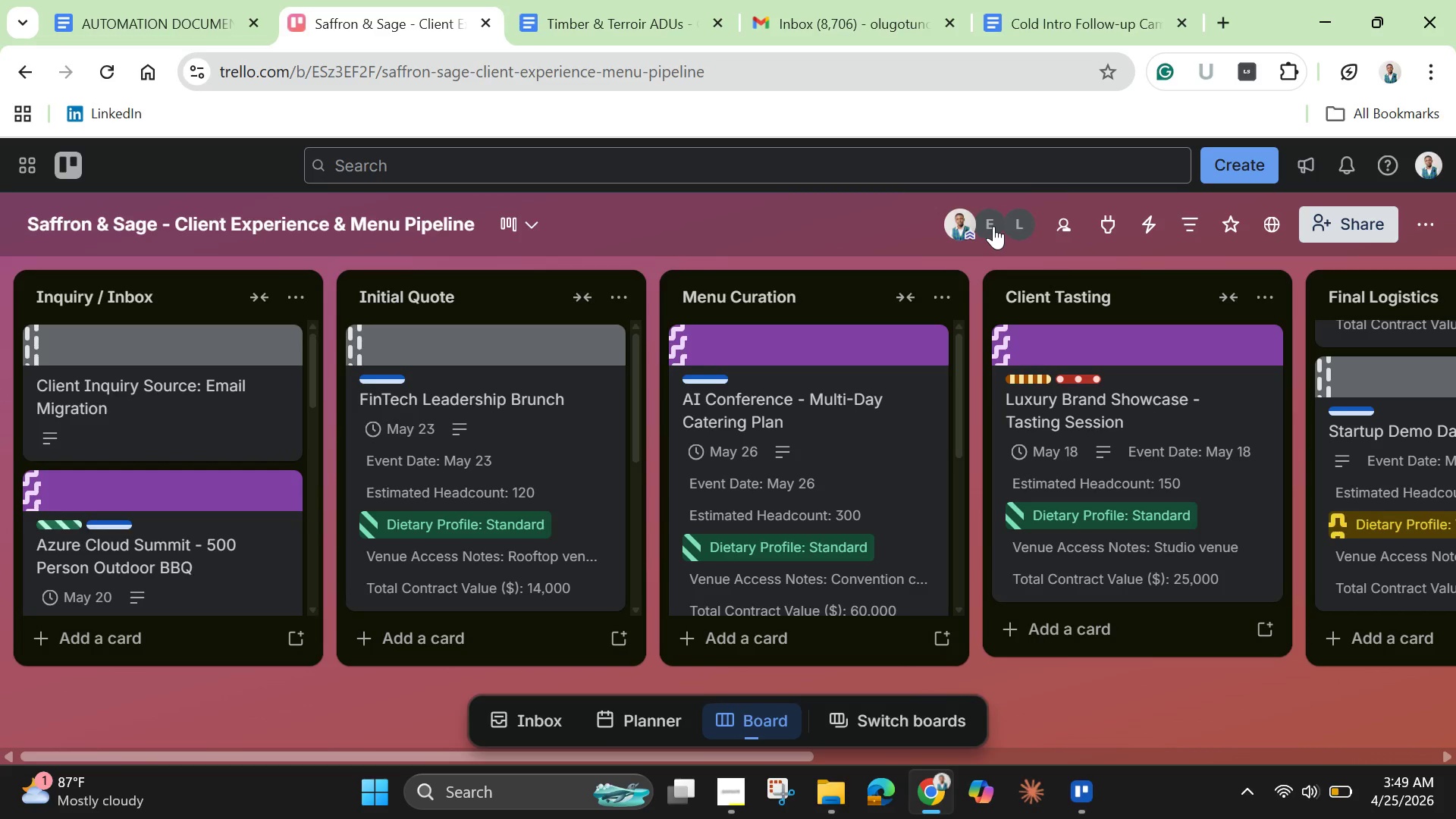 
left_click([993, 226])
 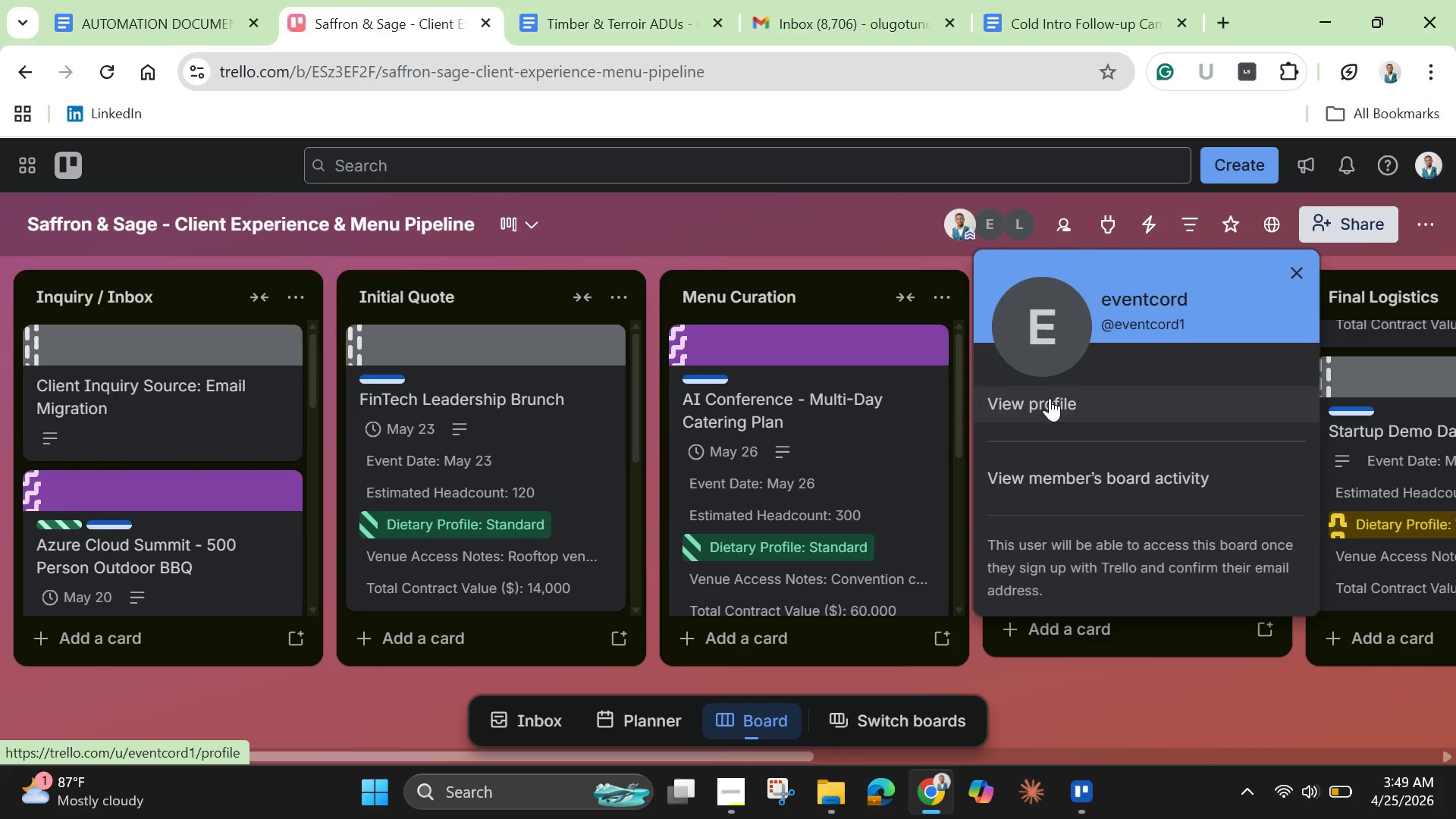 
left_click([1050, 398])
 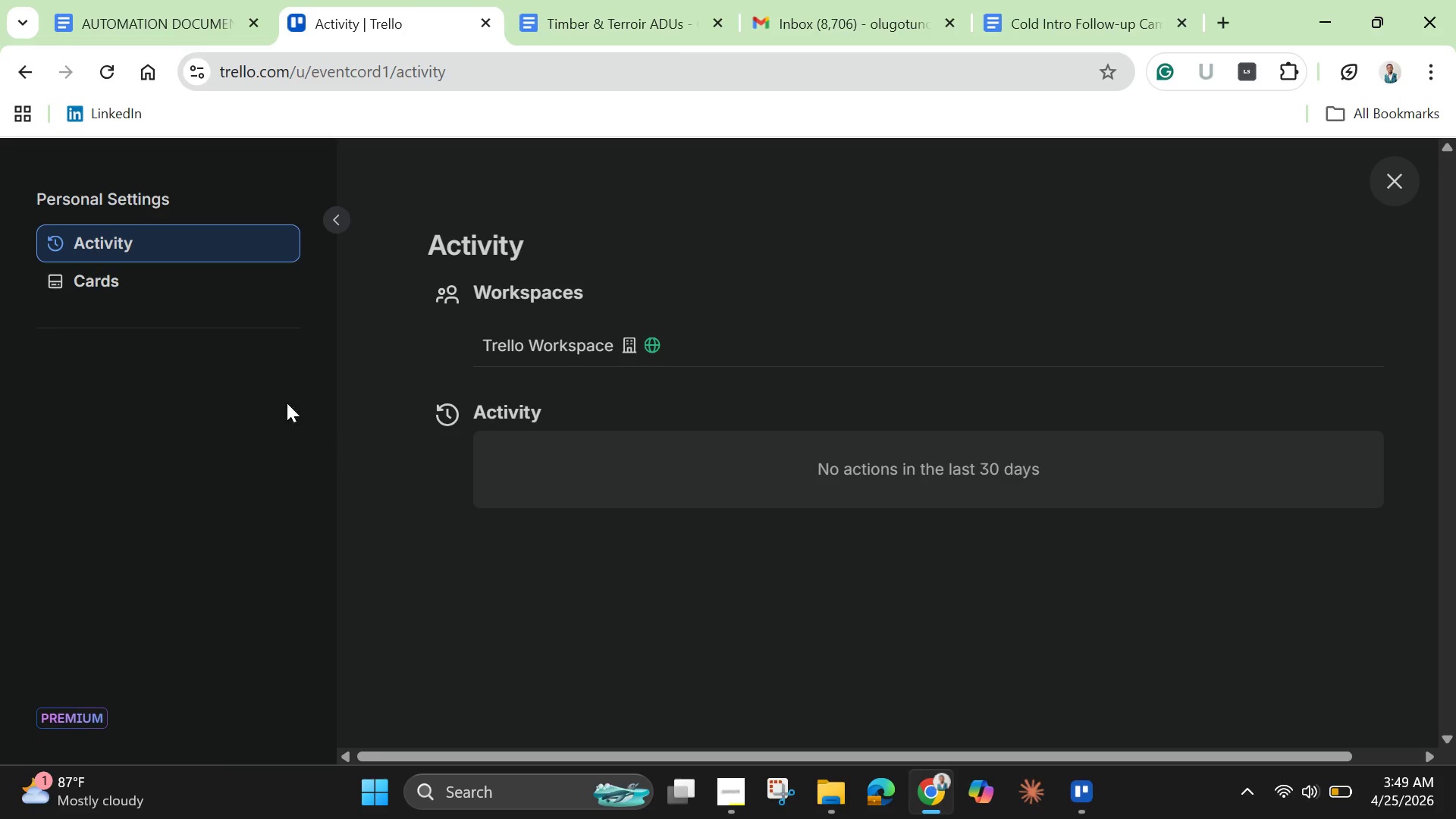 
wait(5.3)
 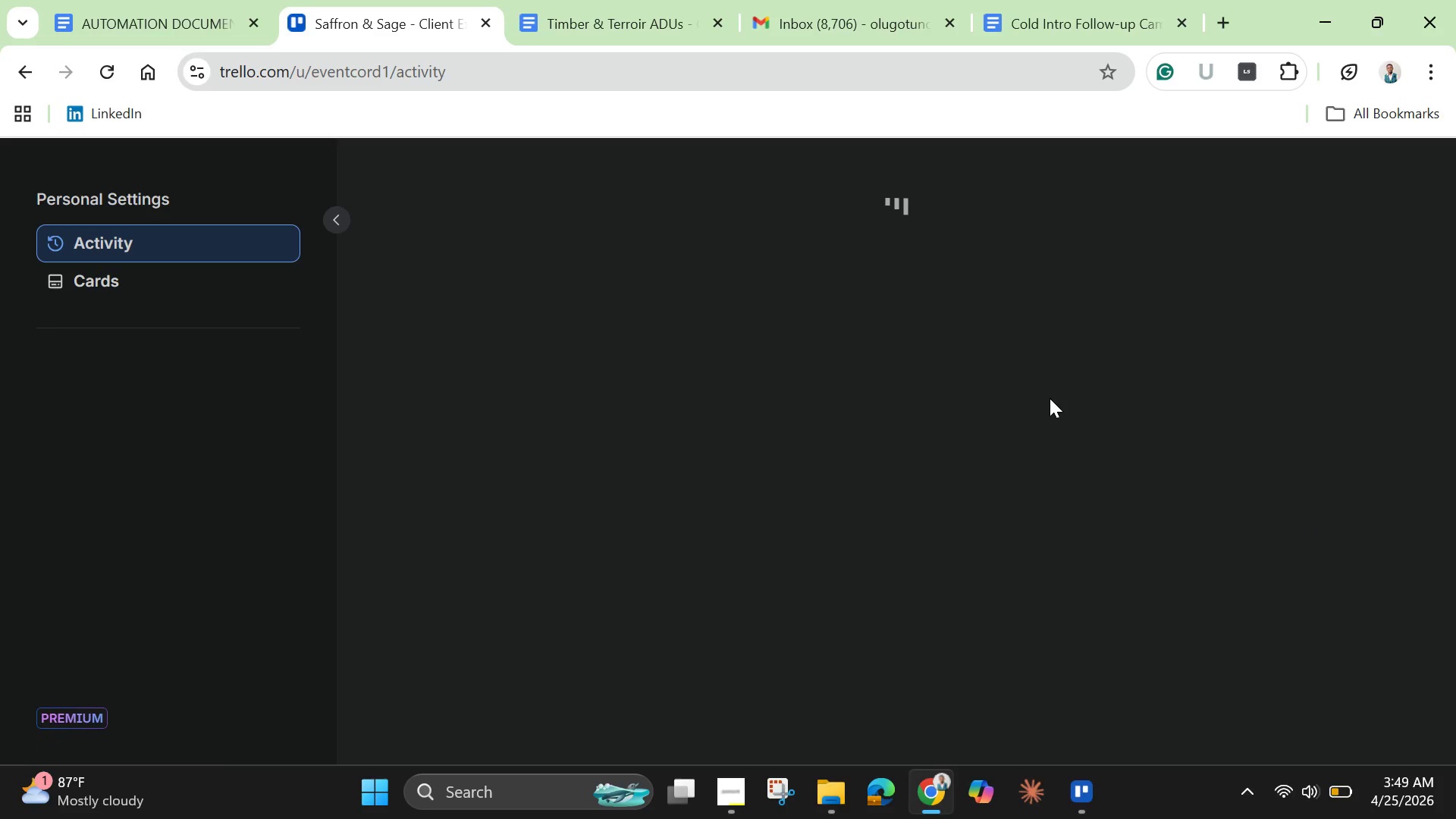 
left_click([117, 284])
 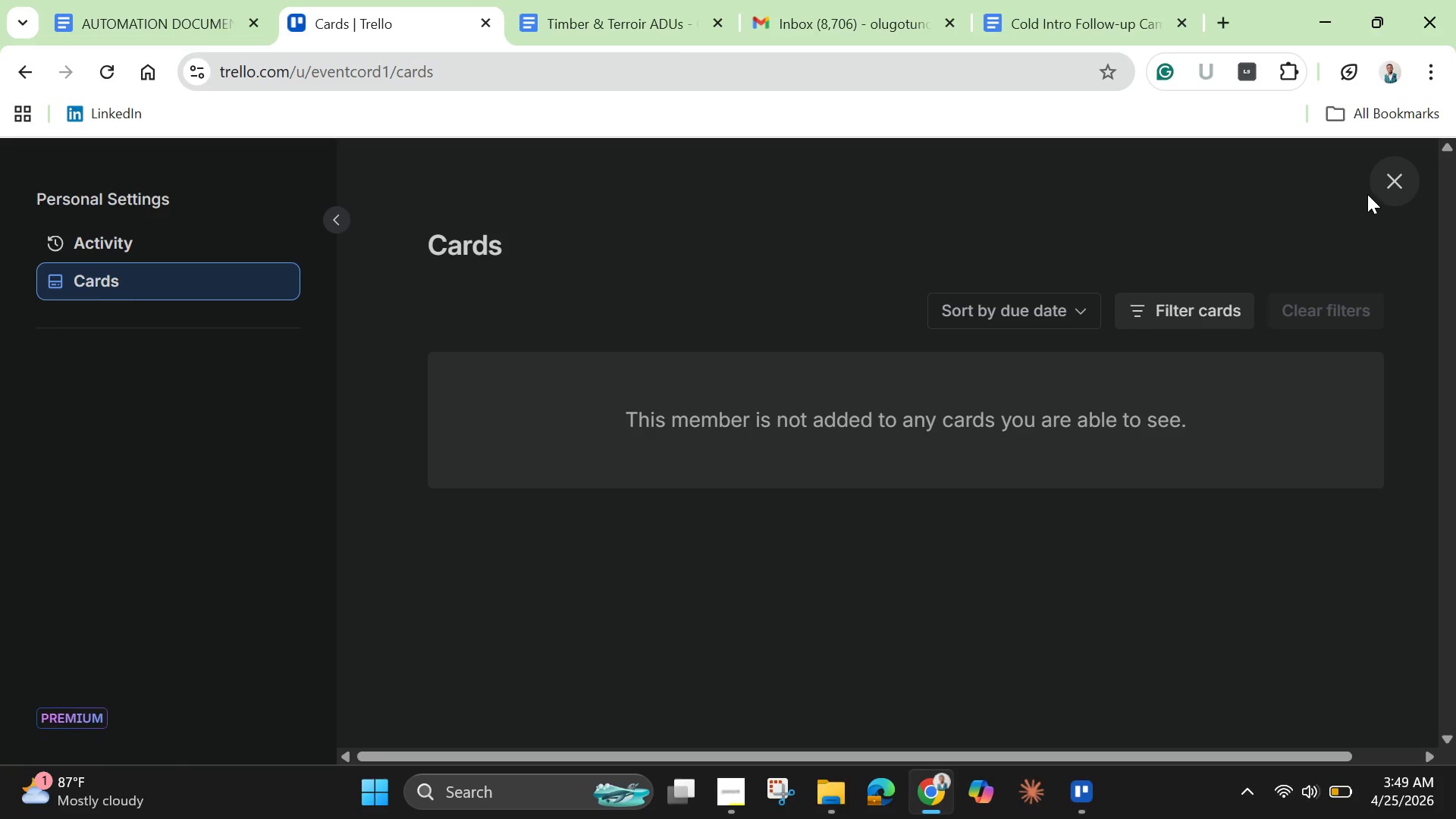 
left_click([1398, 179])
 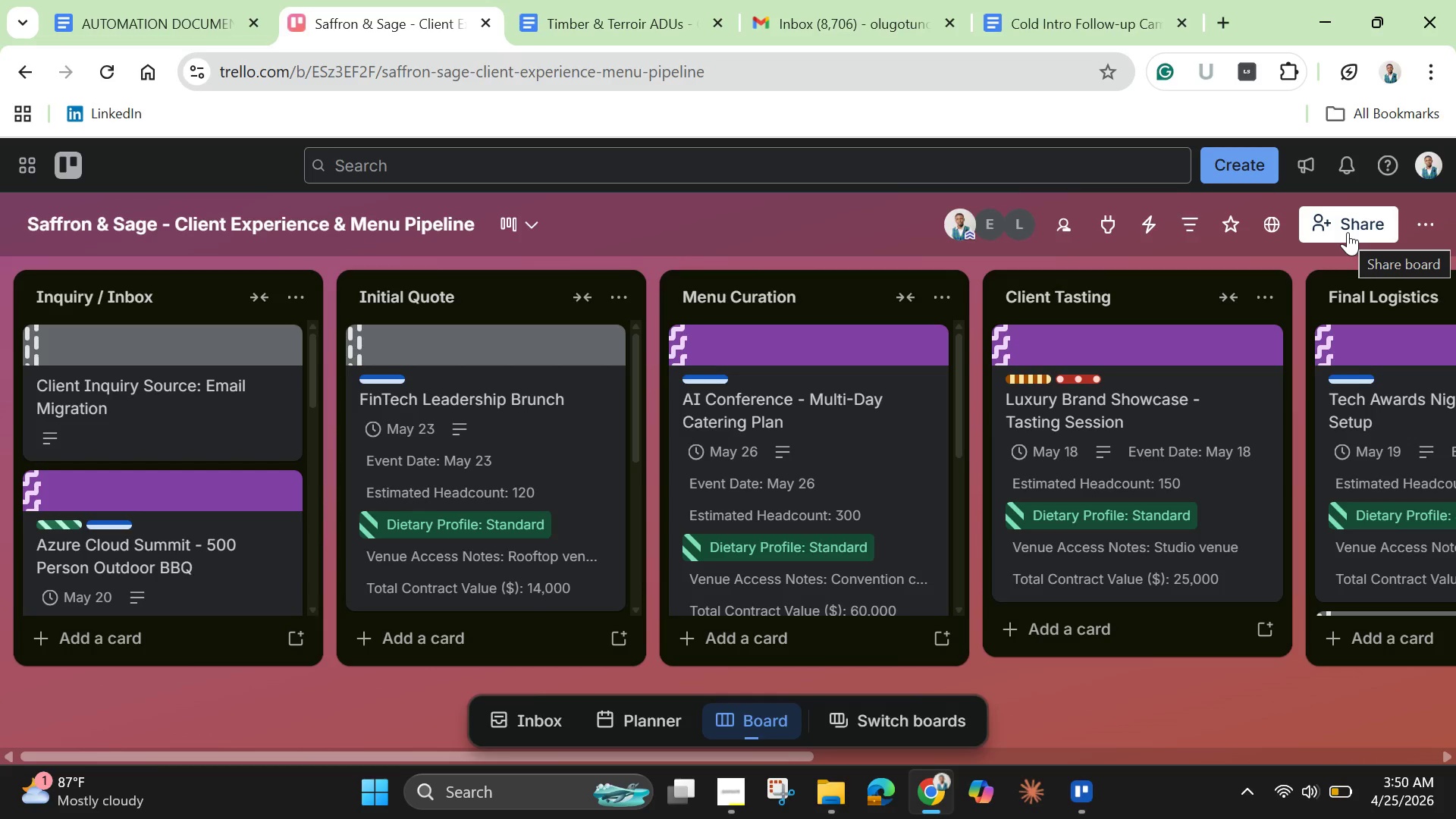 
wait(37.62)
 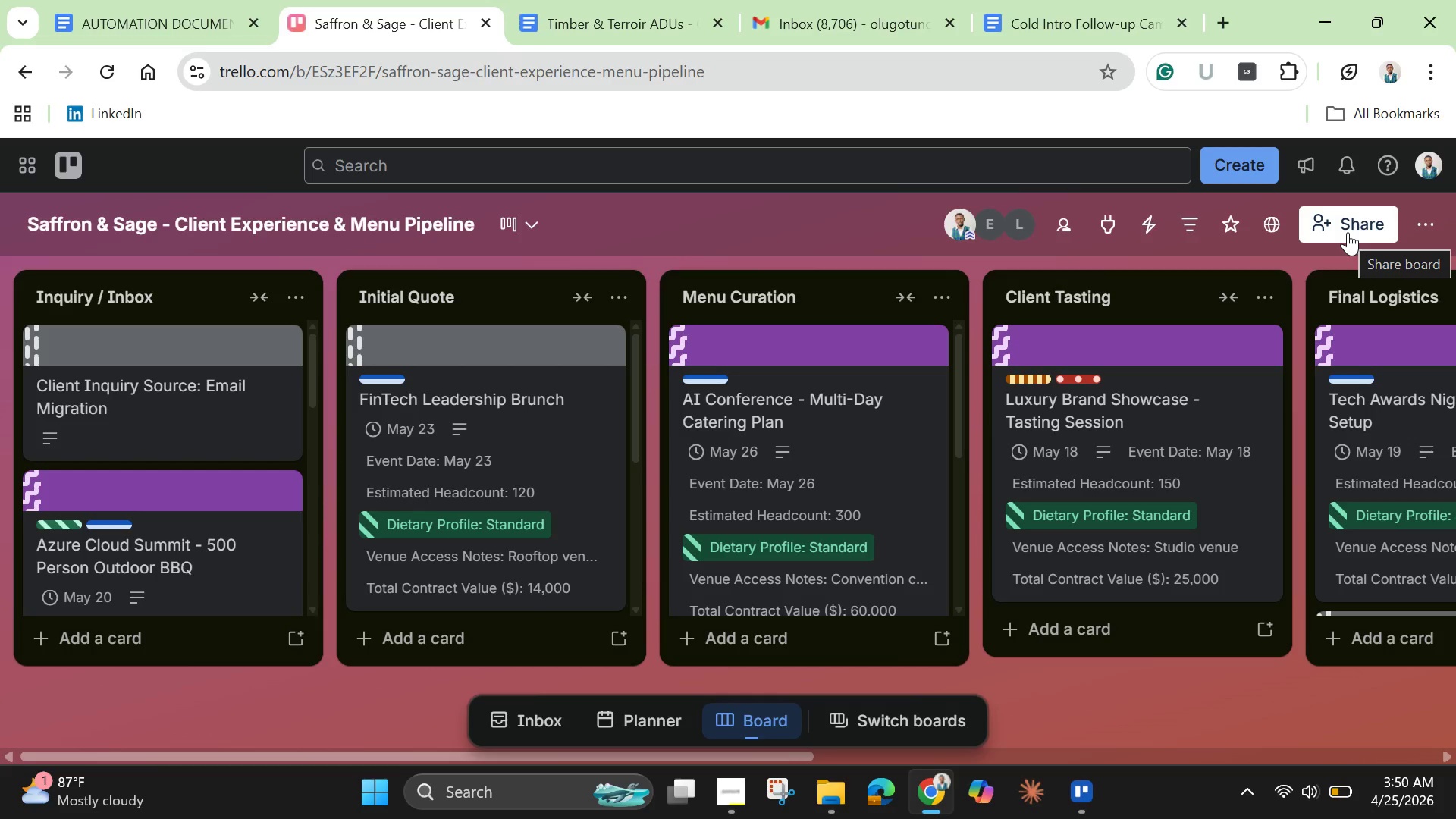 
left_click([730, 797])